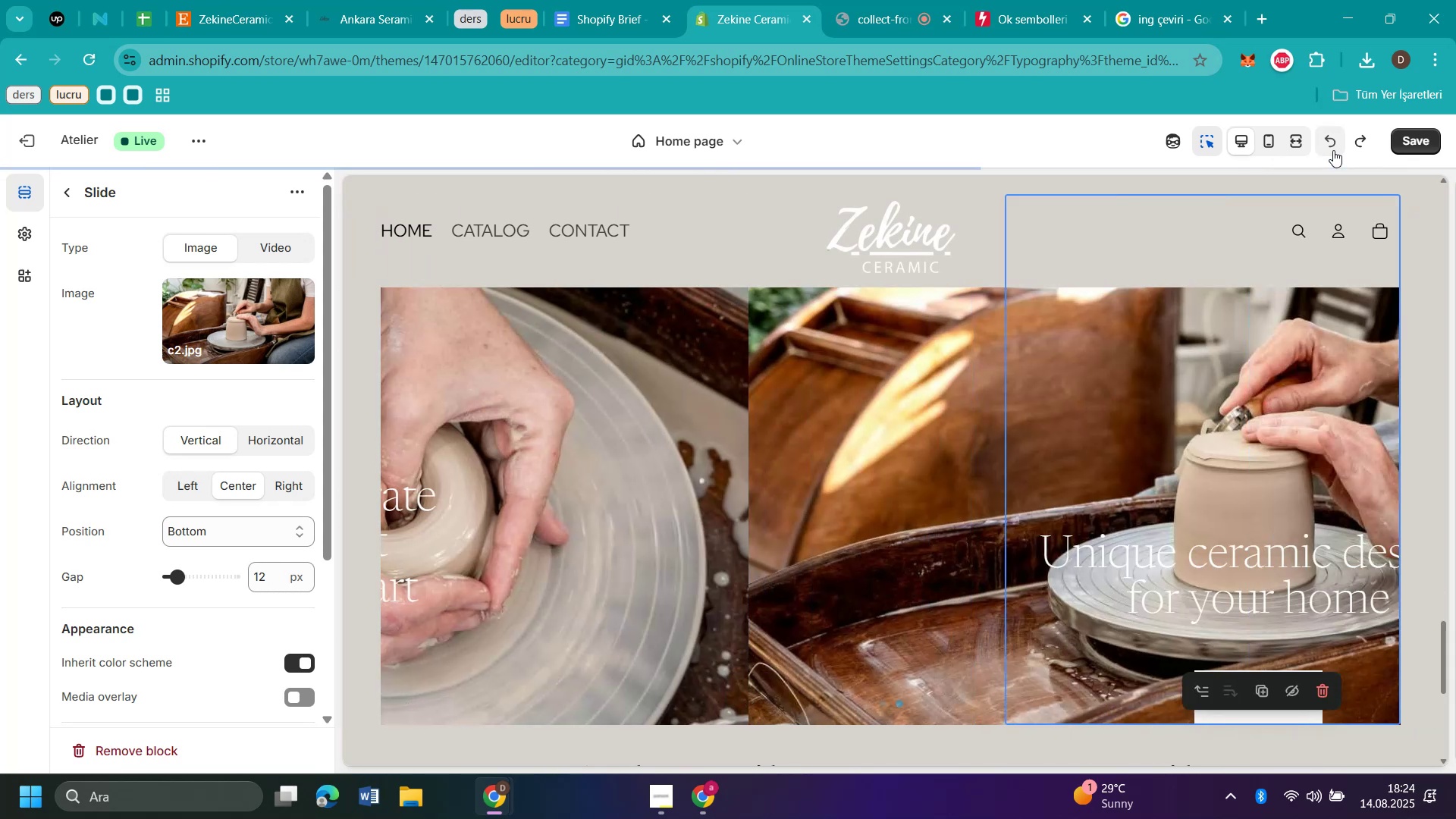 
left_click([1333, 150])
 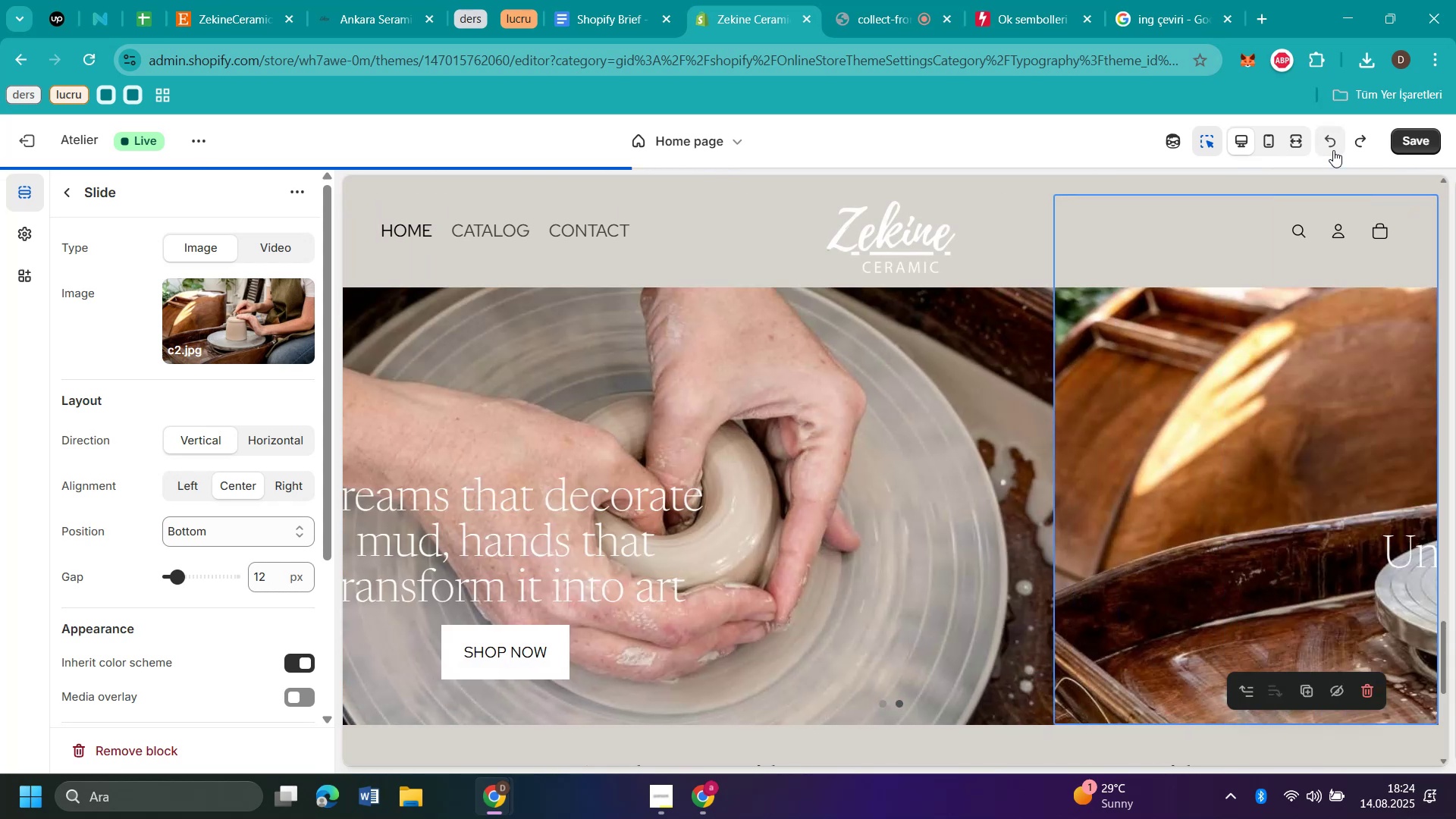 
left_click([1333, 150])
 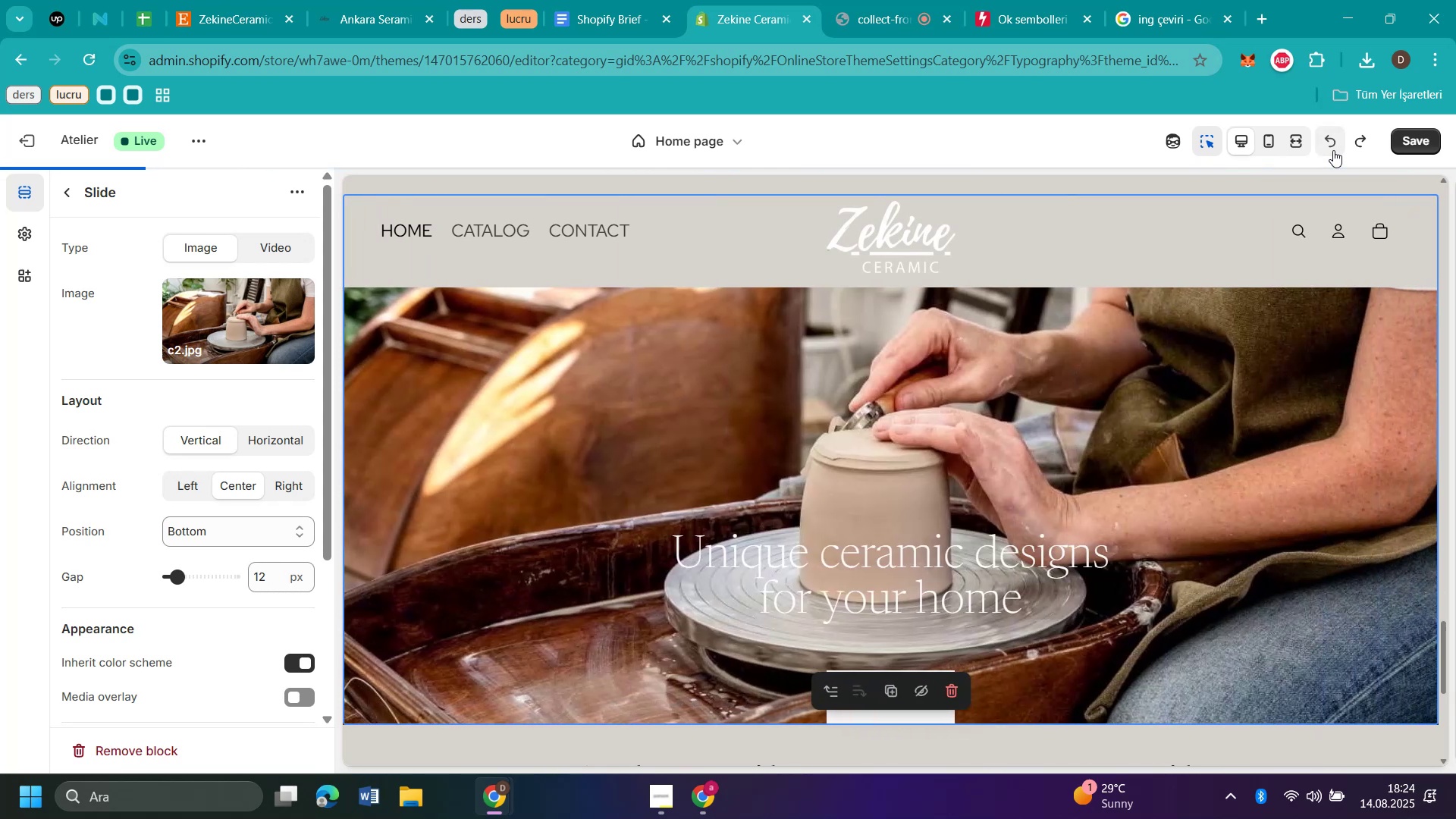 
left_click([1333, 150])
 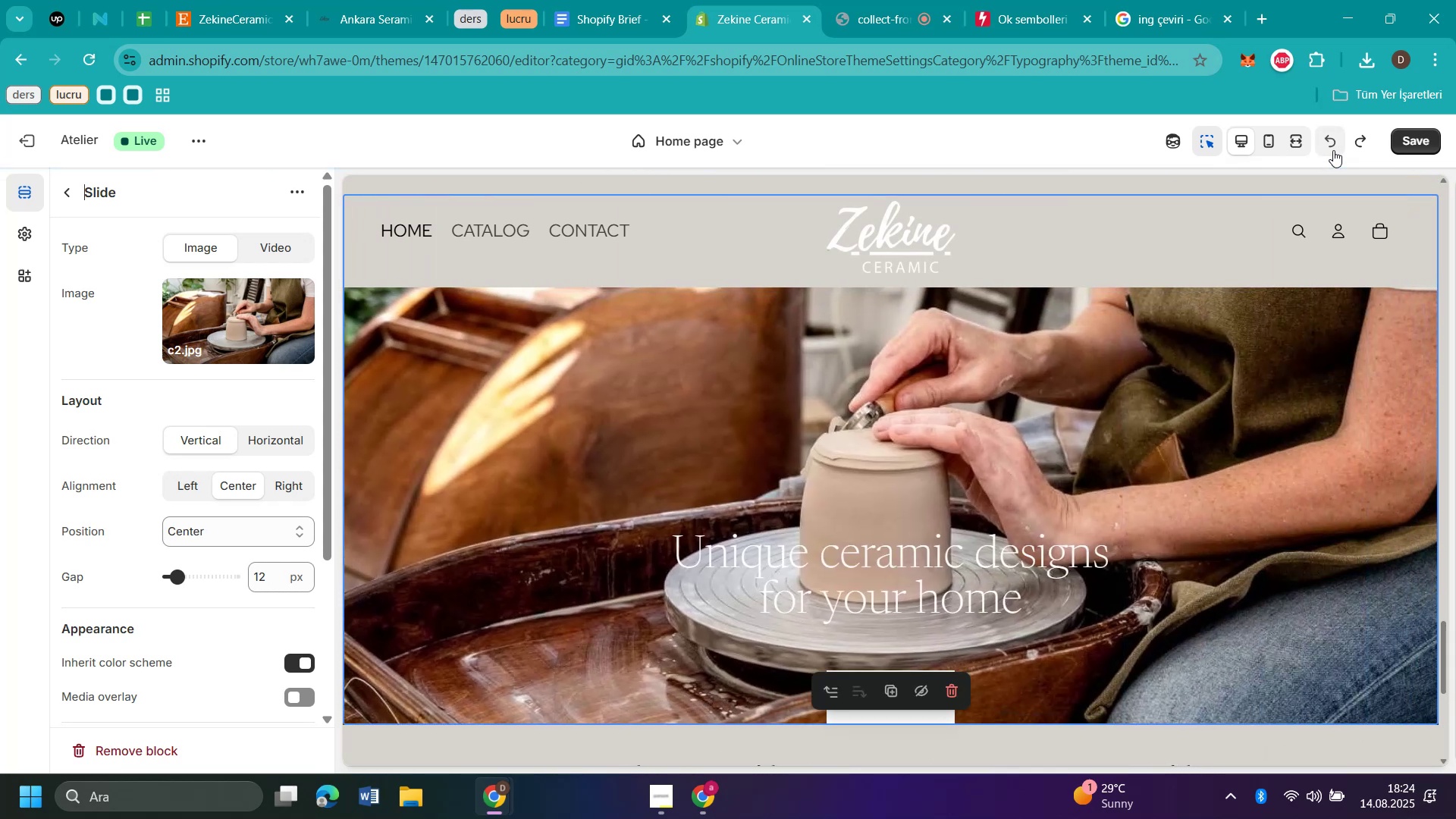 
left_click([1333, 150])
 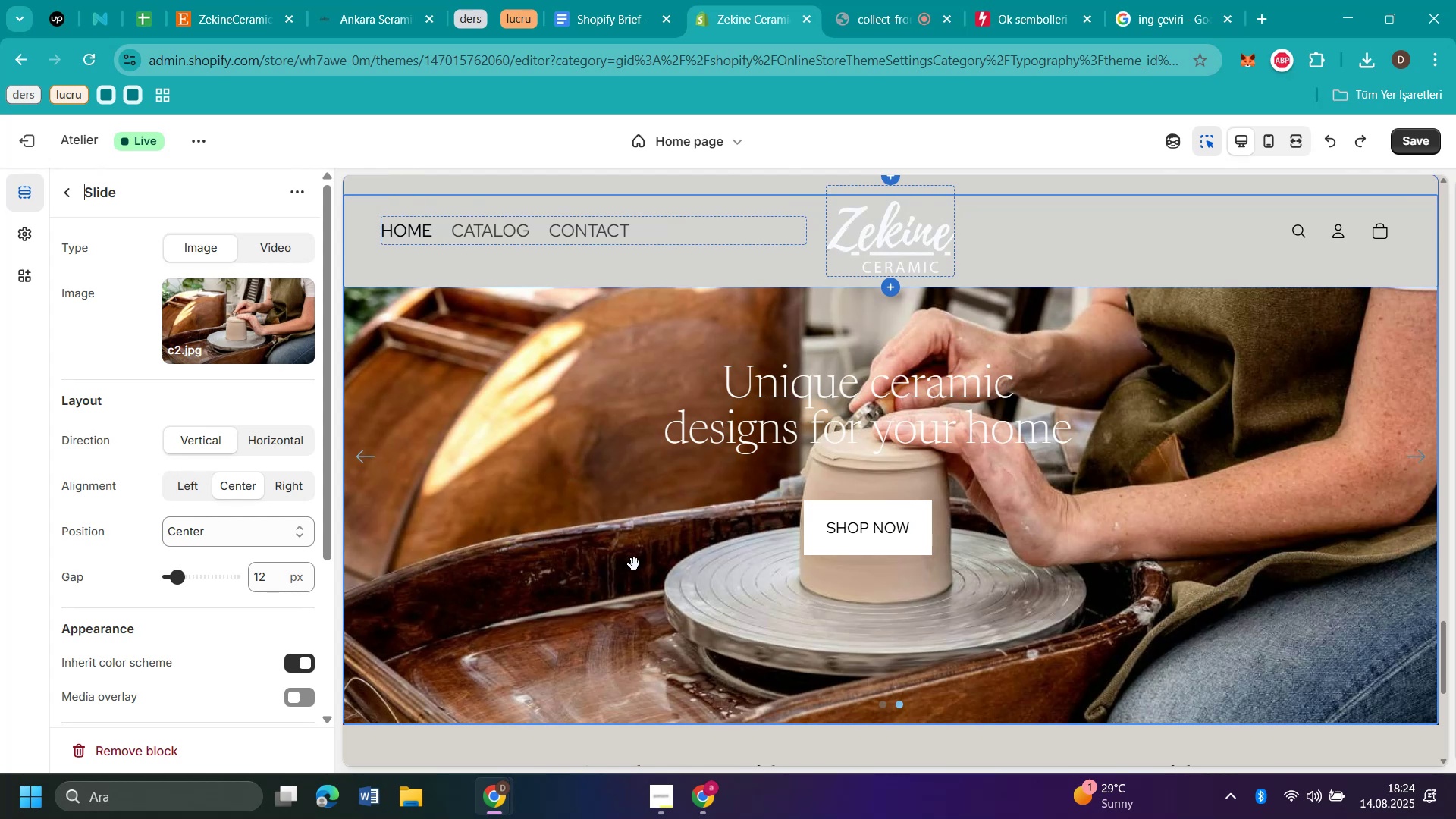 
wait(5.11)
 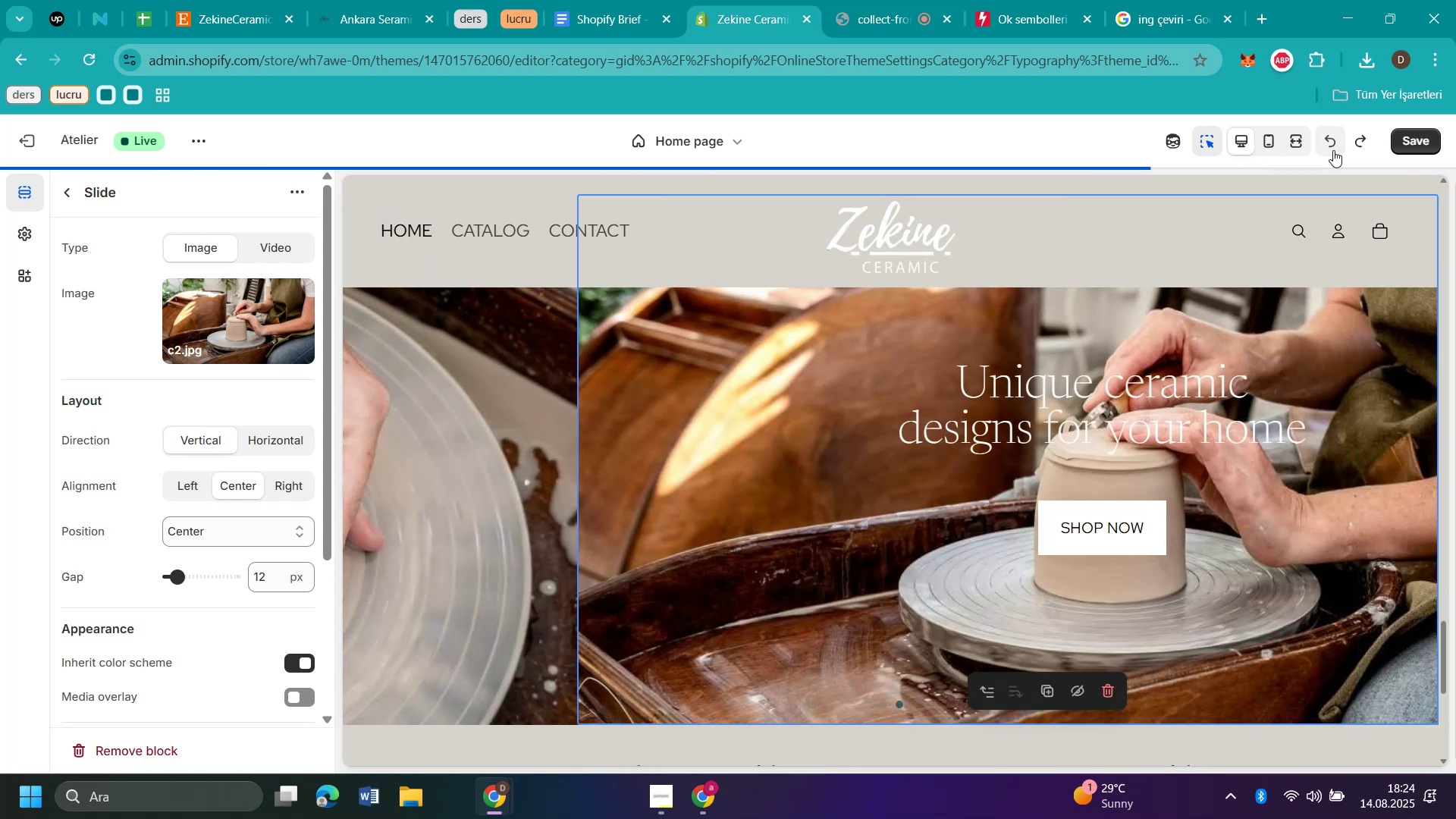 
left_click([600, 589])
 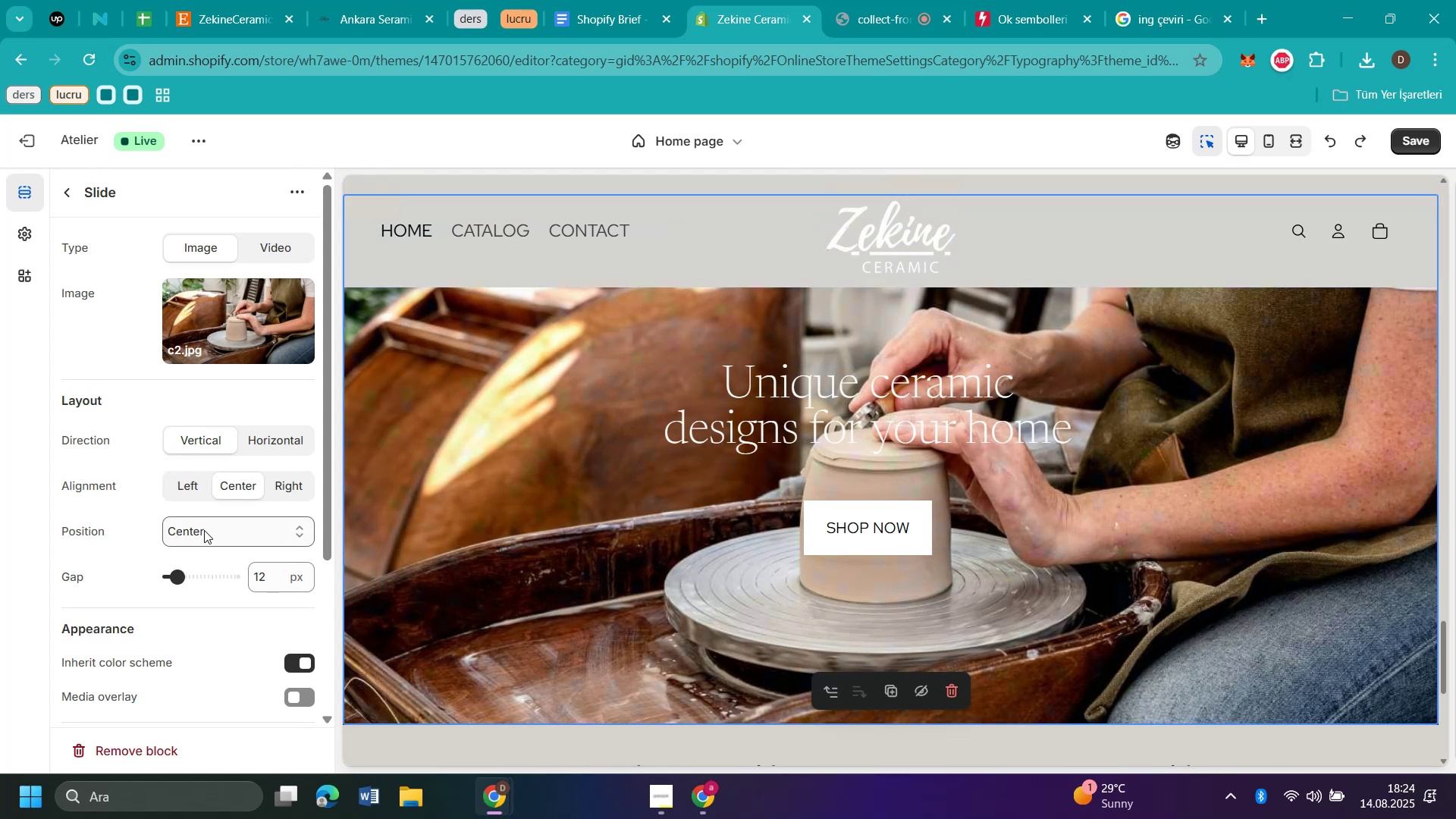 
left_click([233, 530])
 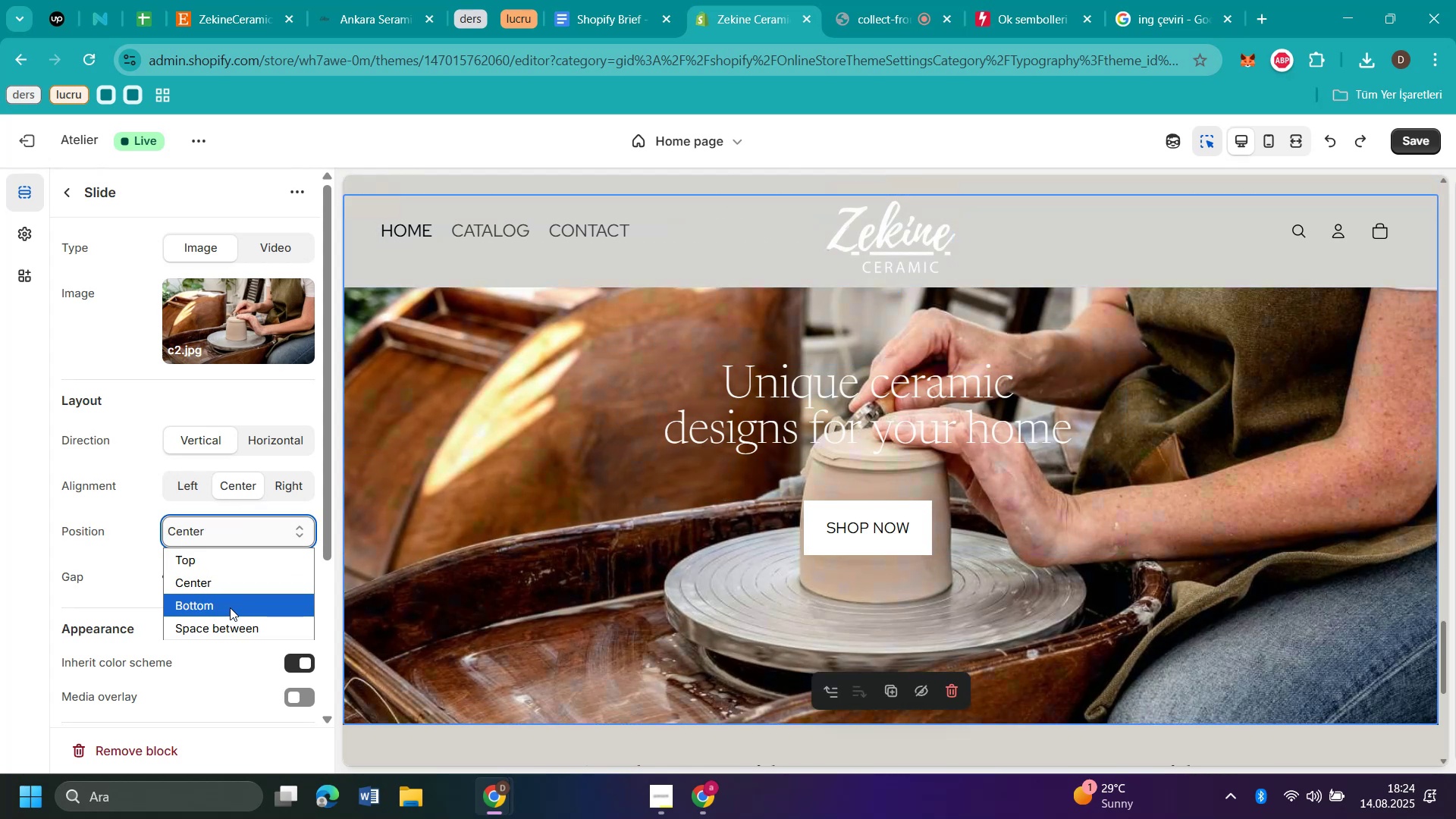 
left_click([229, 606])
 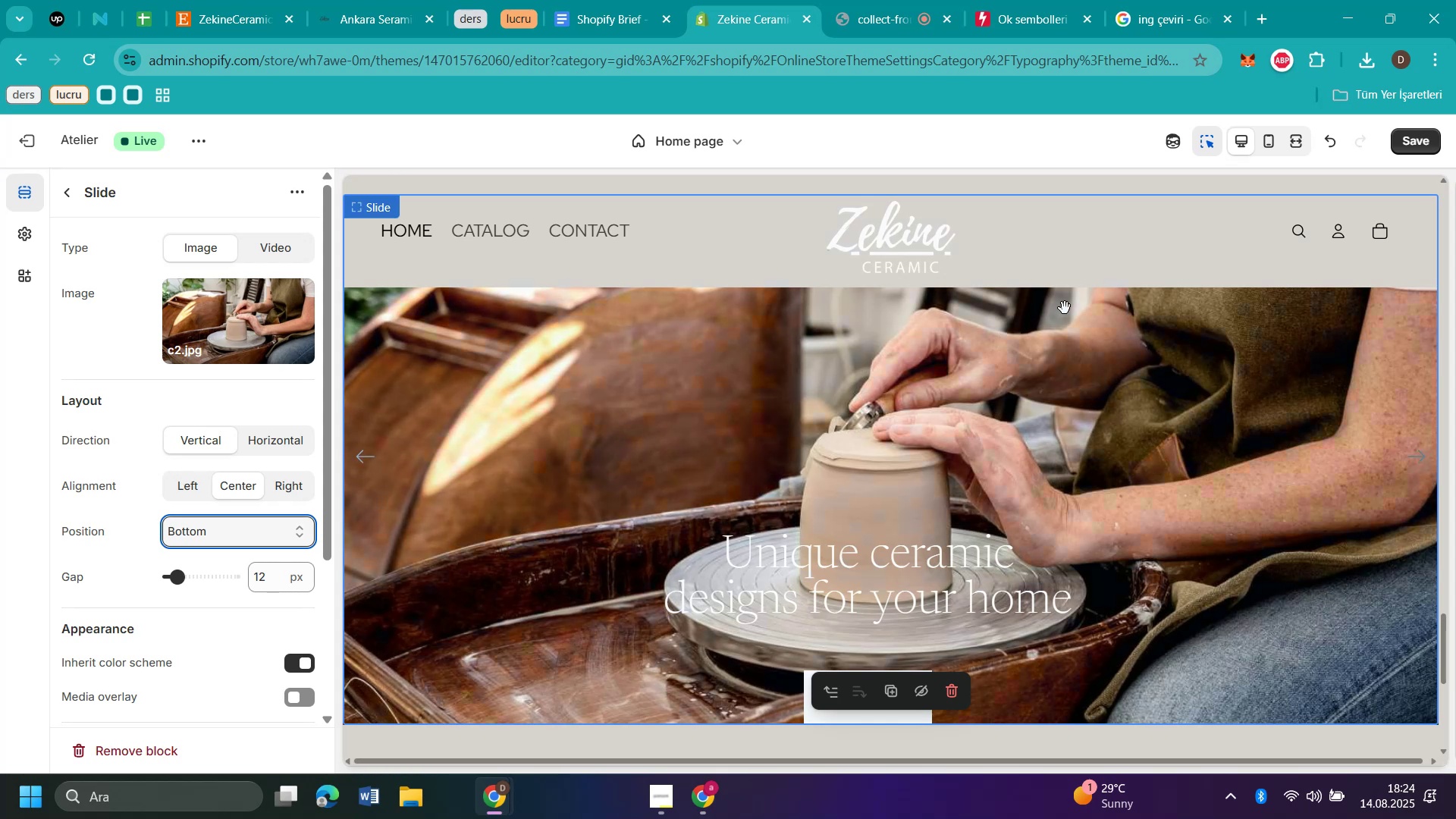 
left_click([1334, 143])
 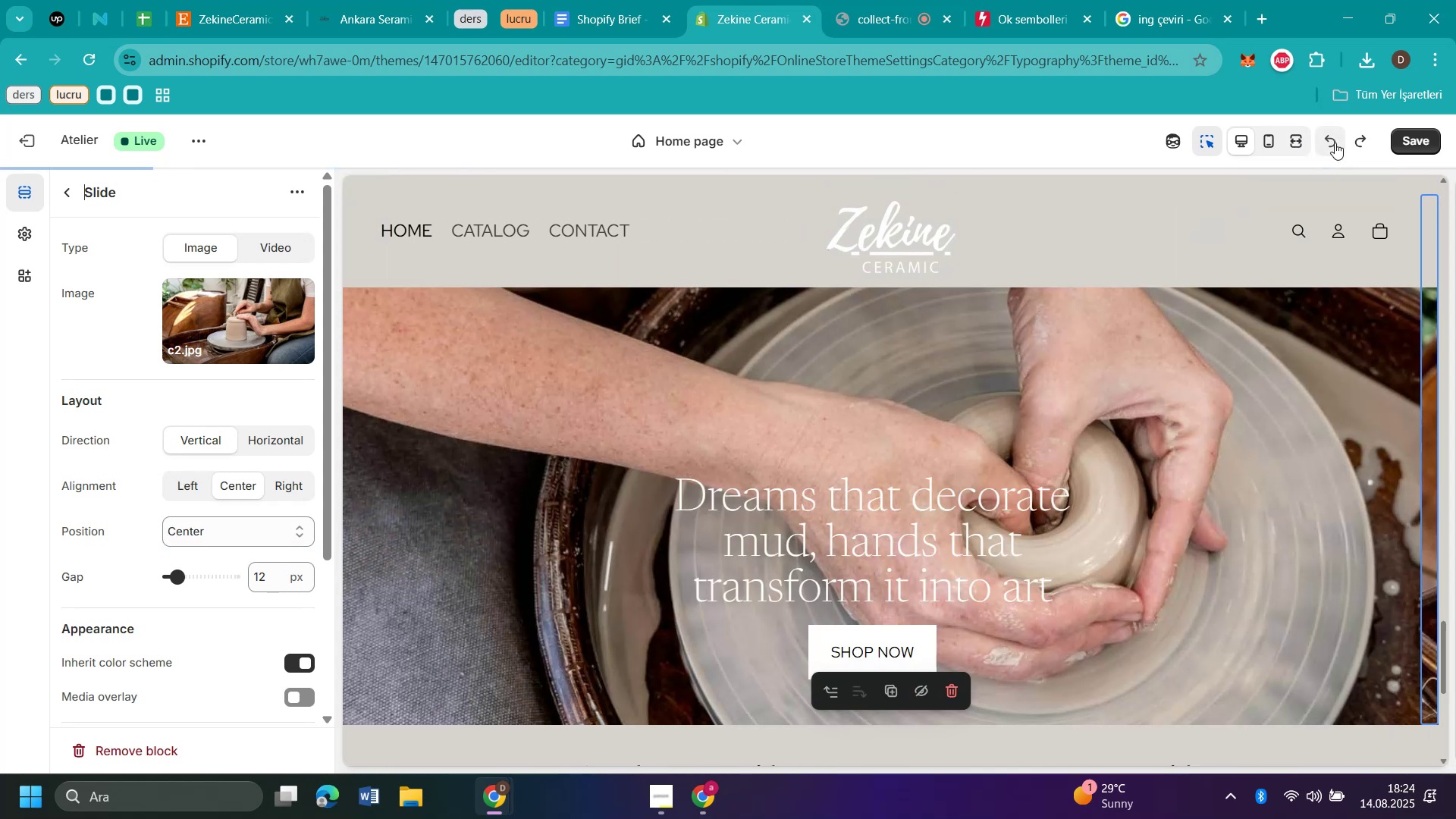 
left_click([1335, 143])
 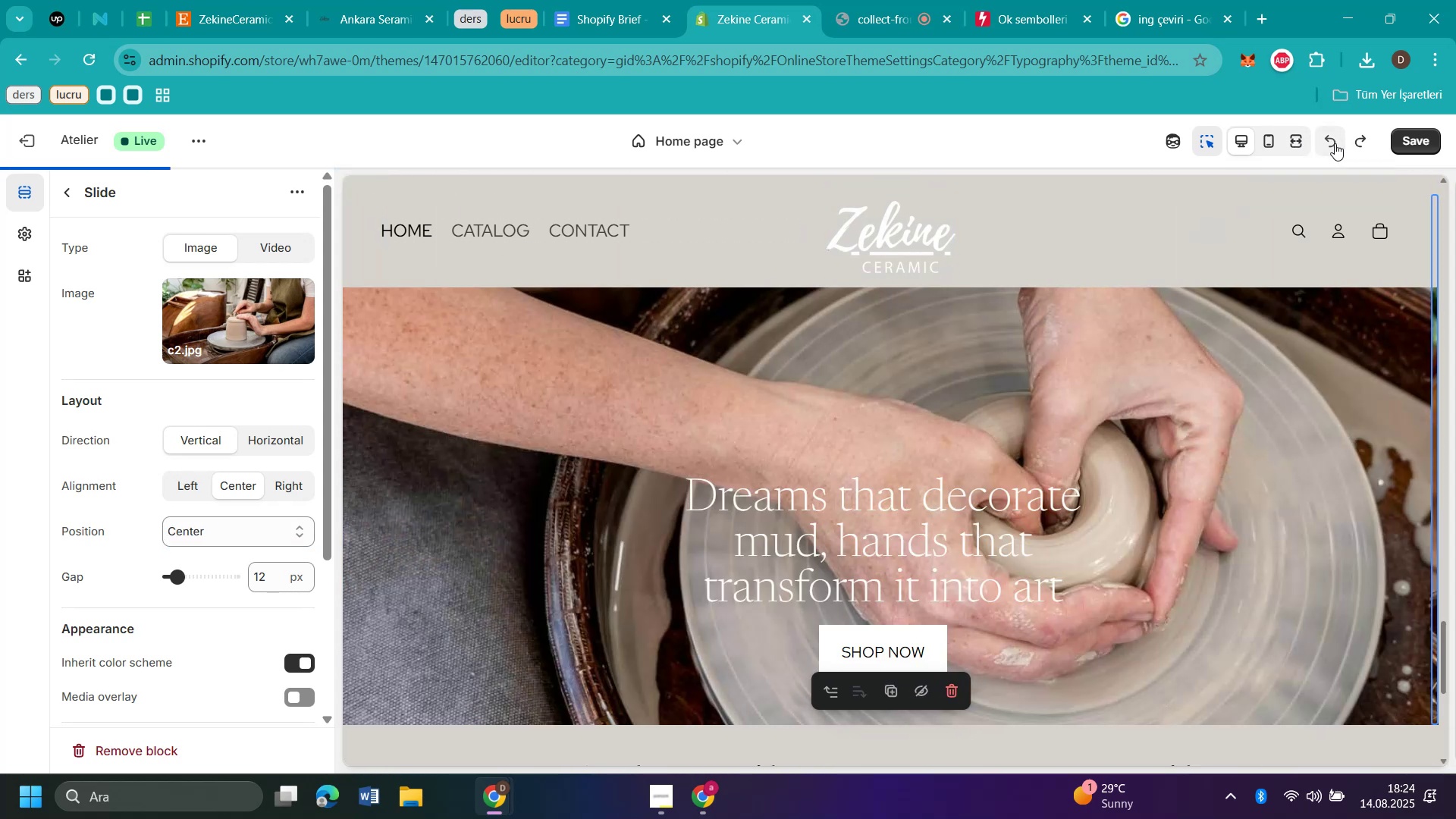 
double_click([1335, 143])
 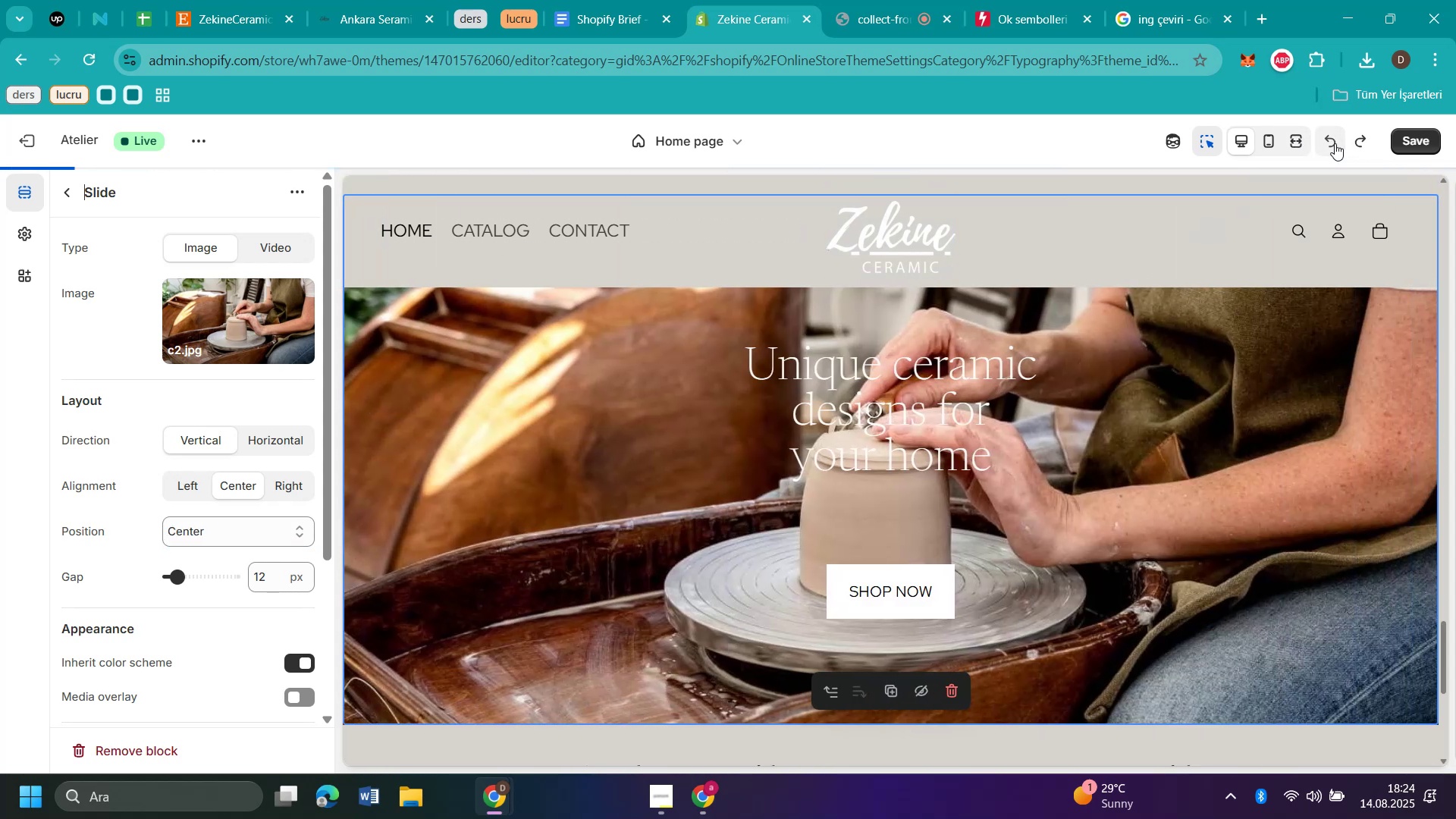 
triple_click([1335, 143])
 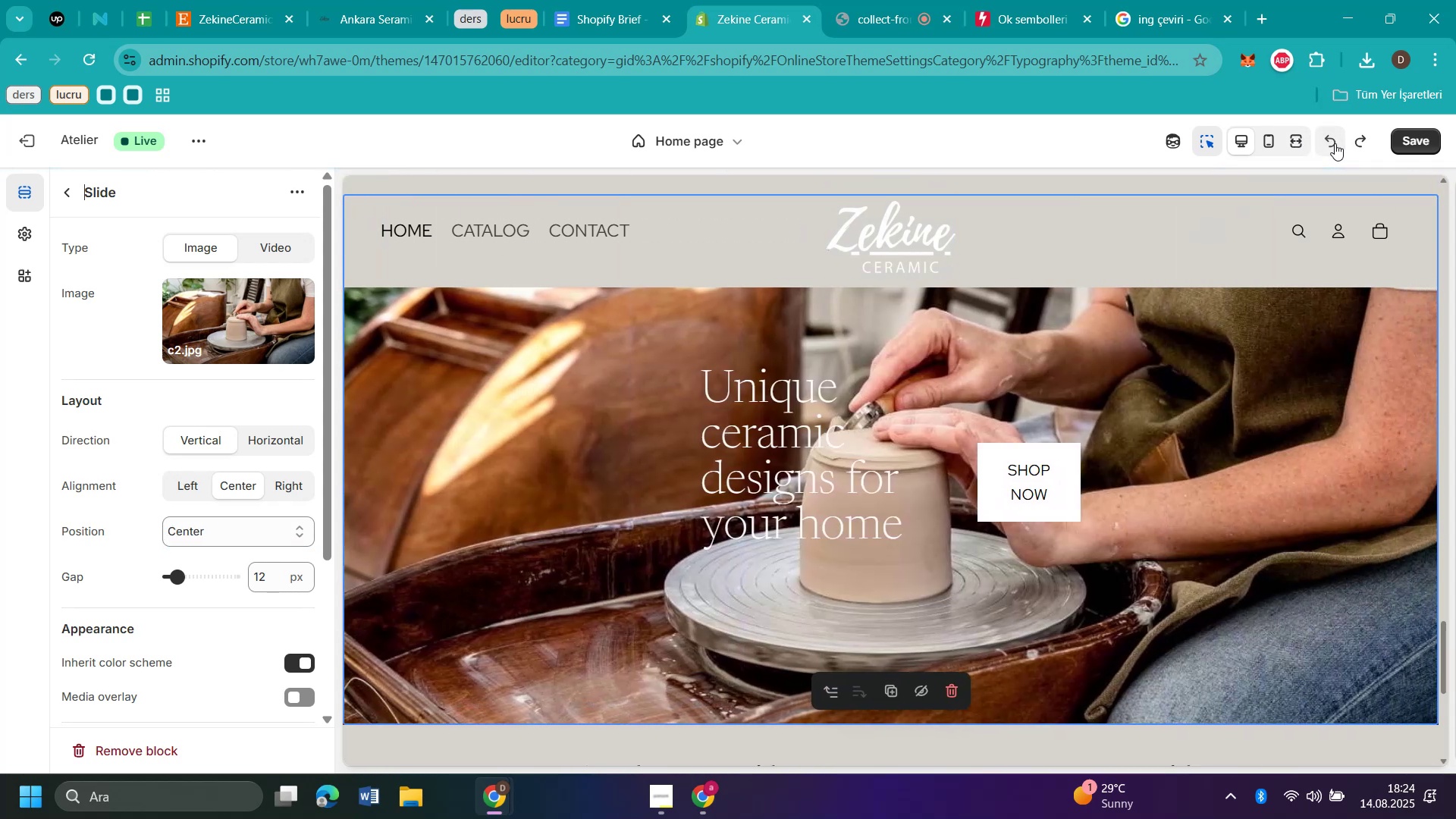 
left_click([1335, 143])
 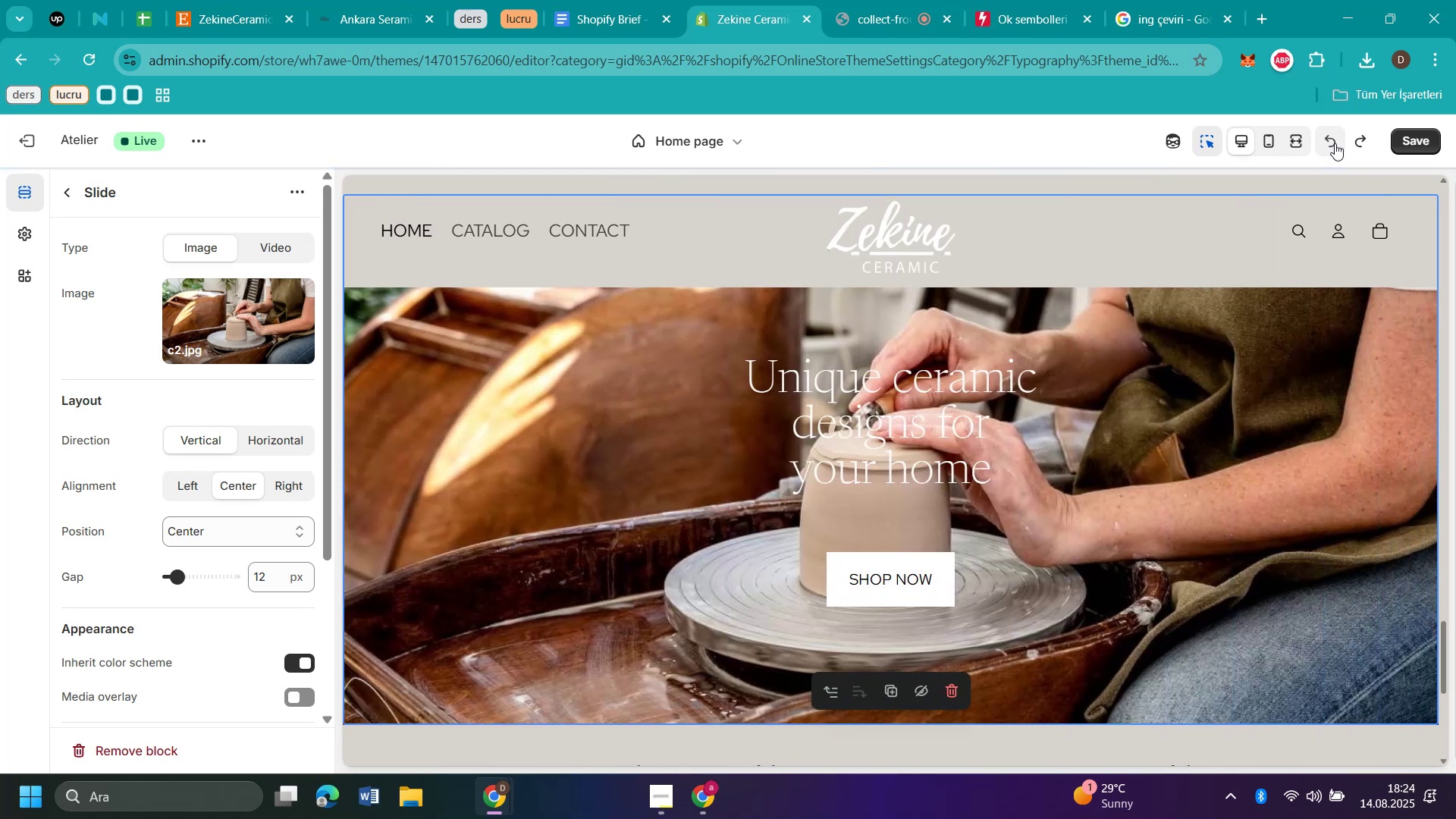 
left_click([1335, 143])
 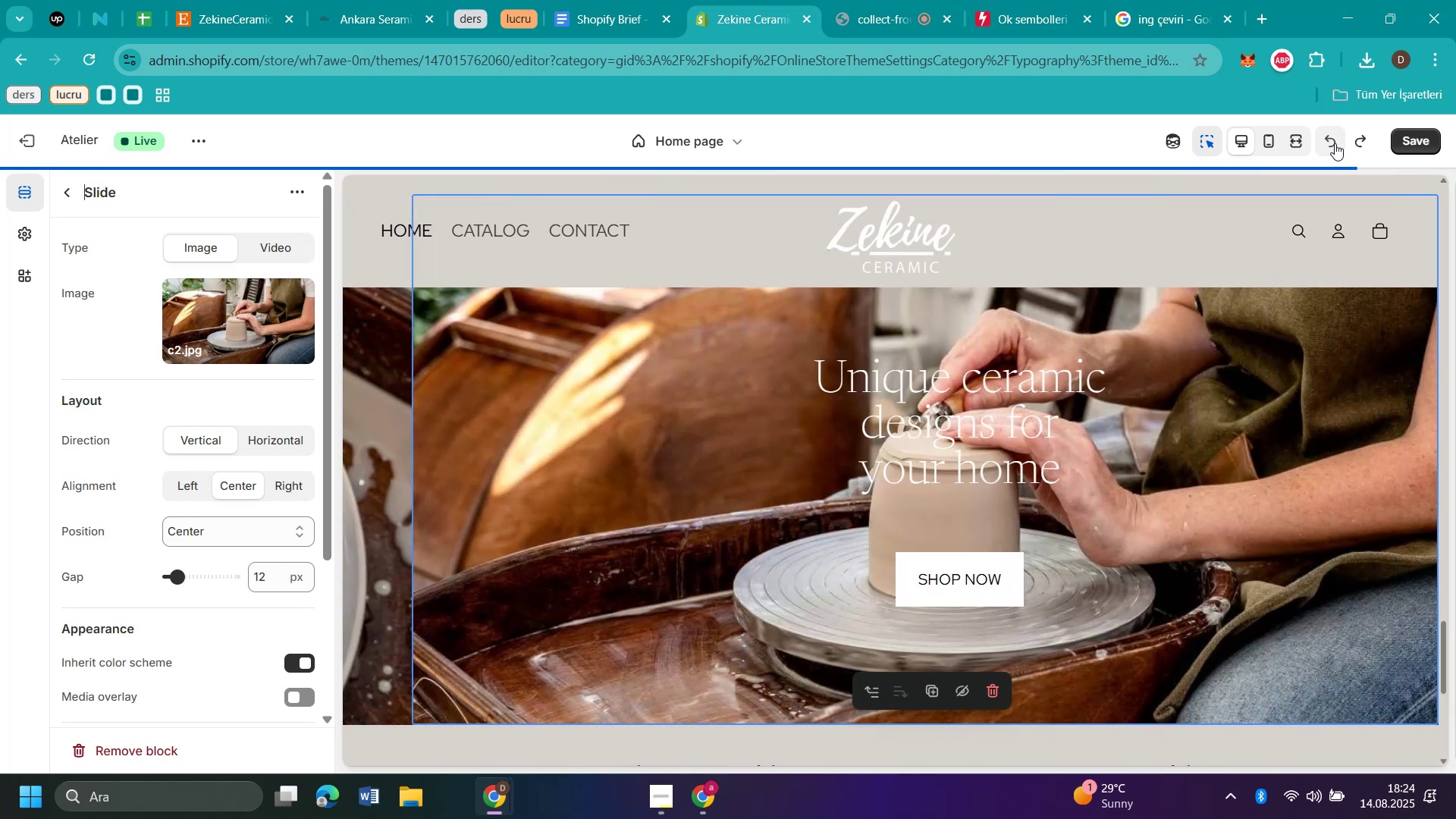 
left_click([1335, 143])
 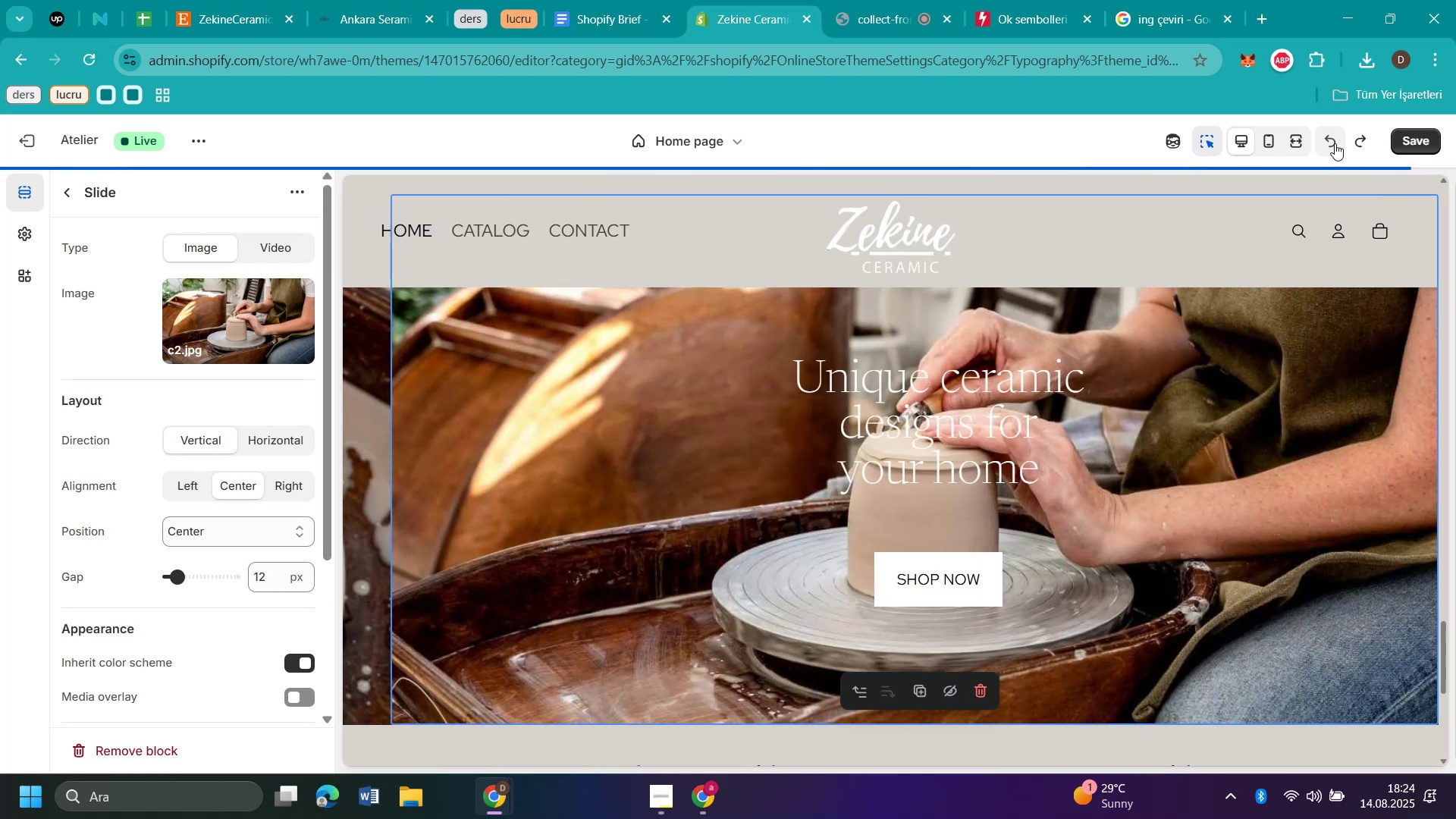 
left_click([1335, 143])
 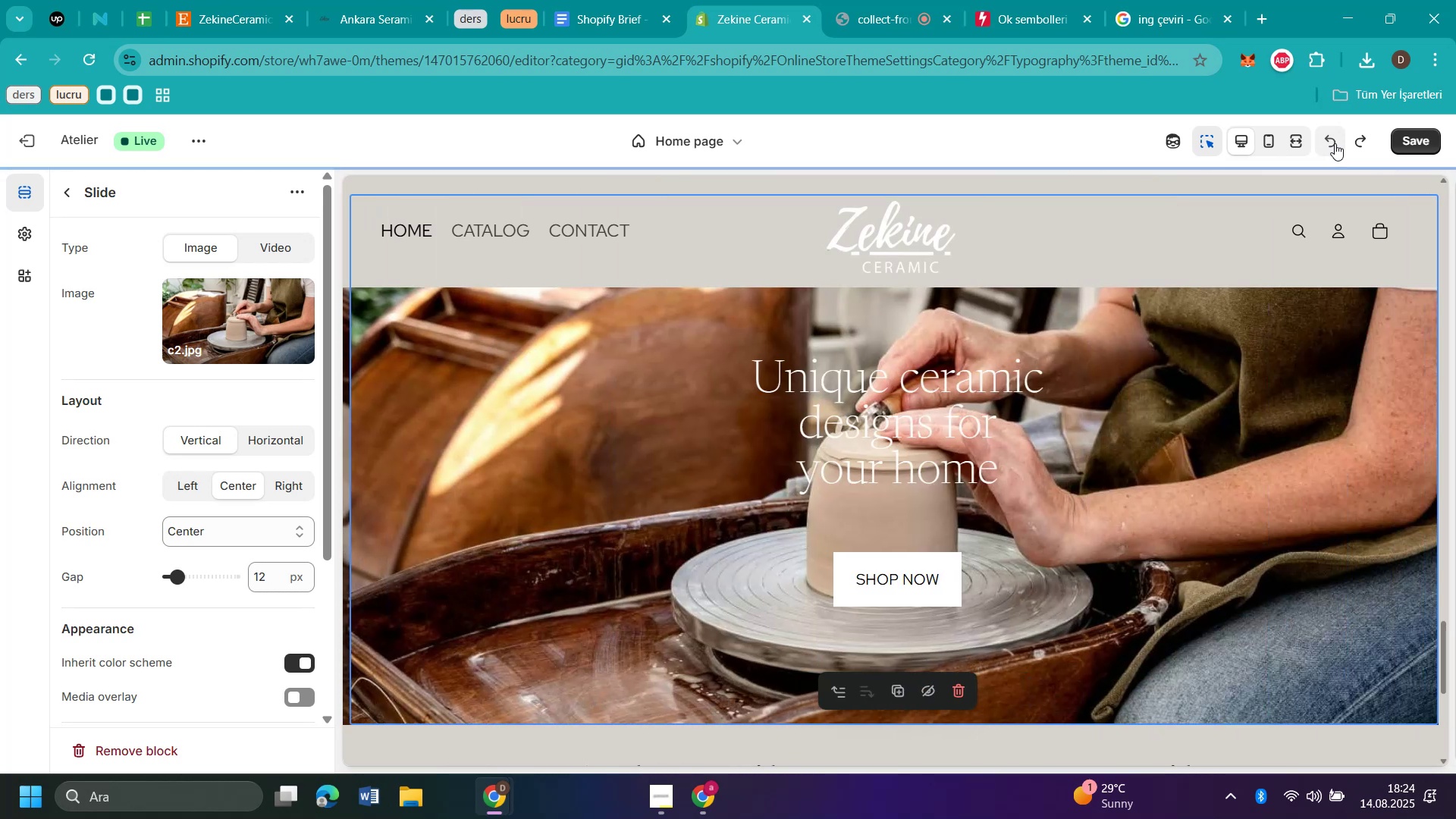 
left_click([1335, 143])
 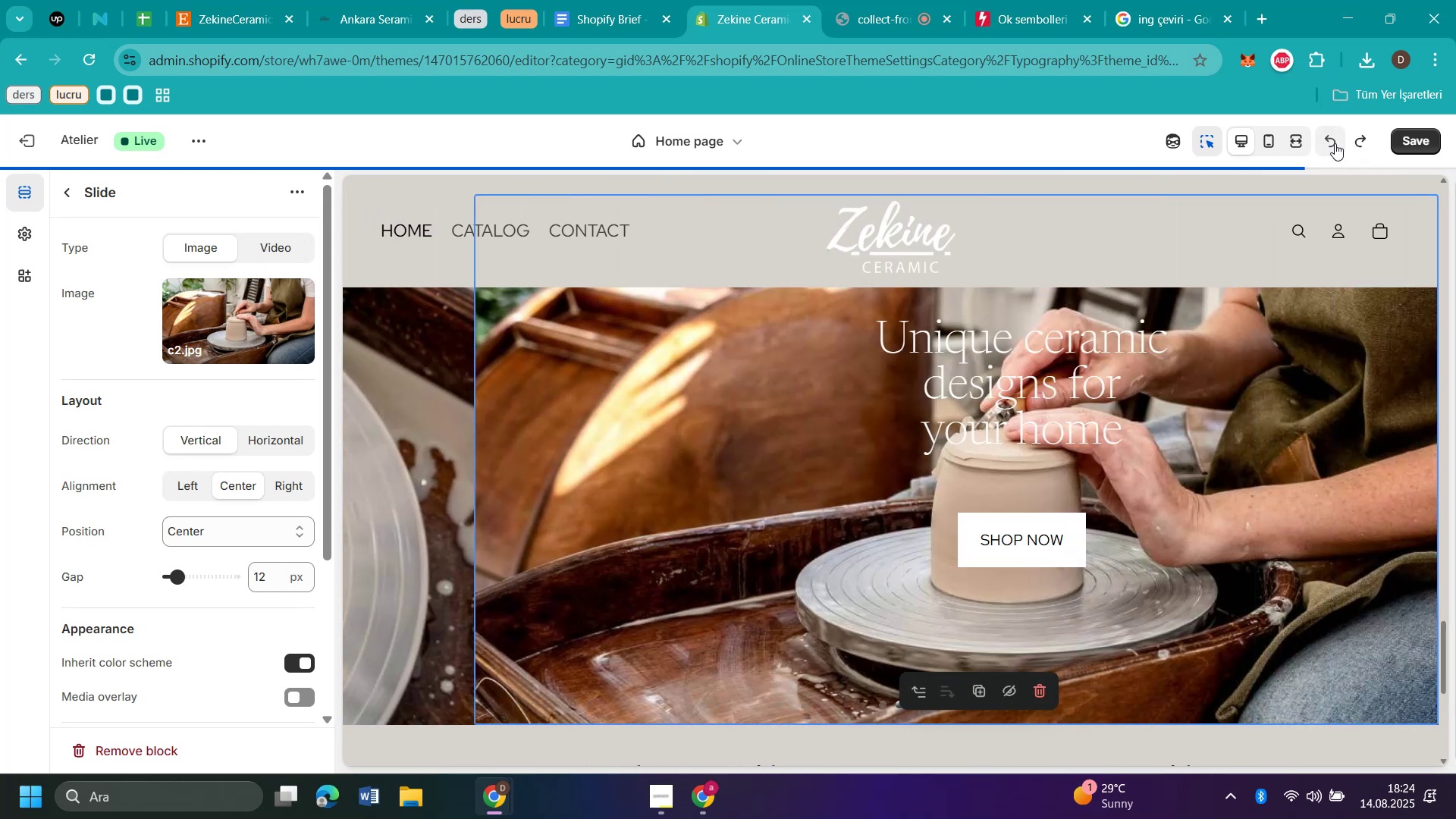 
left_click([1335, 143])
 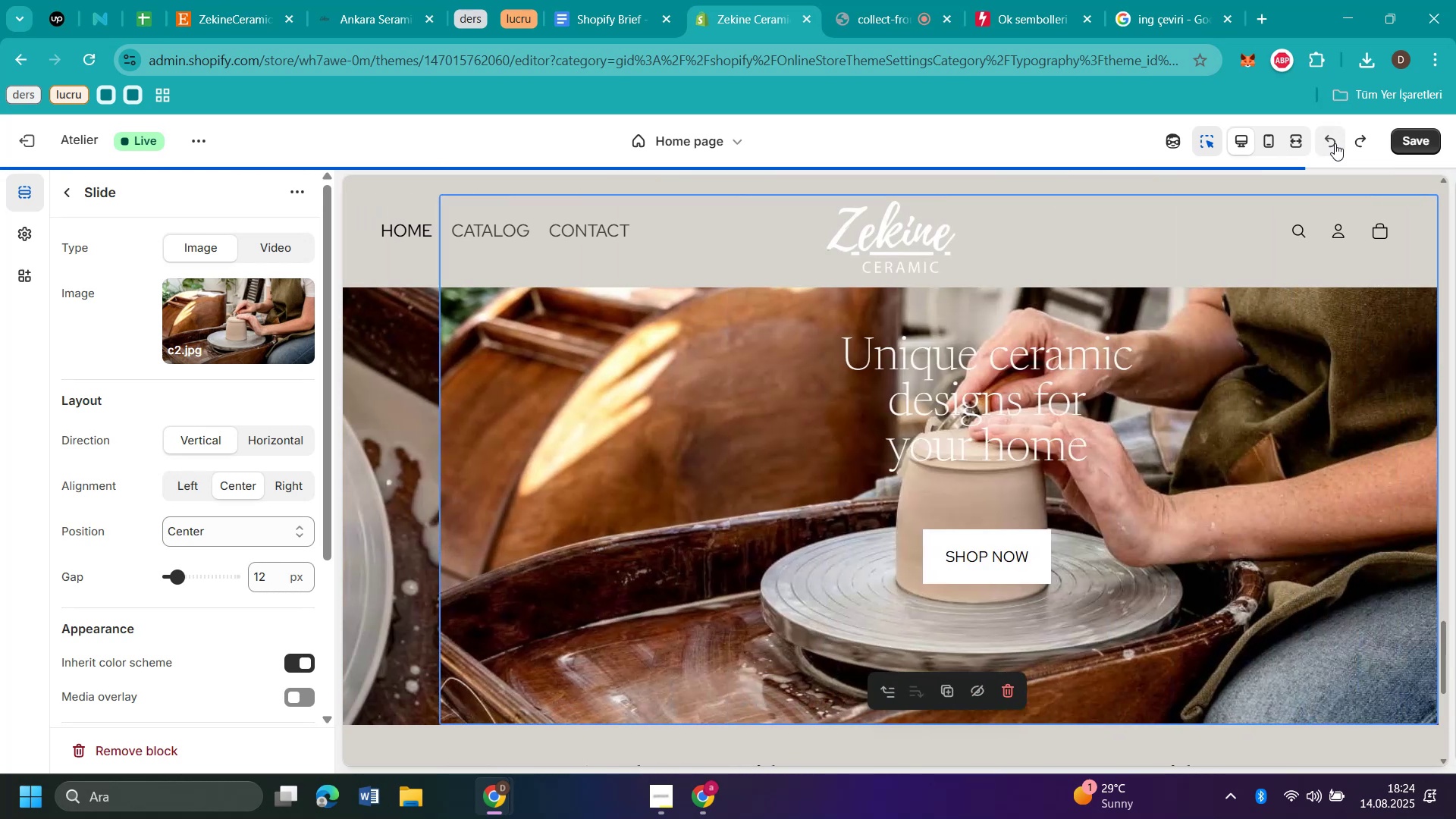 
left_click([1335, 143])
 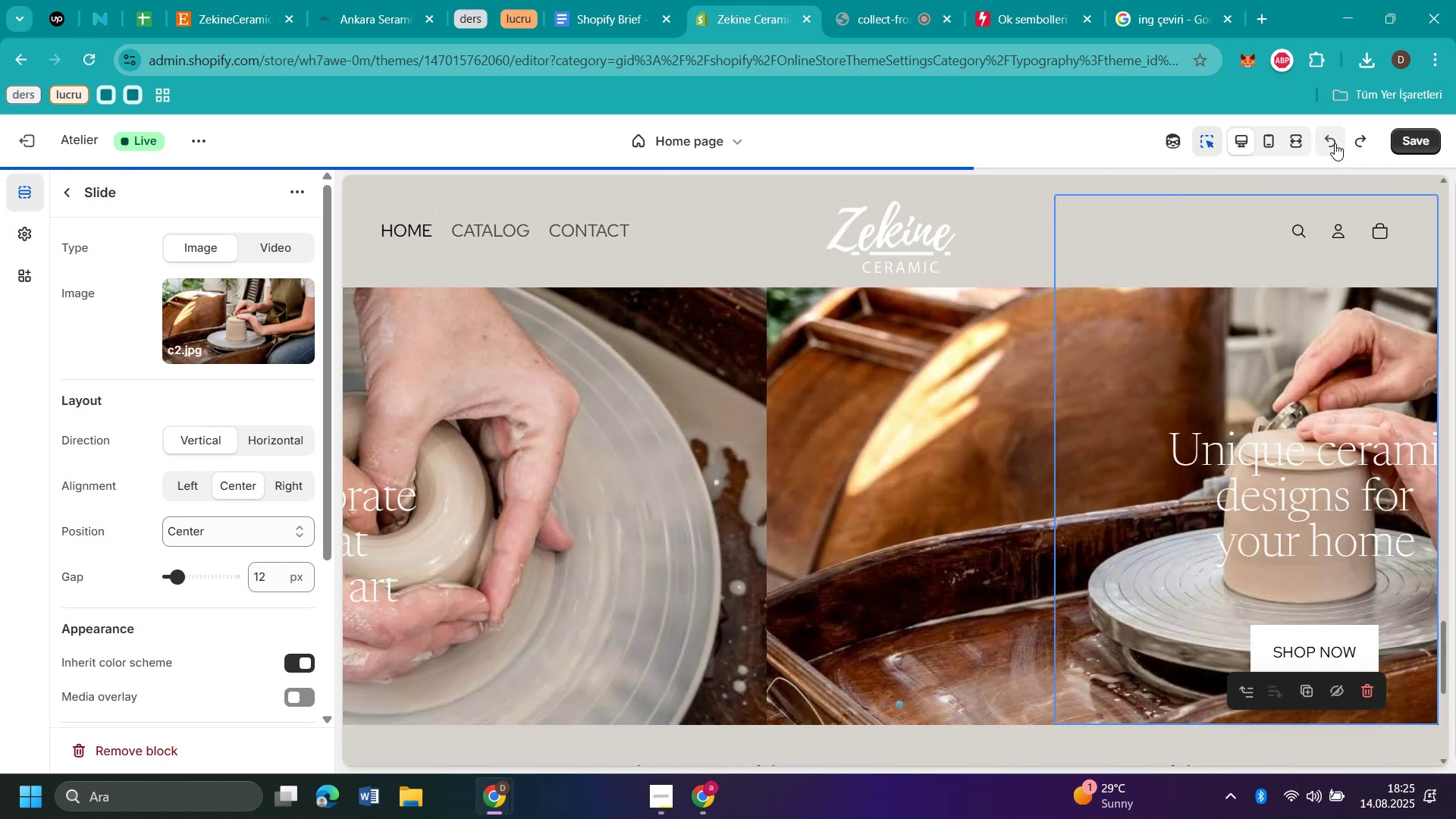 
left_click([1335, 143])
 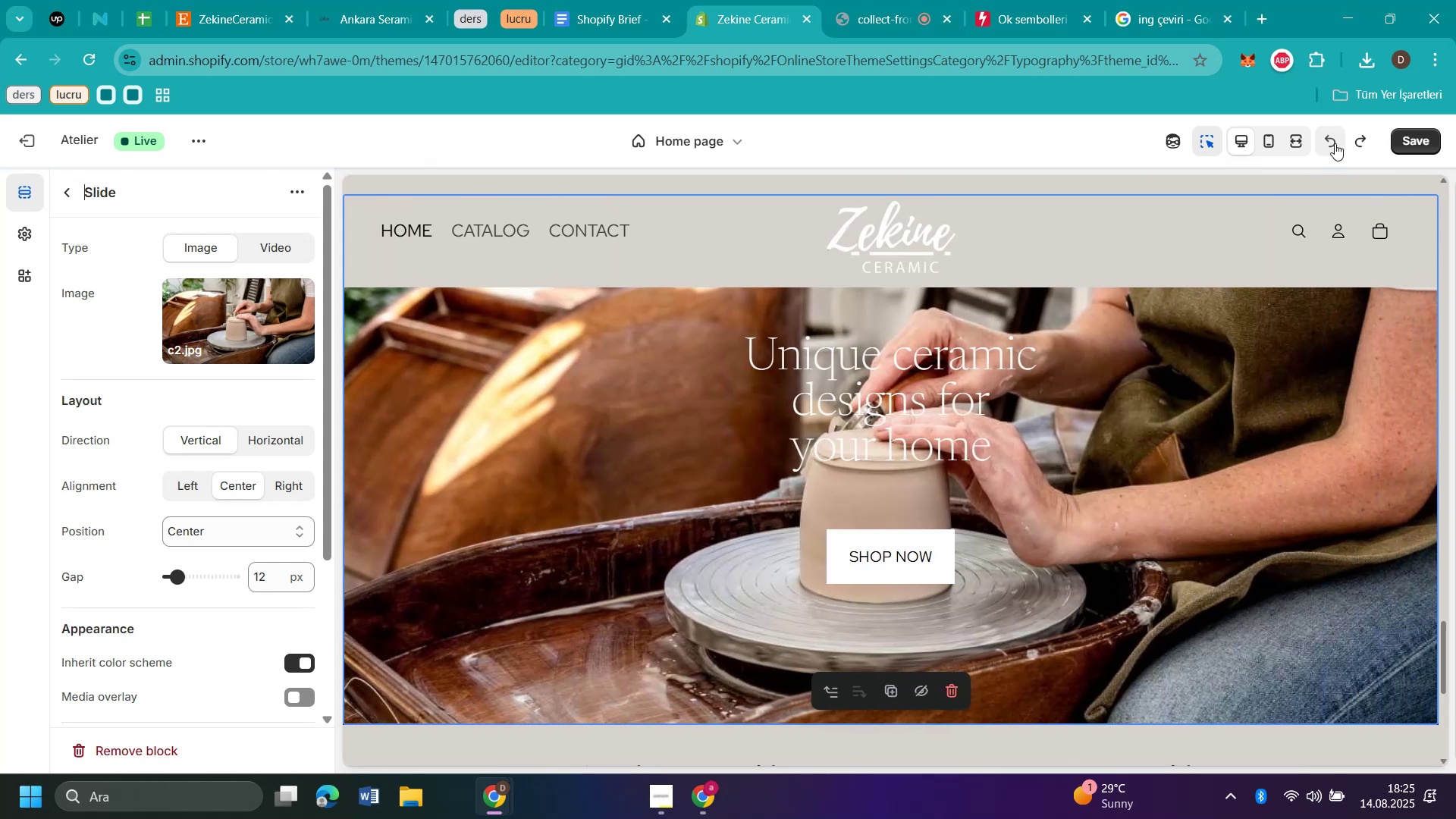 
left_click([1335, 143])
 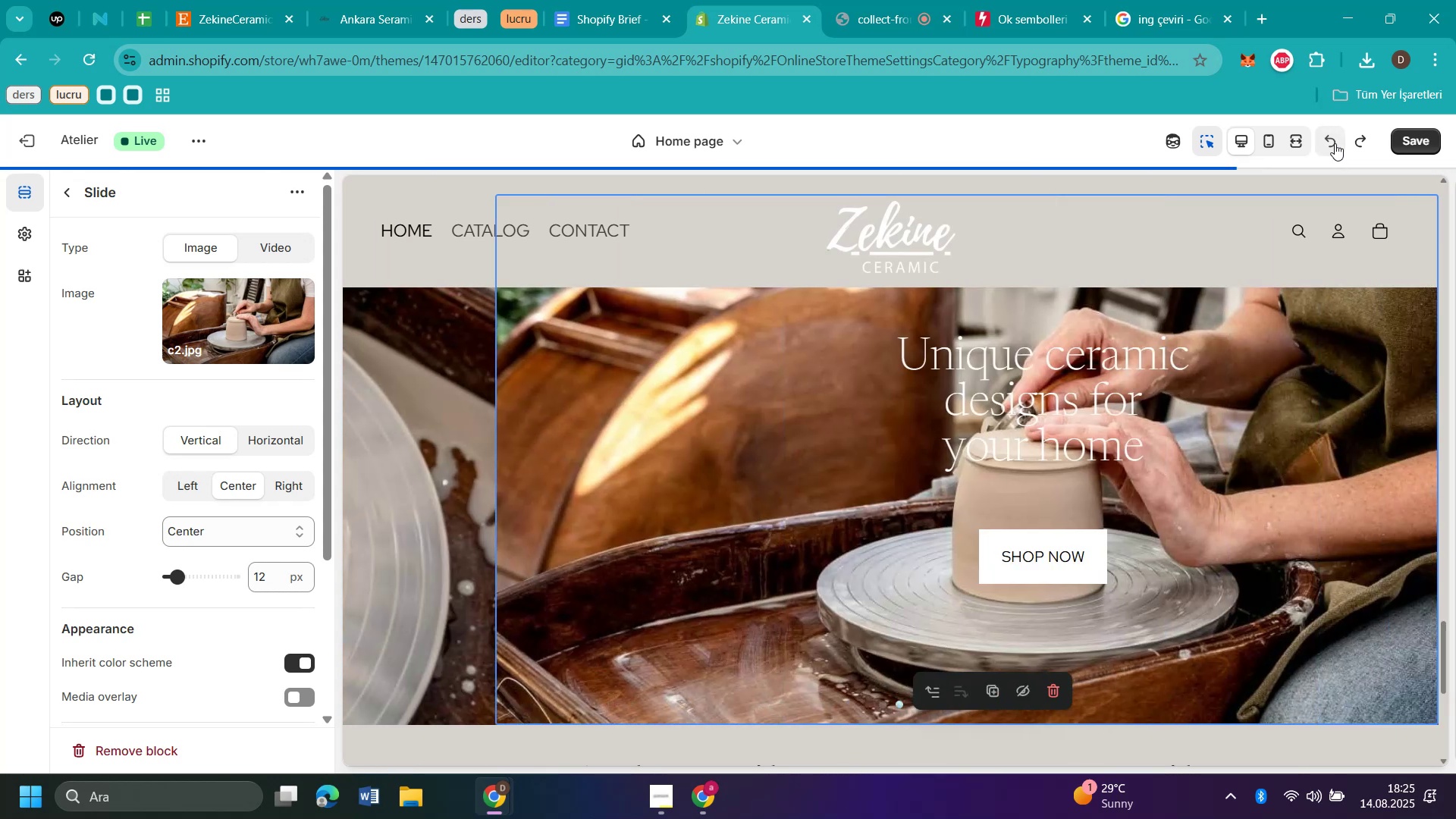 
left_click([1335, 143])
 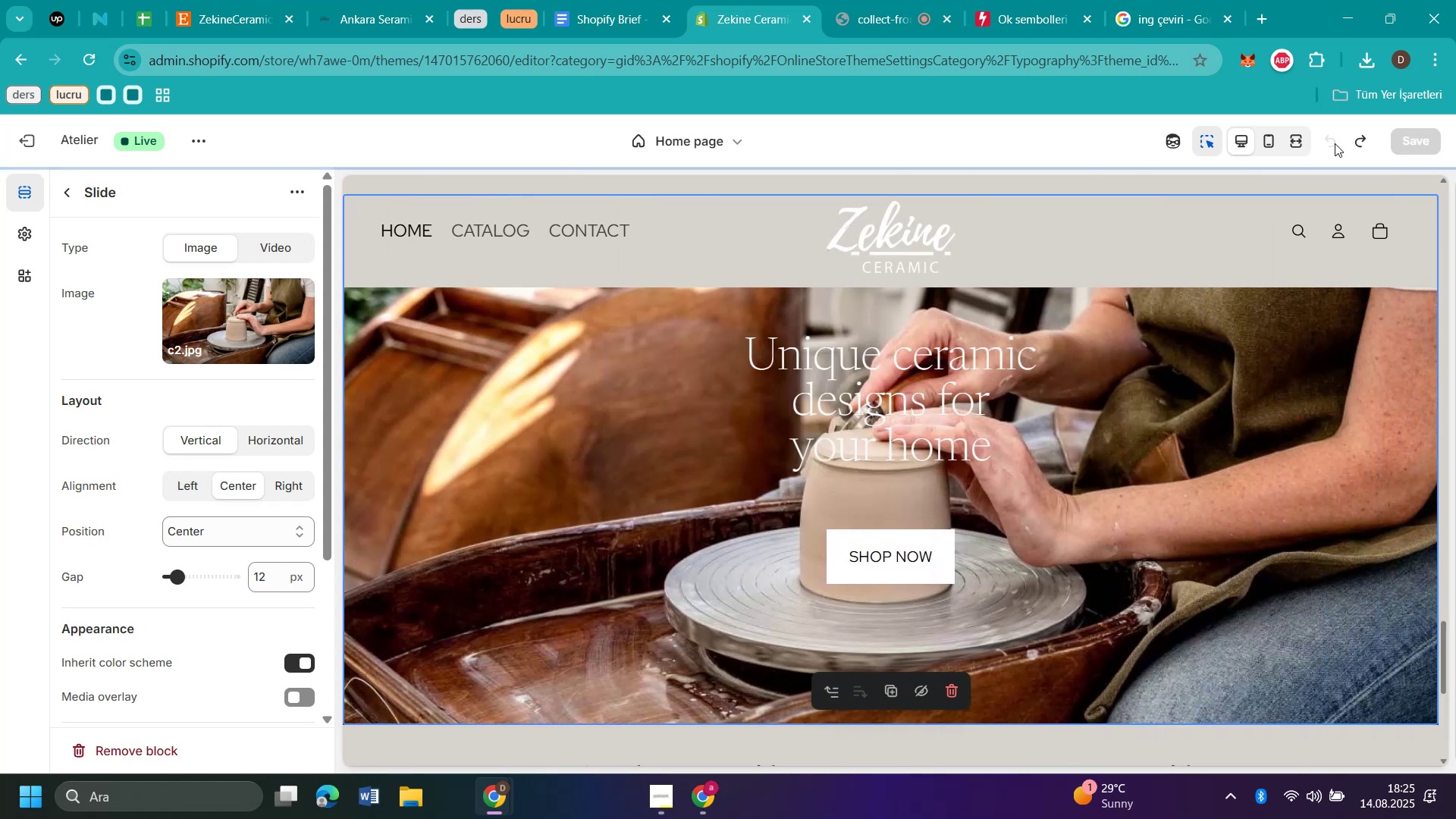 
double_click([1335, 143])
 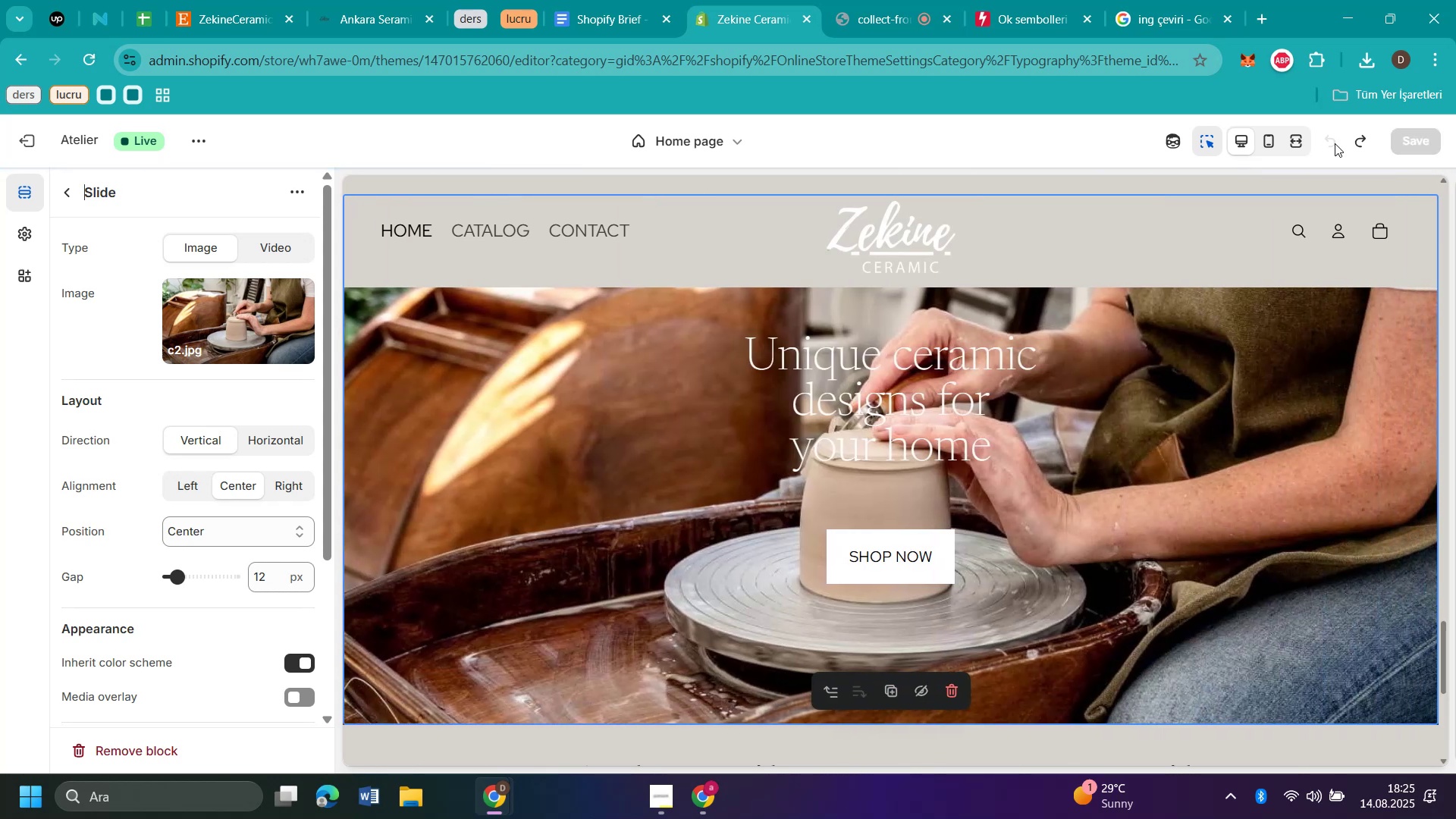 
triple_click([1335, 143])
 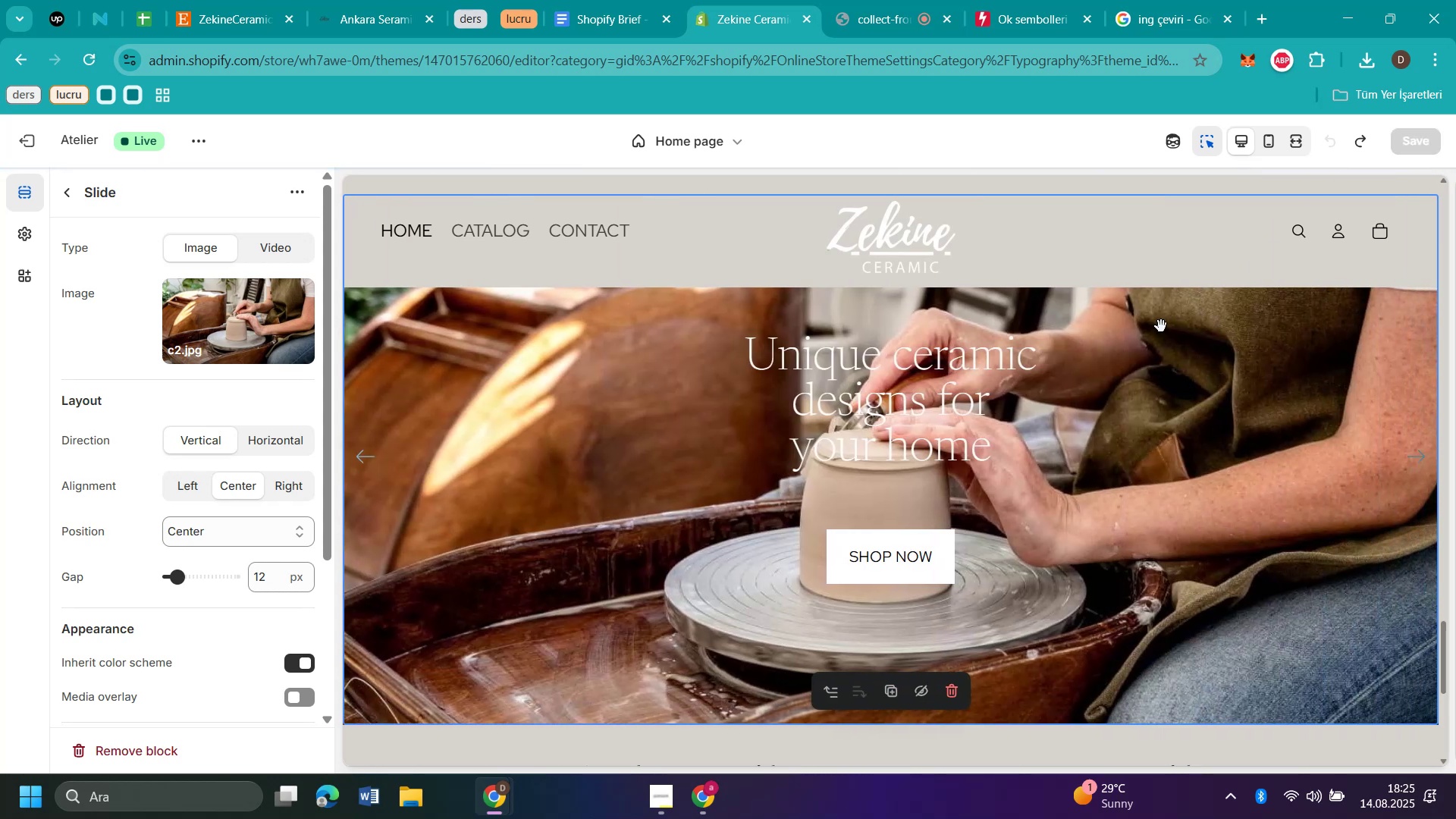 
scroll: coordinate [930, 529], scroll_direction: down, amount: 1.0
 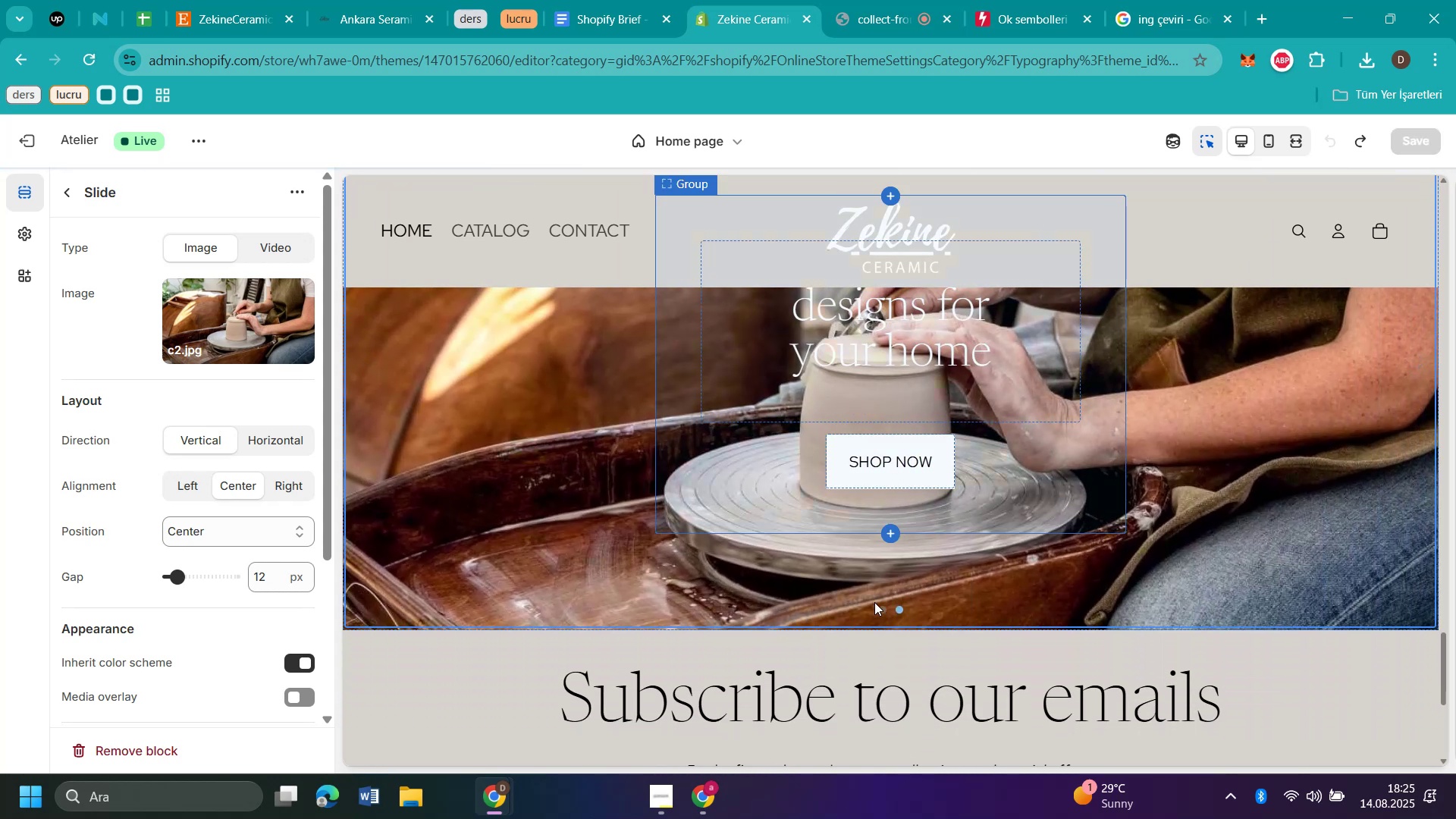 
left_click([884, 605])
 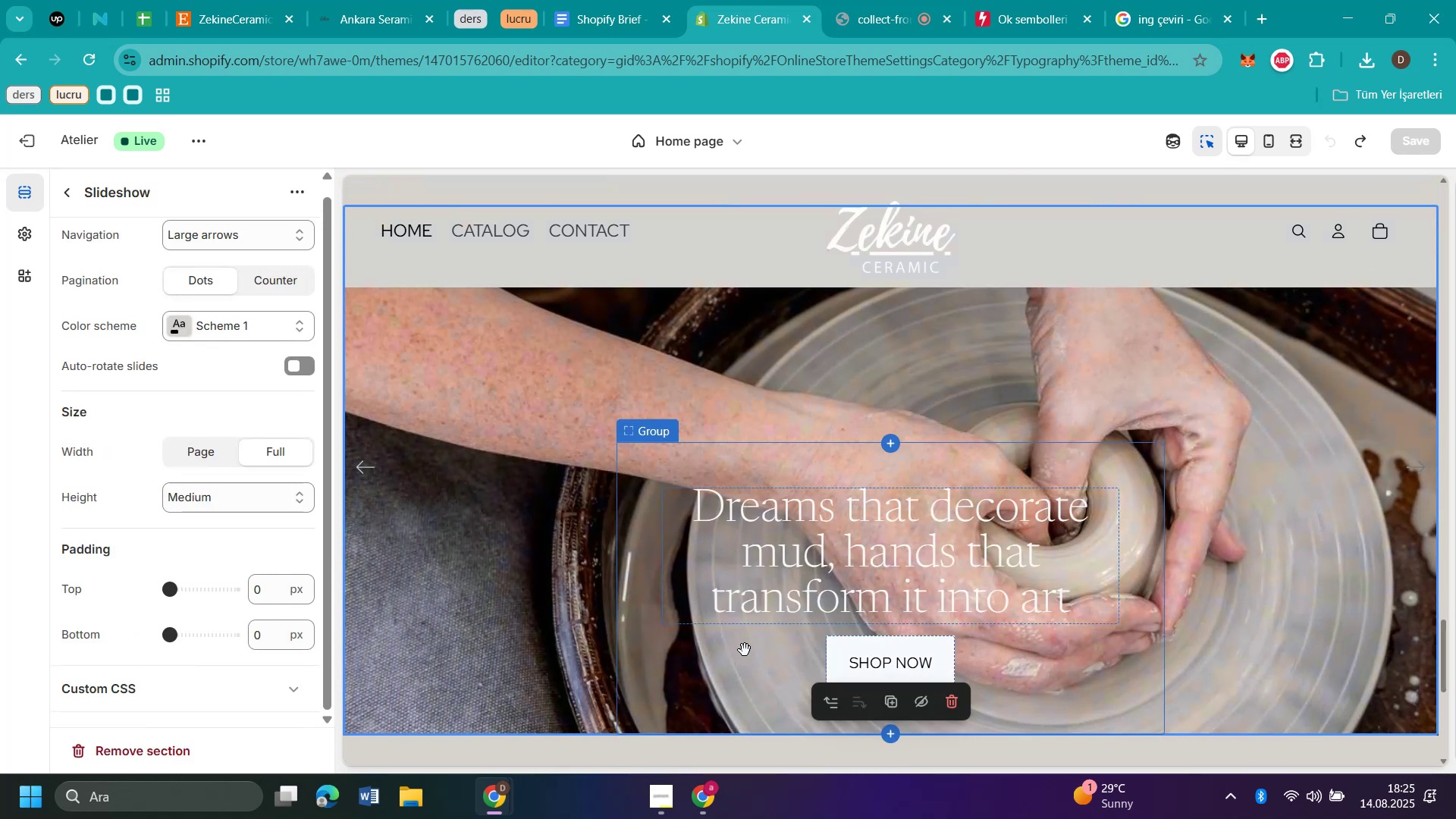 
left_click([745, 649])
 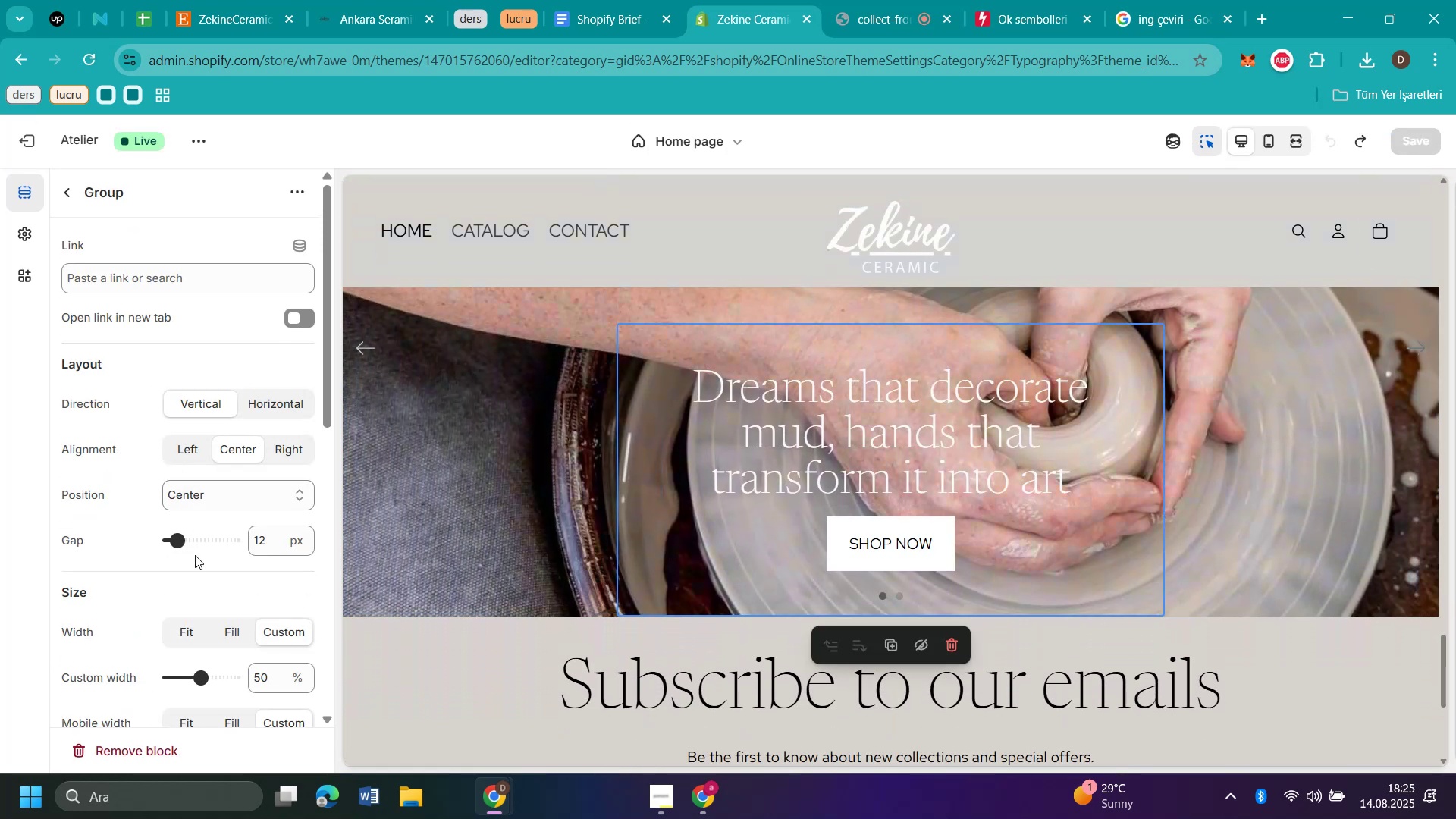 
scroll: coordinate [195, 555], scroll_direction: down, amount: 1.0
 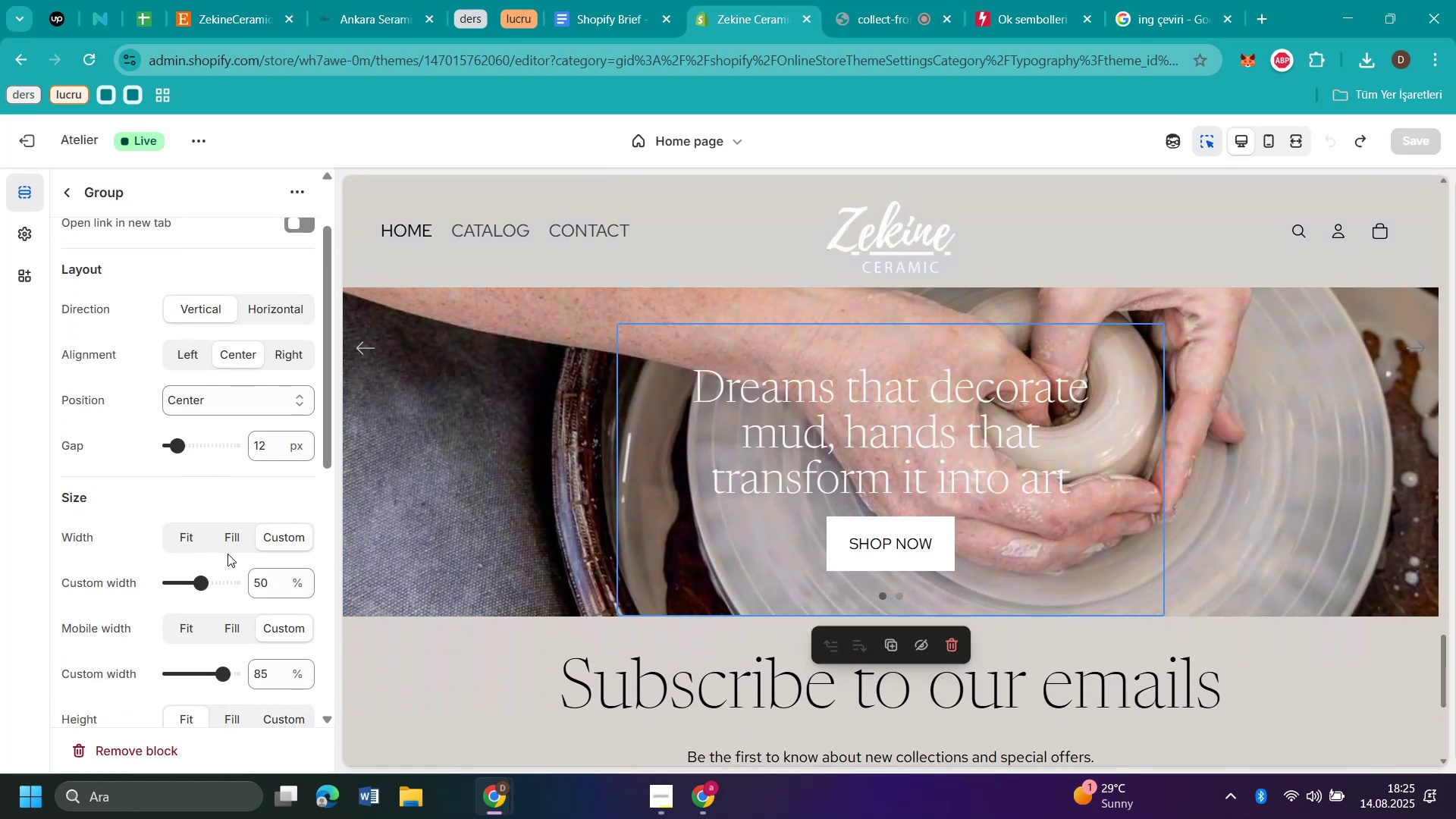 
scroll: coordinate [207, 522], scroll_direction: up, amount: 2.0
 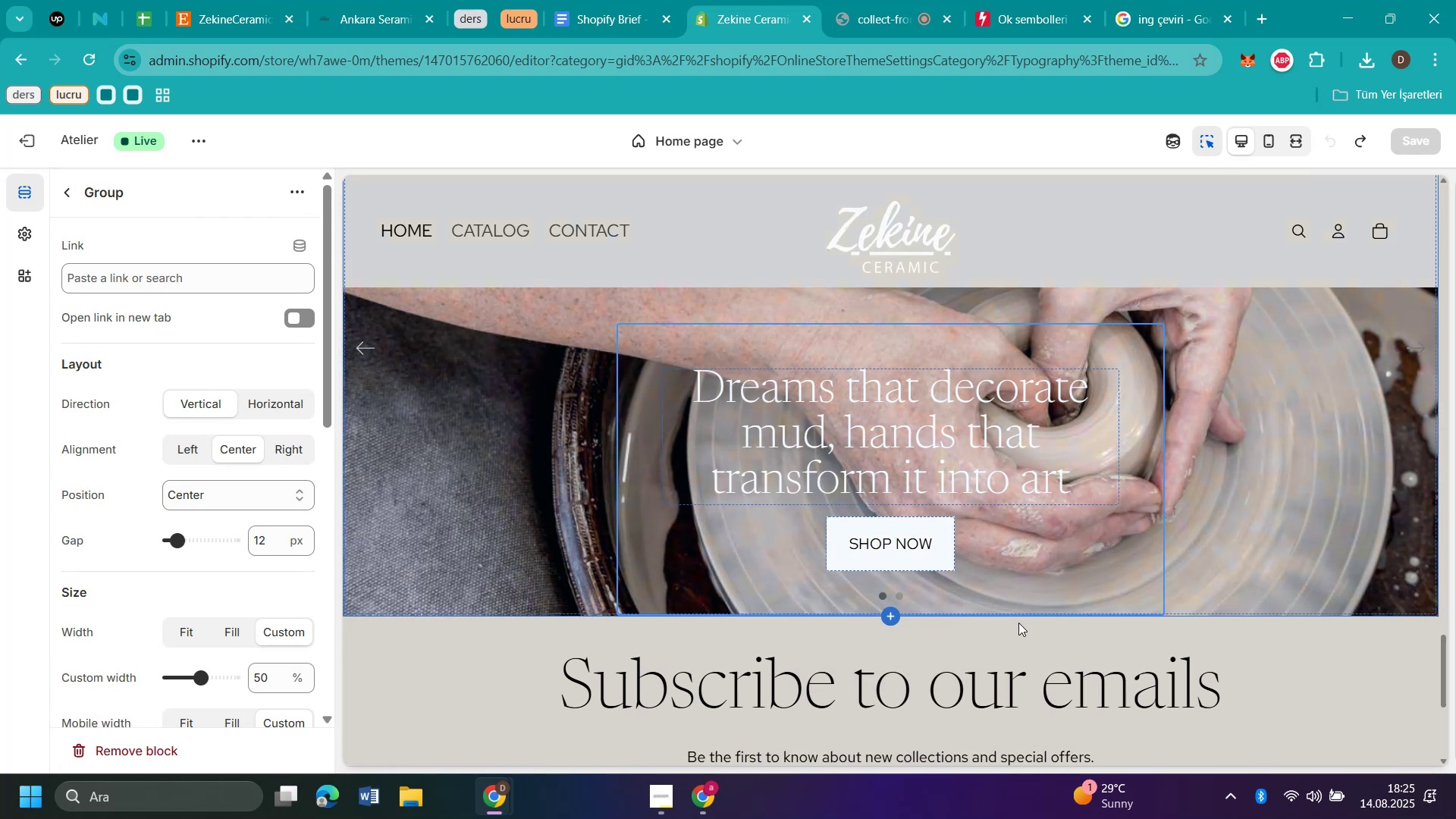 
wait(5.23)
 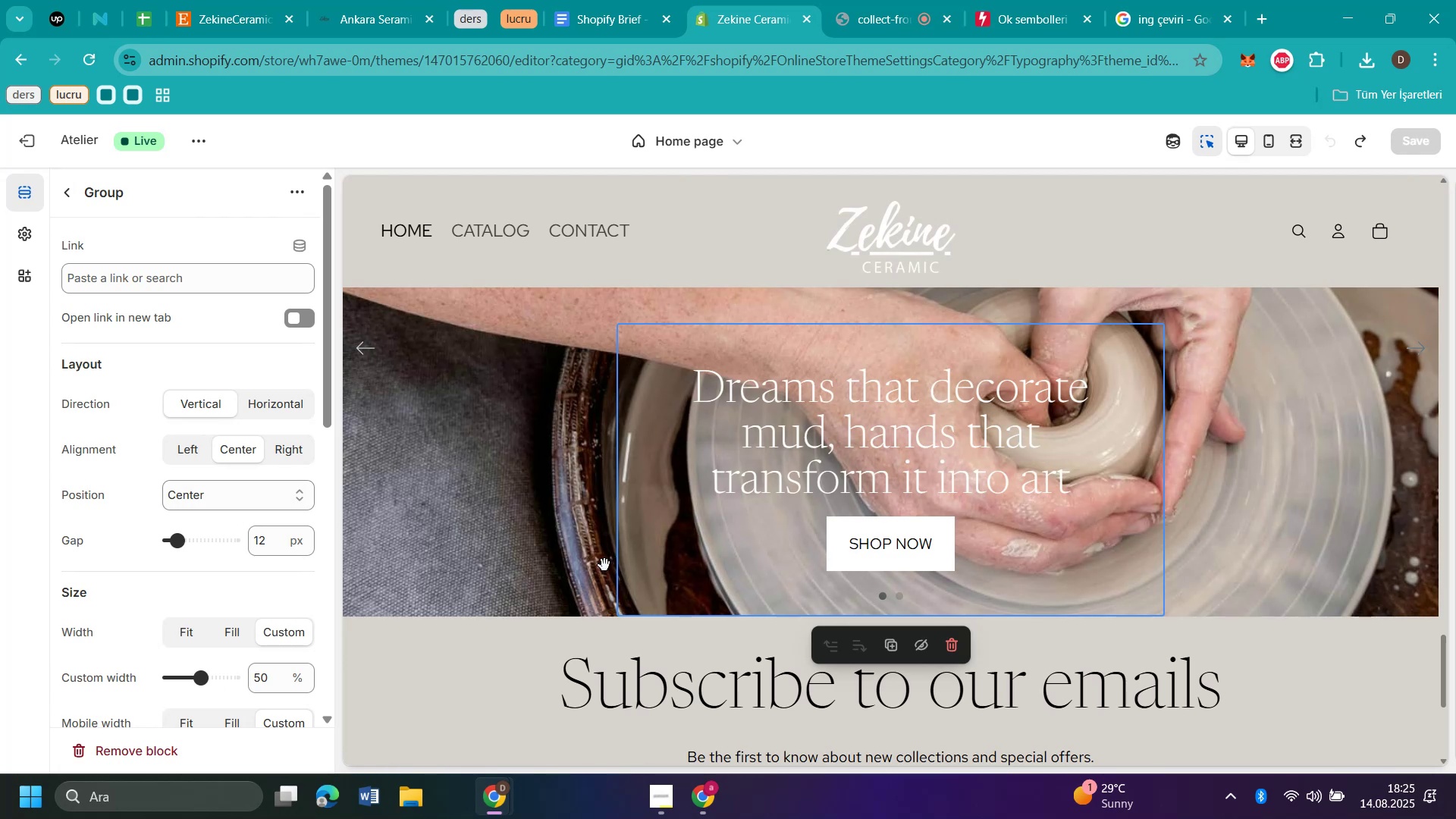 
scroll: coordinate [274, 592], scroll_direction: down, amount: 3.0
 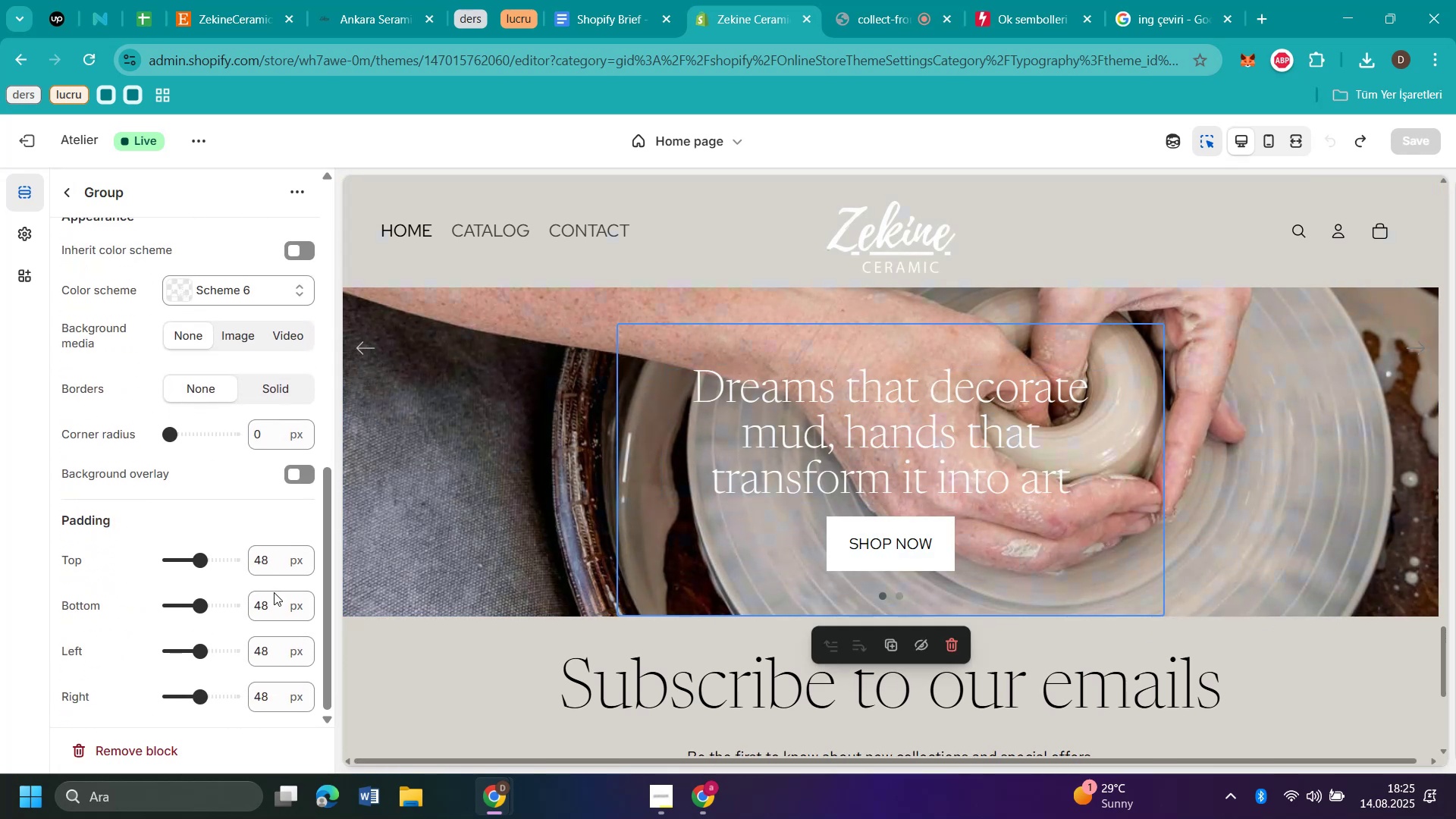 
scroll: coordinate [274, 592], scroll_direction: none, amount: 0.0
 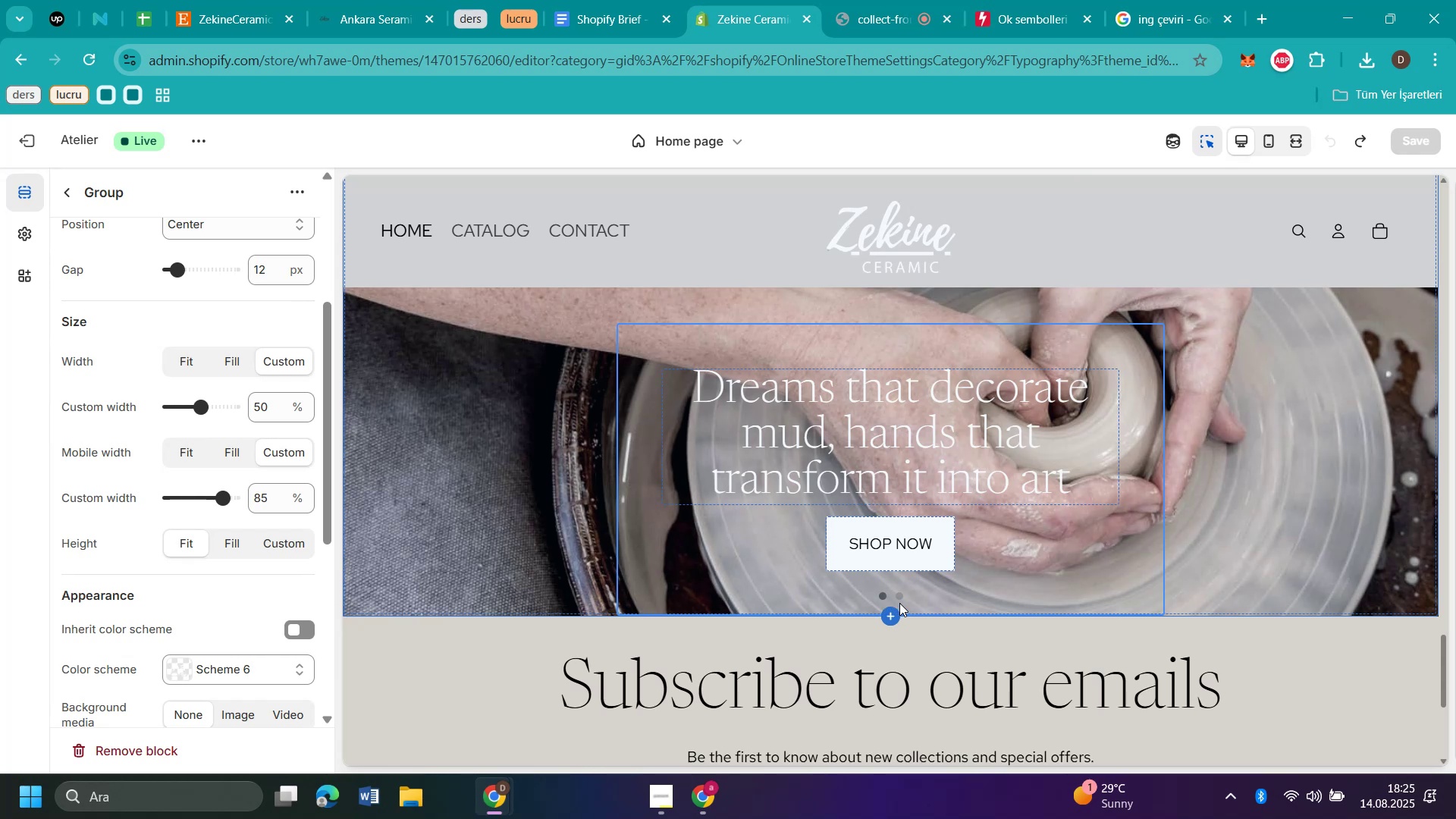 
left_click([902, 595])
 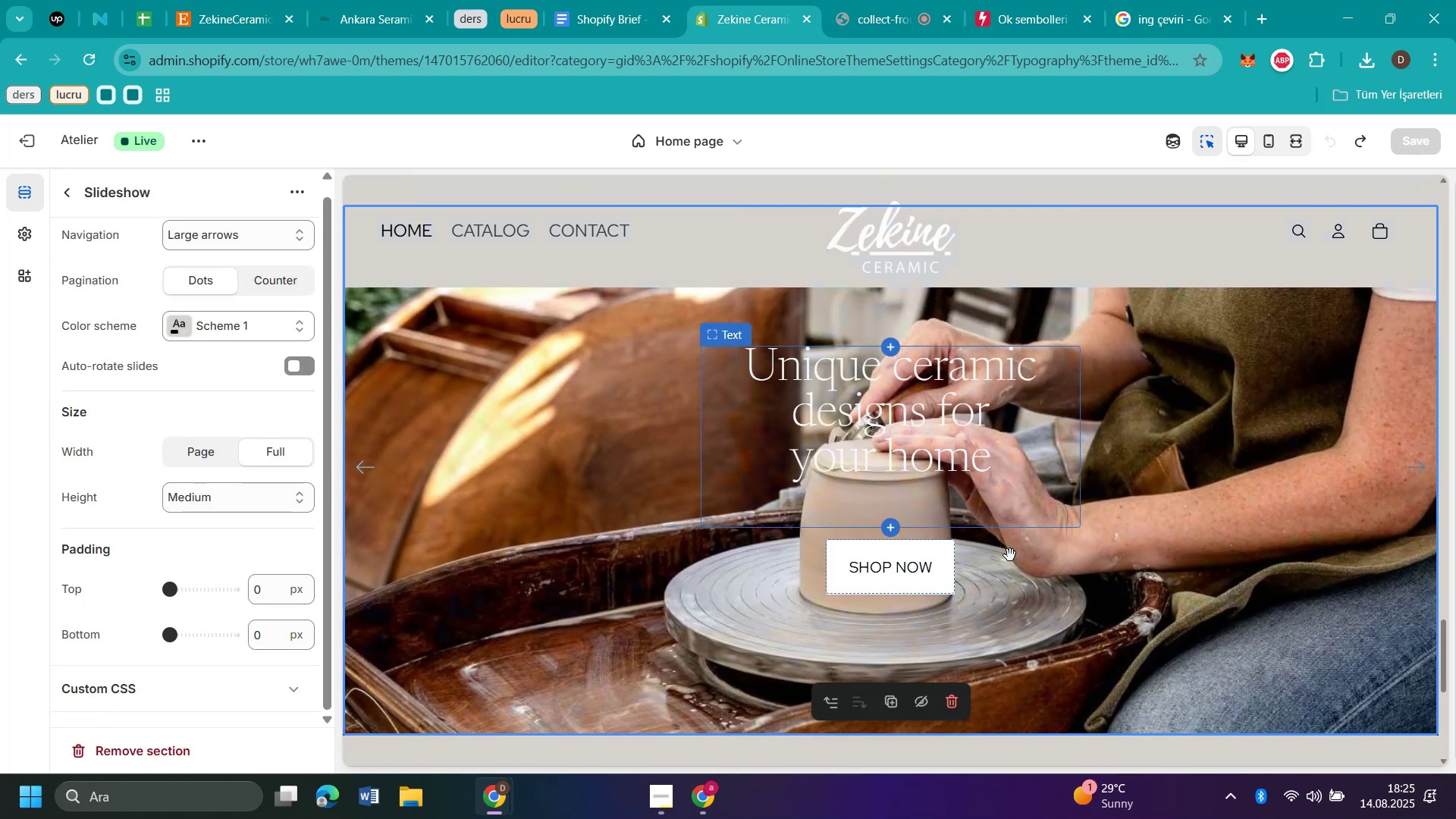 
left_click([560, 599])
 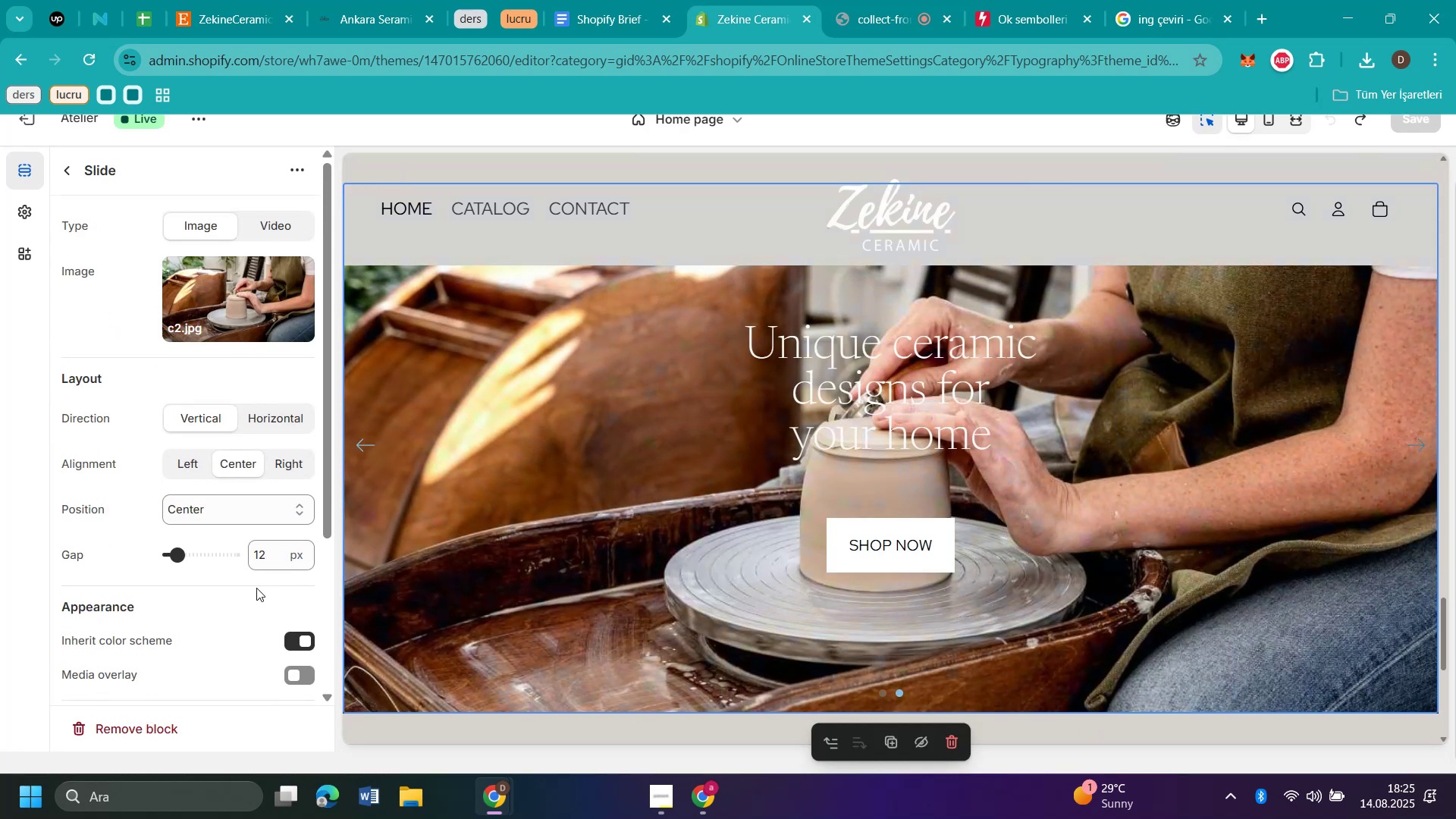 
scroll: coordinate [248, 591], scroll_direction: down, amount: 3.0
 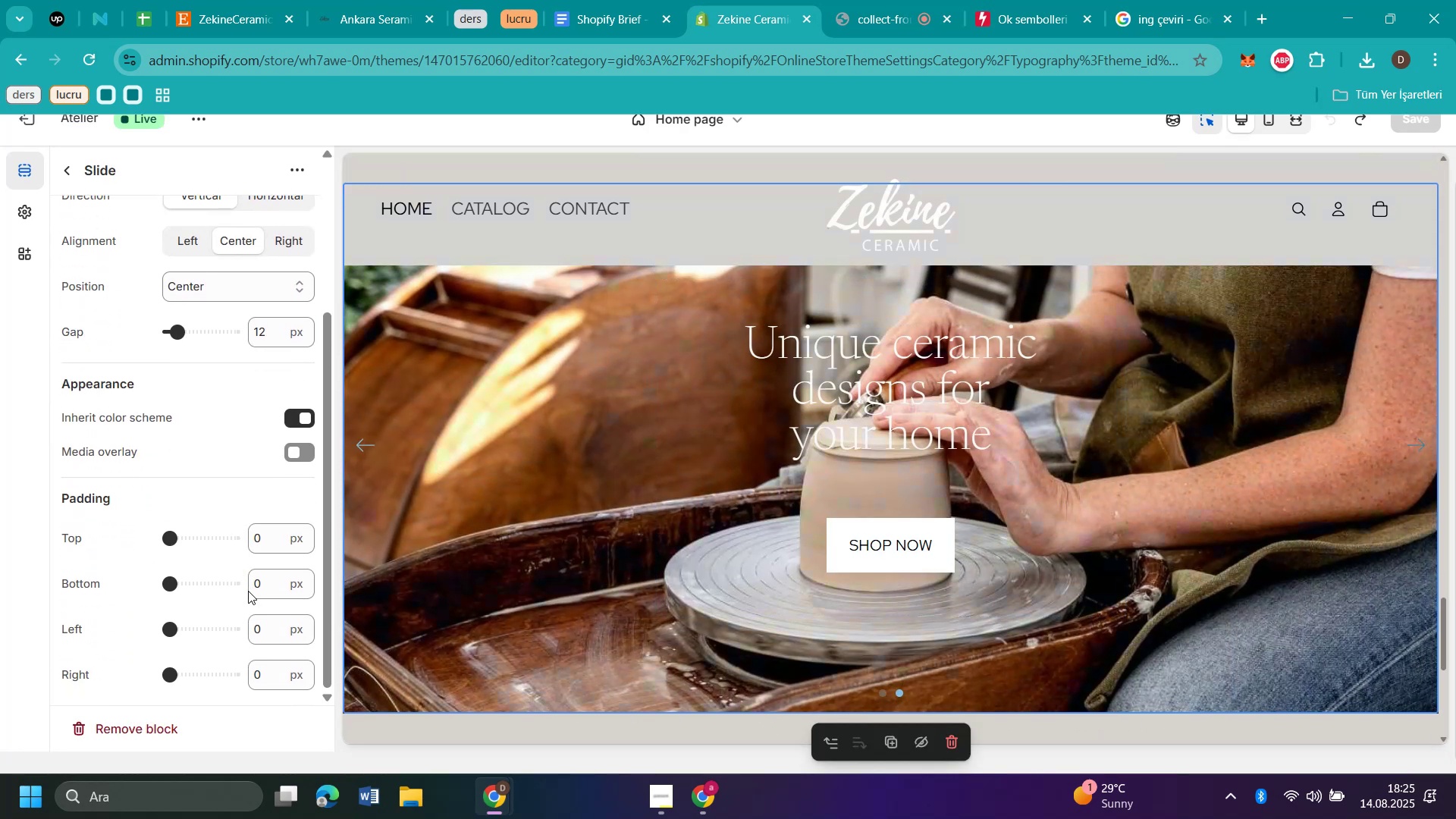 
scroll: coordinate [248, 591], scroll_direction: up, amount: 5.0
 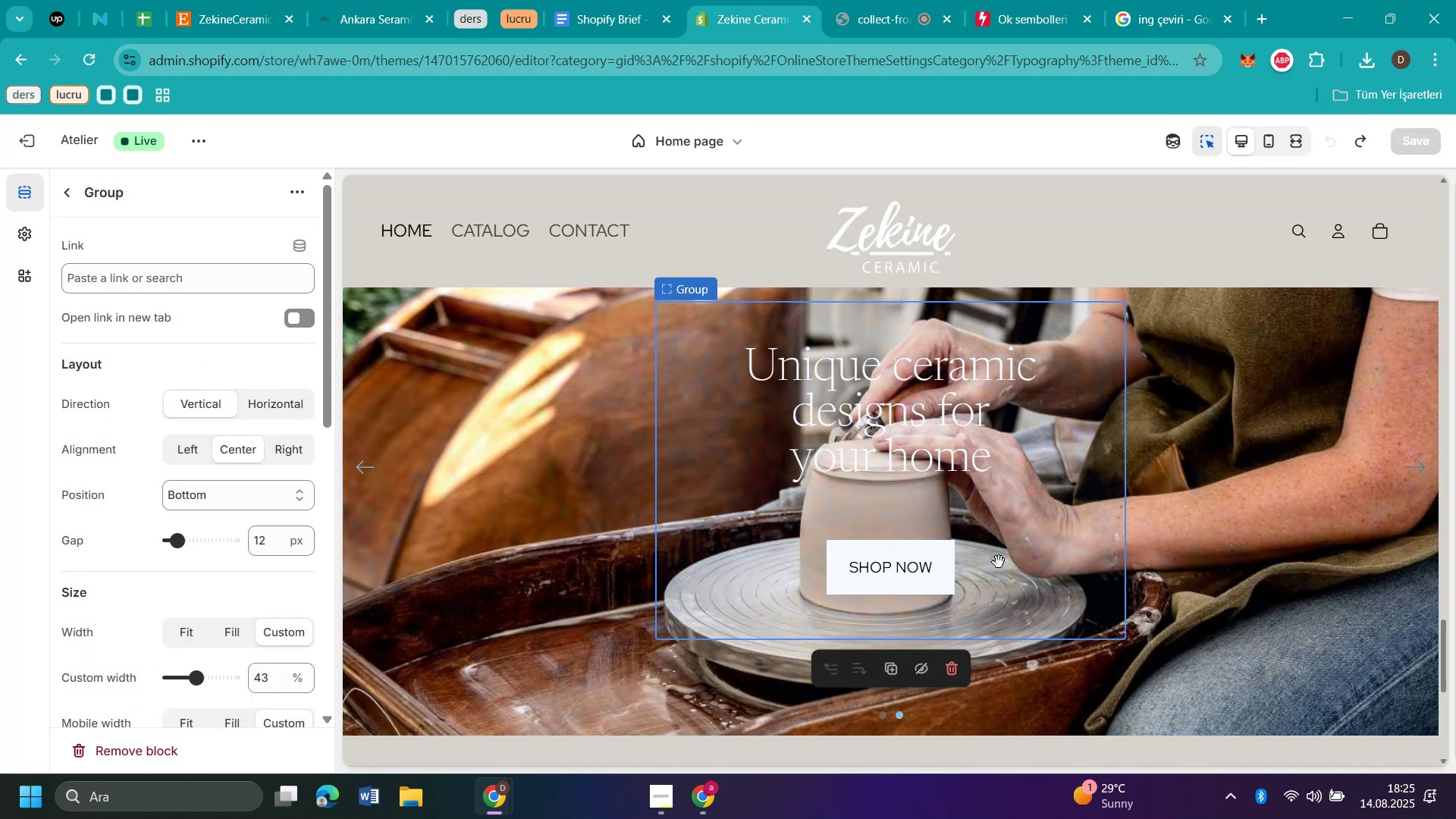 
wait(6.99)
 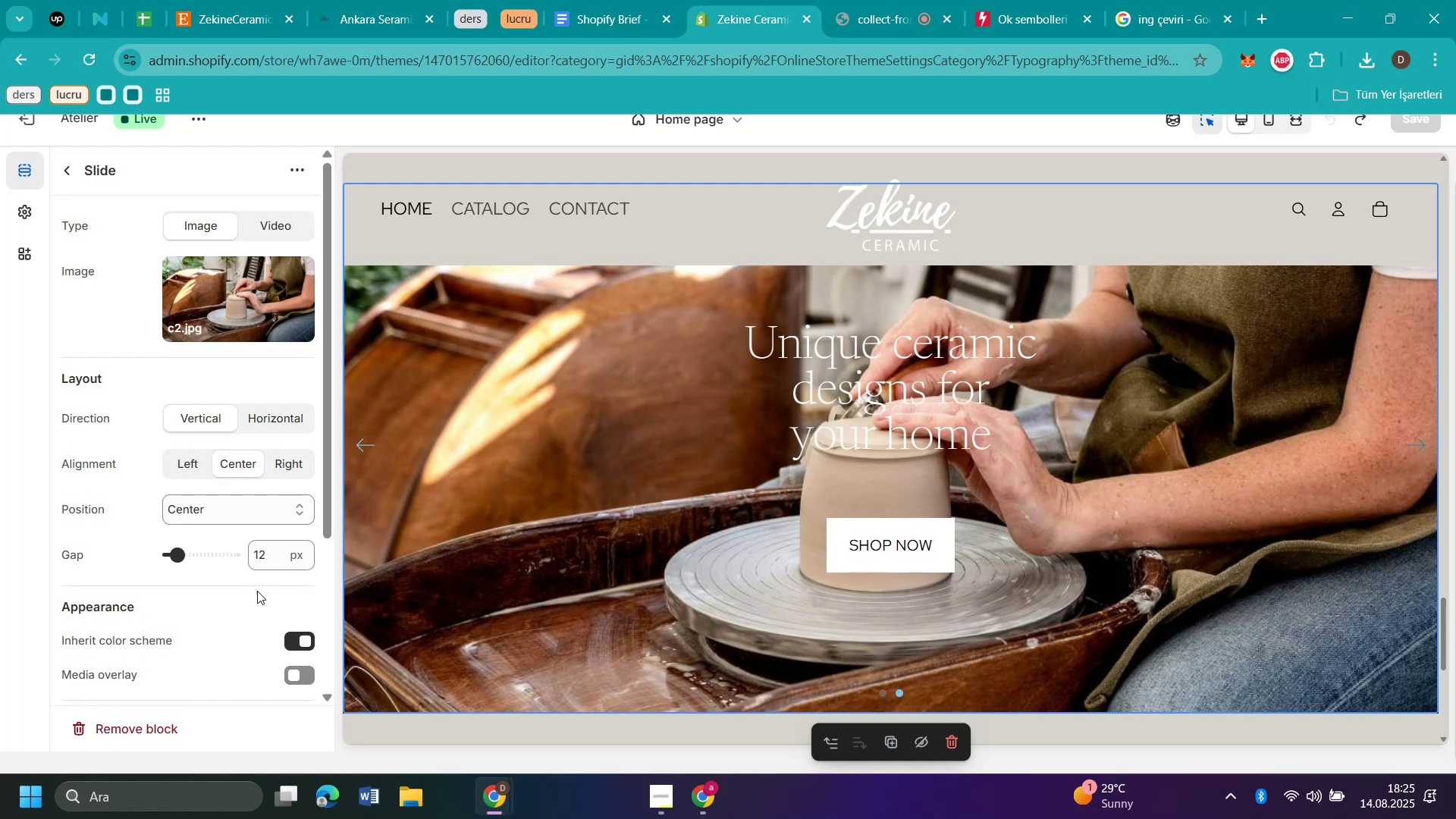 
scroll: coordinate [195, 564], scroll_direction: down, amount: 1.0
 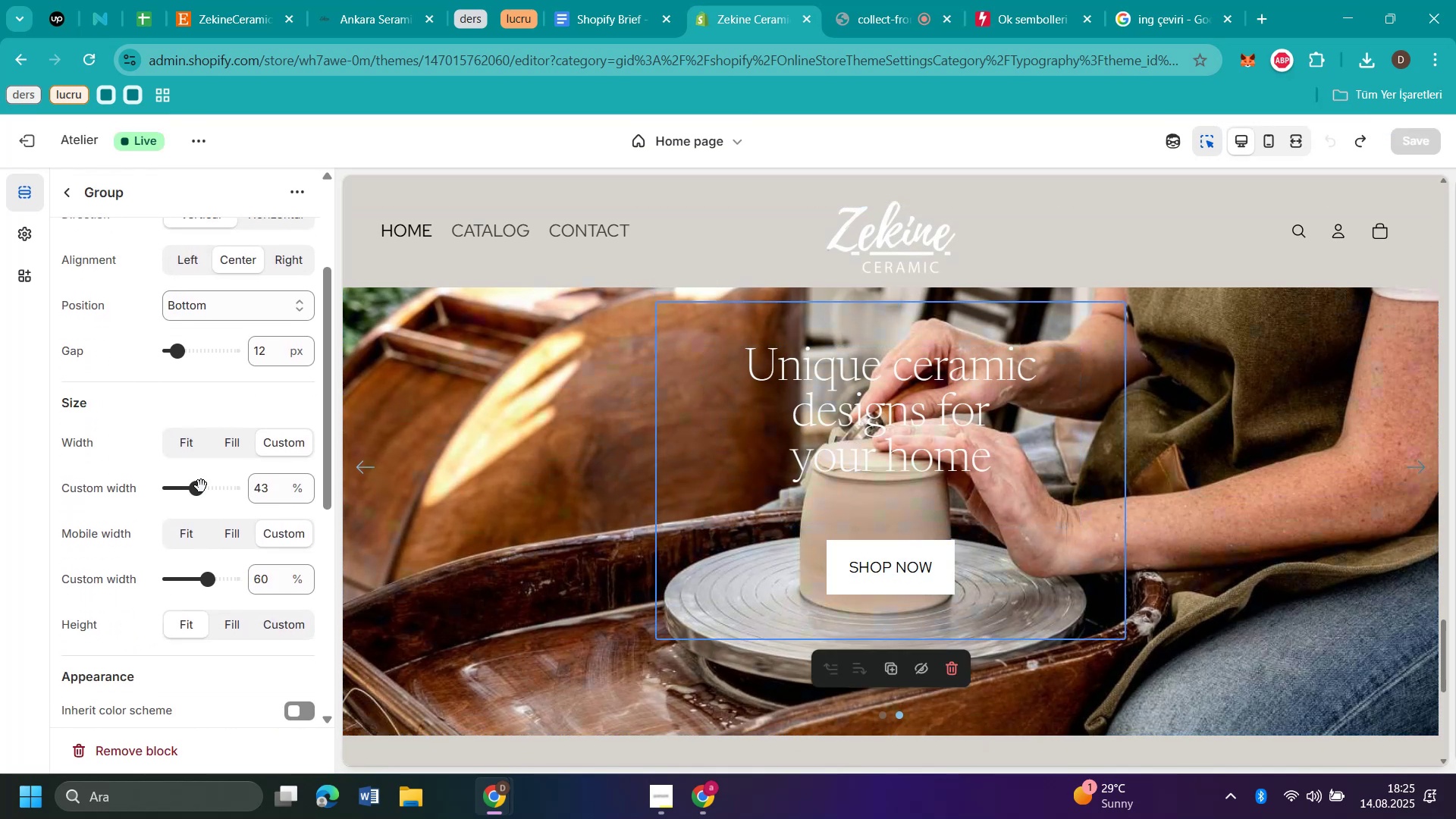 
left_click_drag(start_coordinate=[201, 486], to_coordinate=[206, 489])
 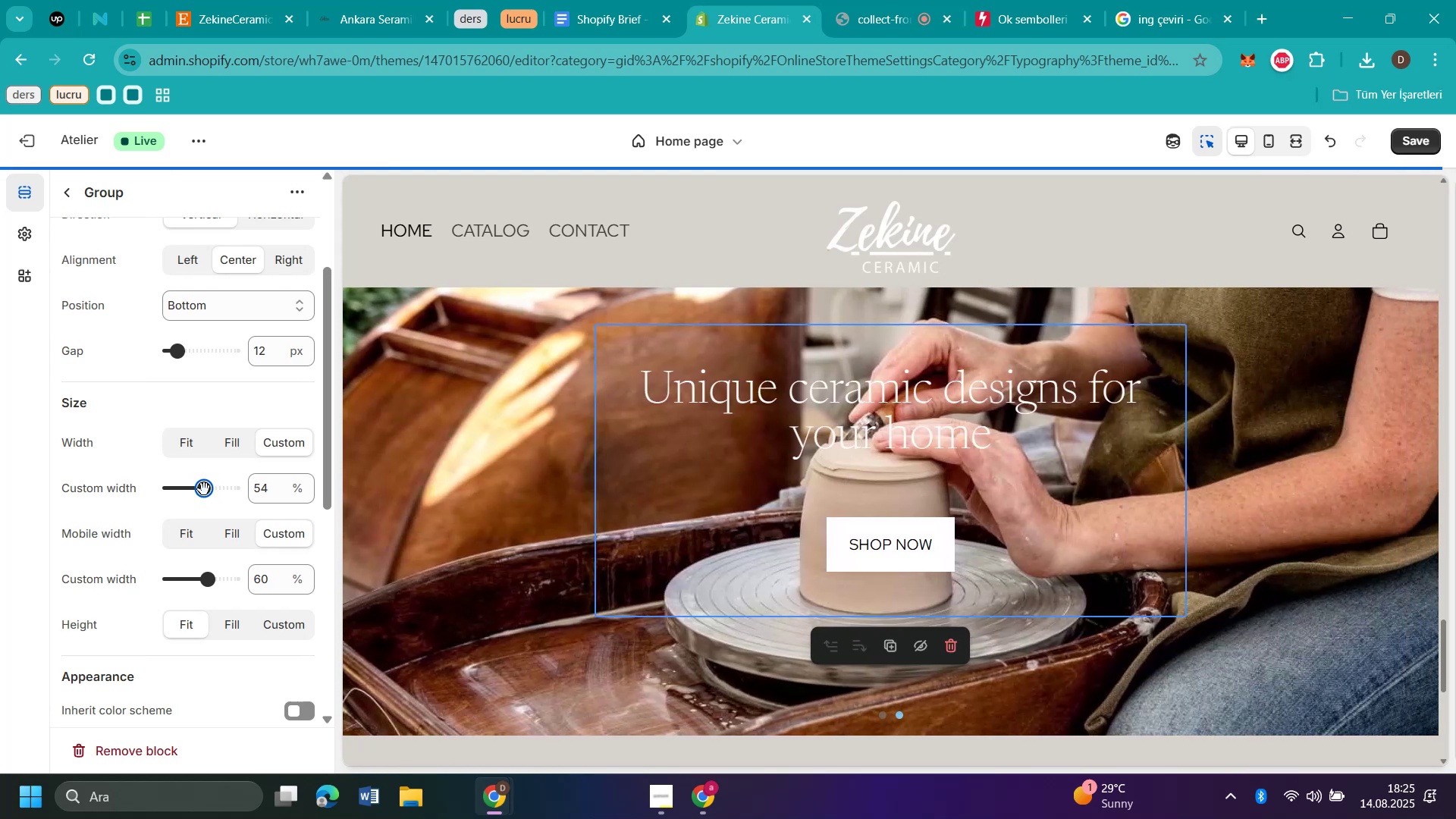 
wait(6.42)
 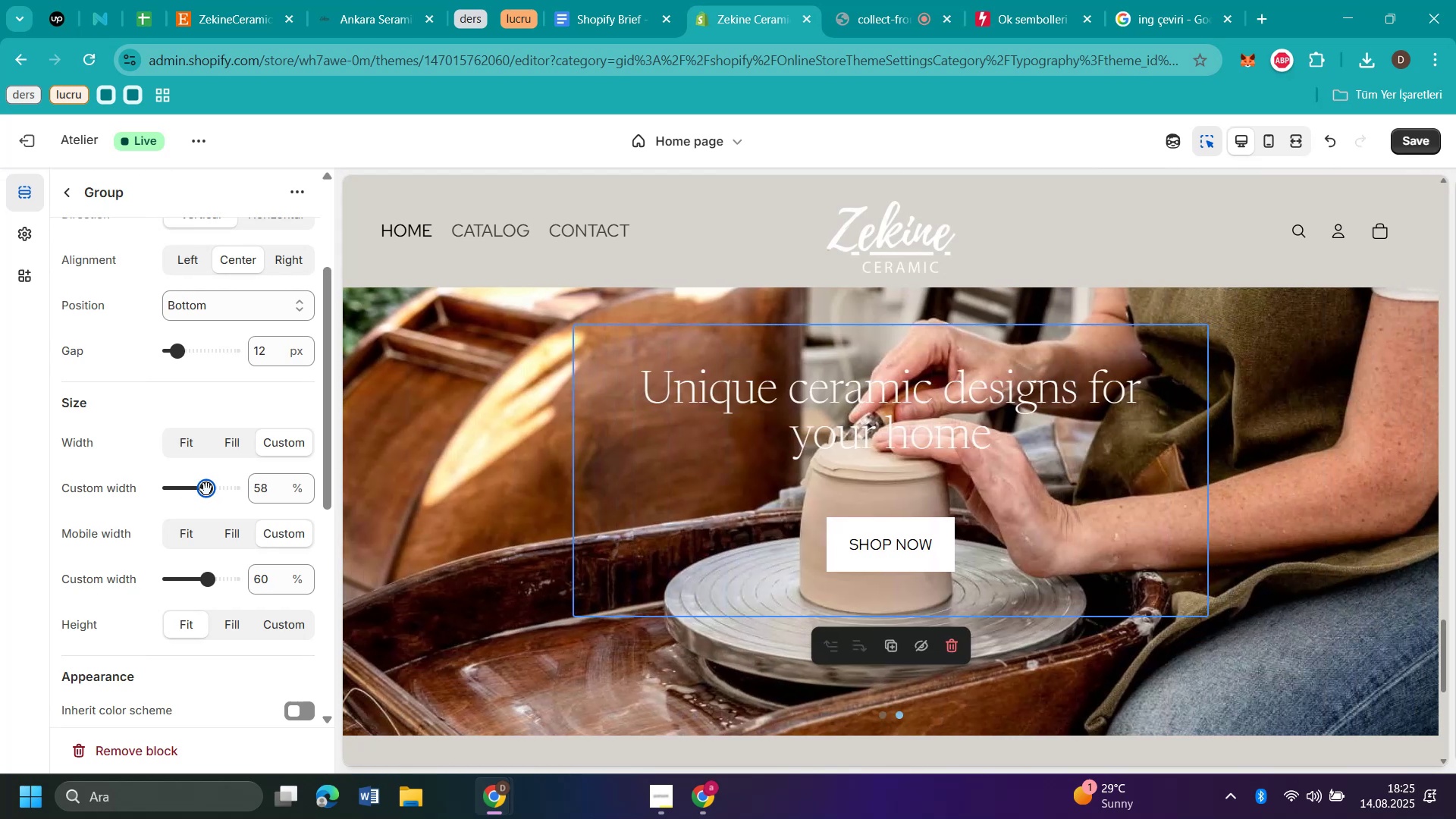 
left_click_drag(start_coordinate=[206, 580], to_coordinate=[220, 585])
 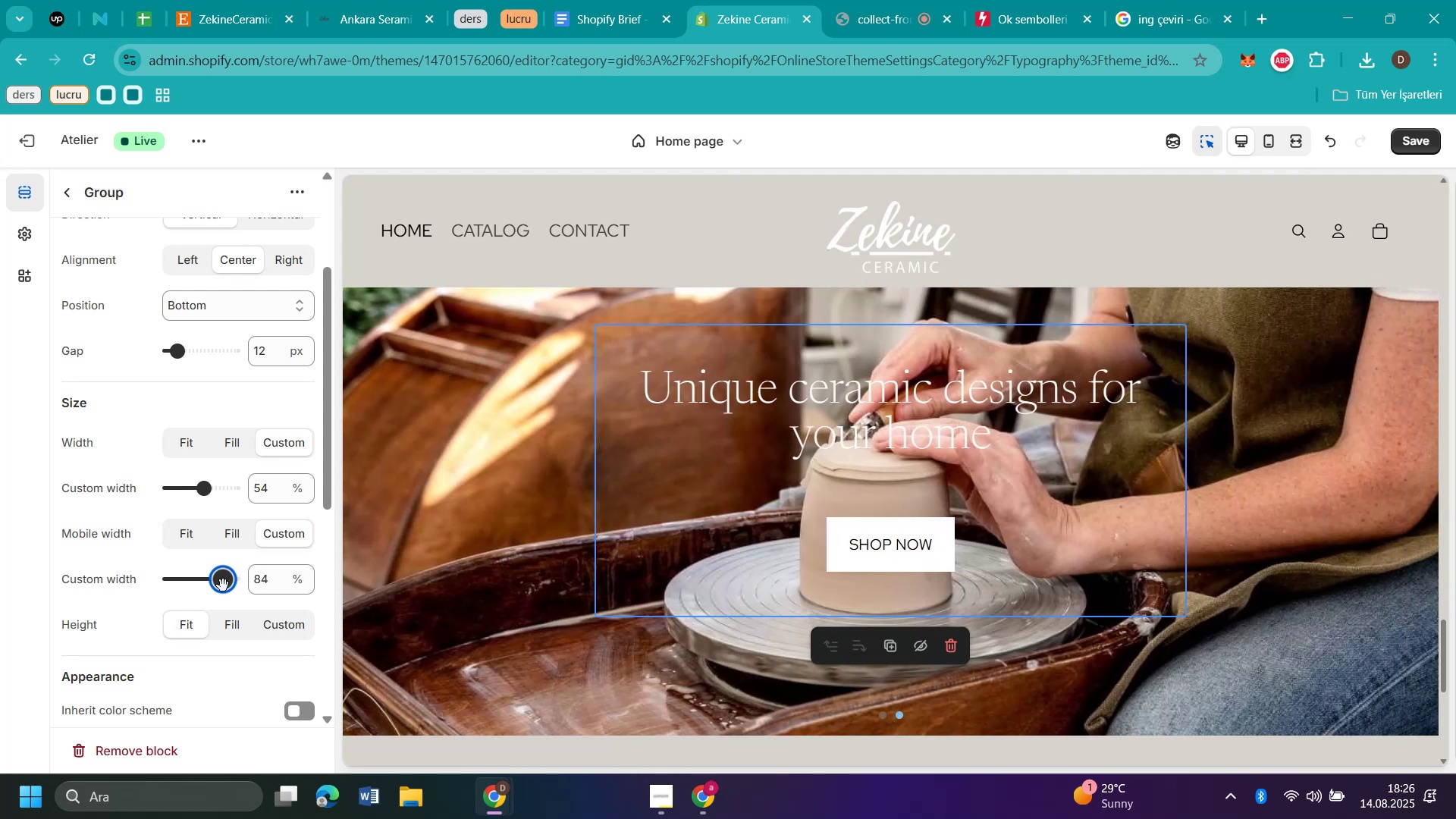 
wait(5.04)
 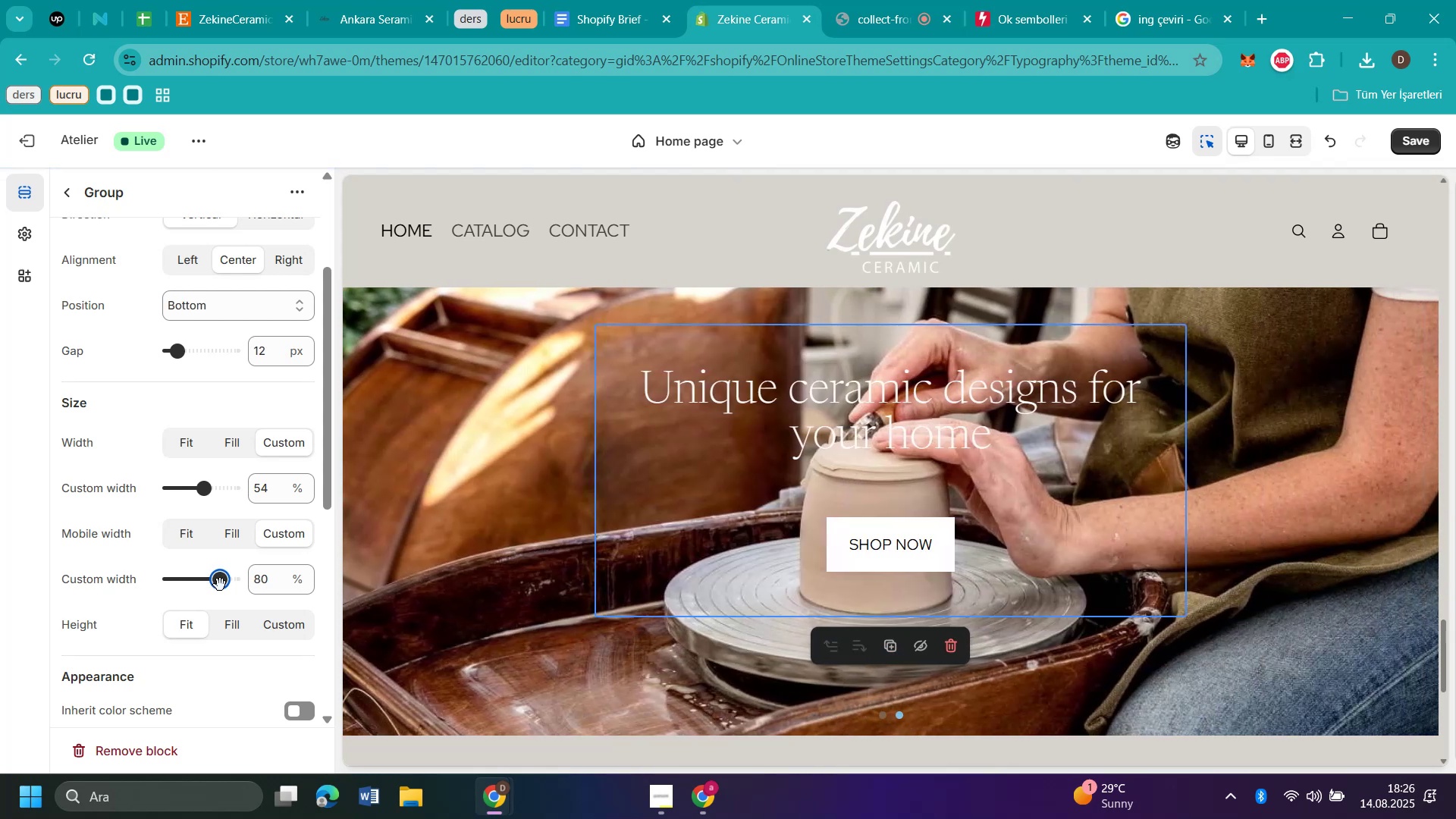 
scroll: coordinate [96, 661], scroll_direction: down, amount: 8.0
 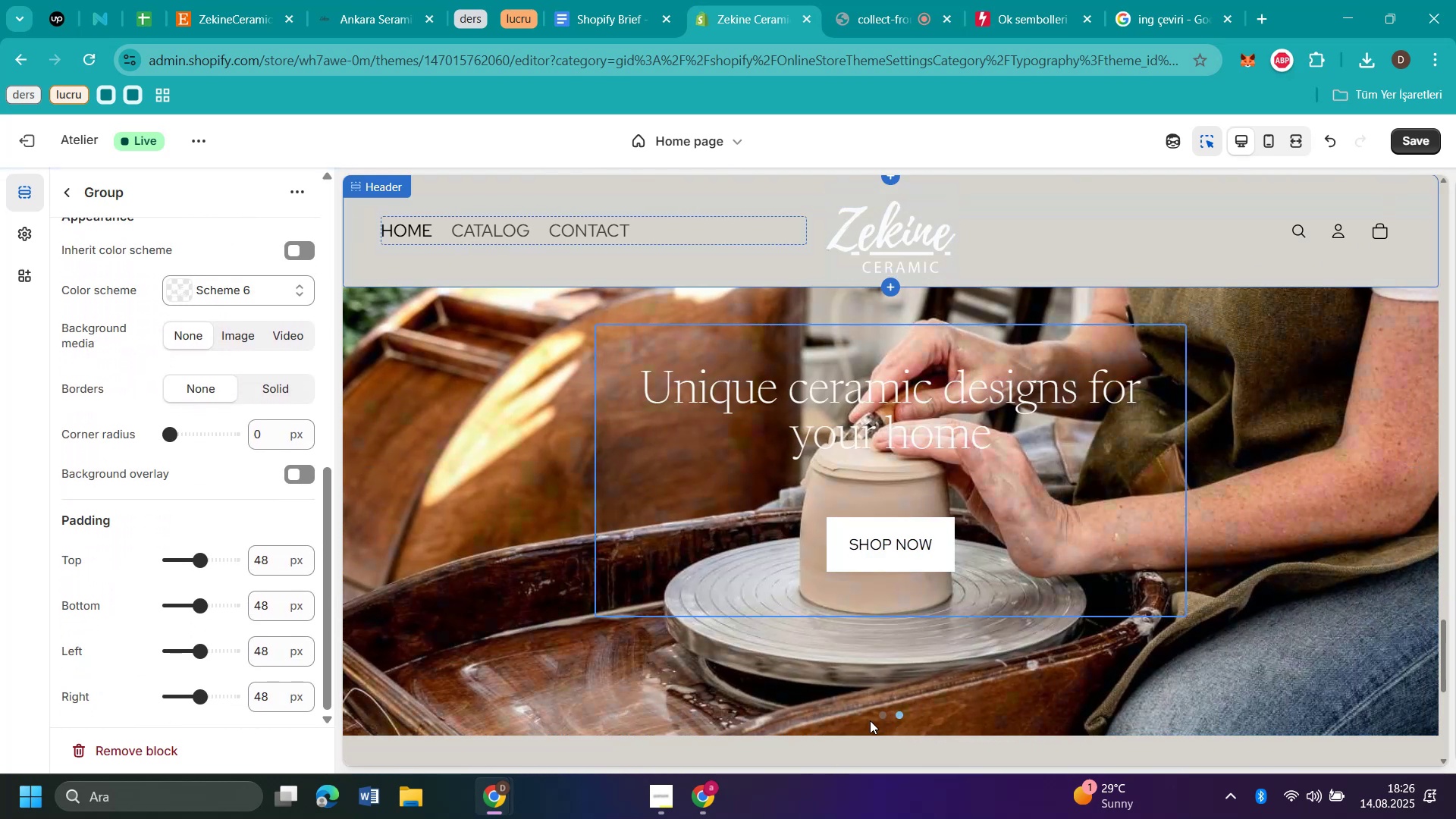 
scroll: coordinate [202, 394], scroll_direction: up, amount: 6.0
 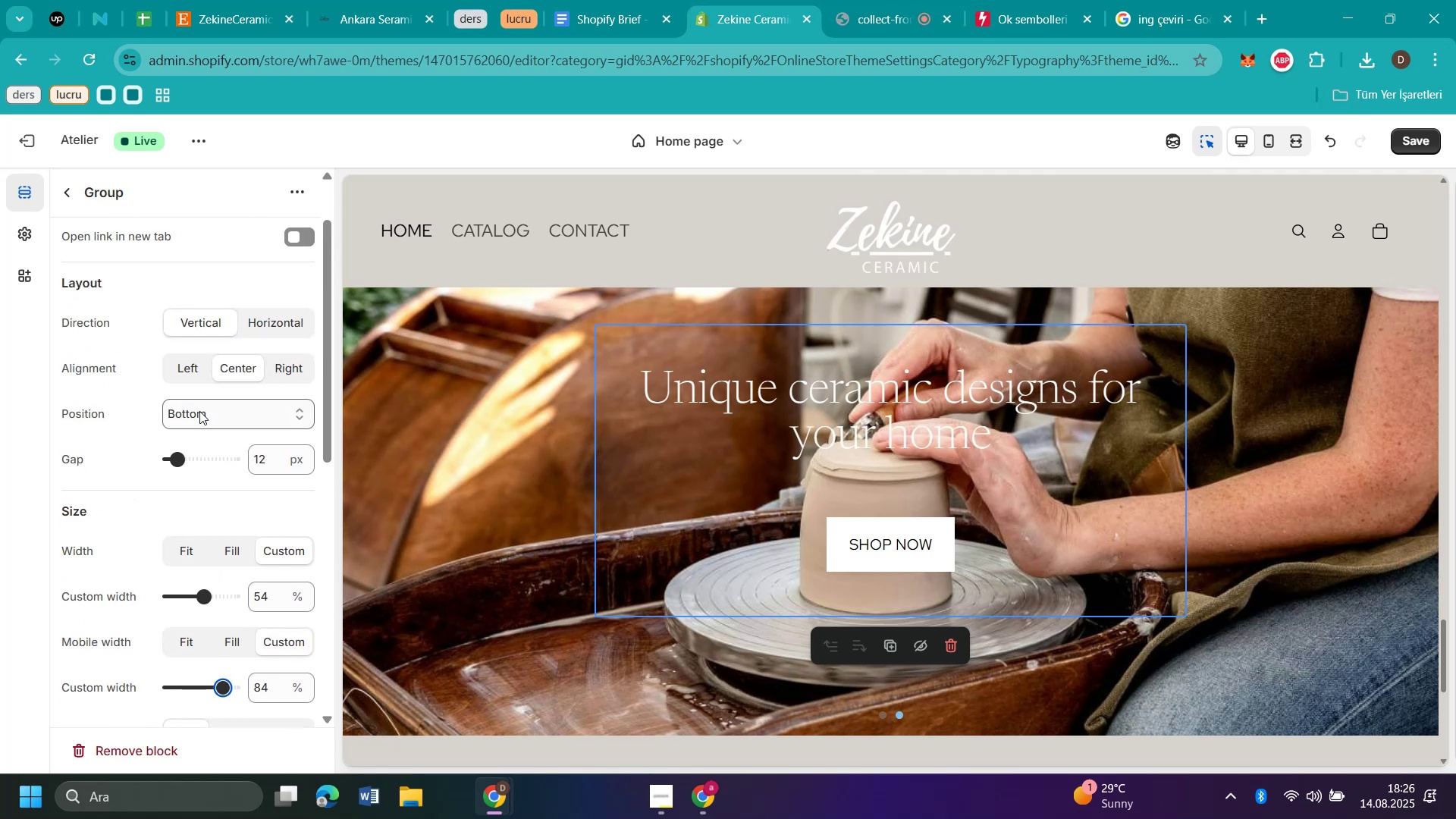 
left_click([199, 411])
 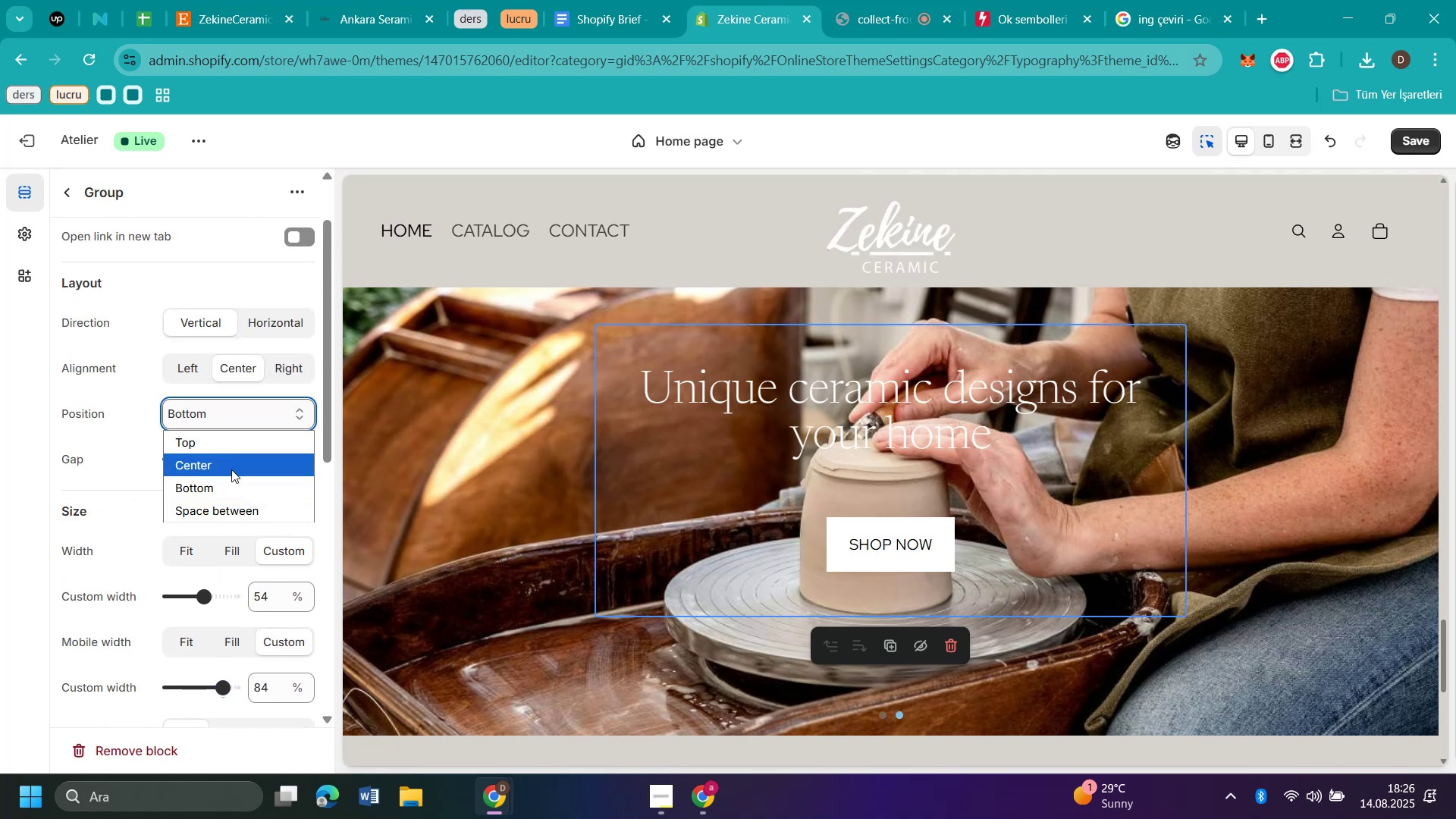 
left_click([231, 469])
 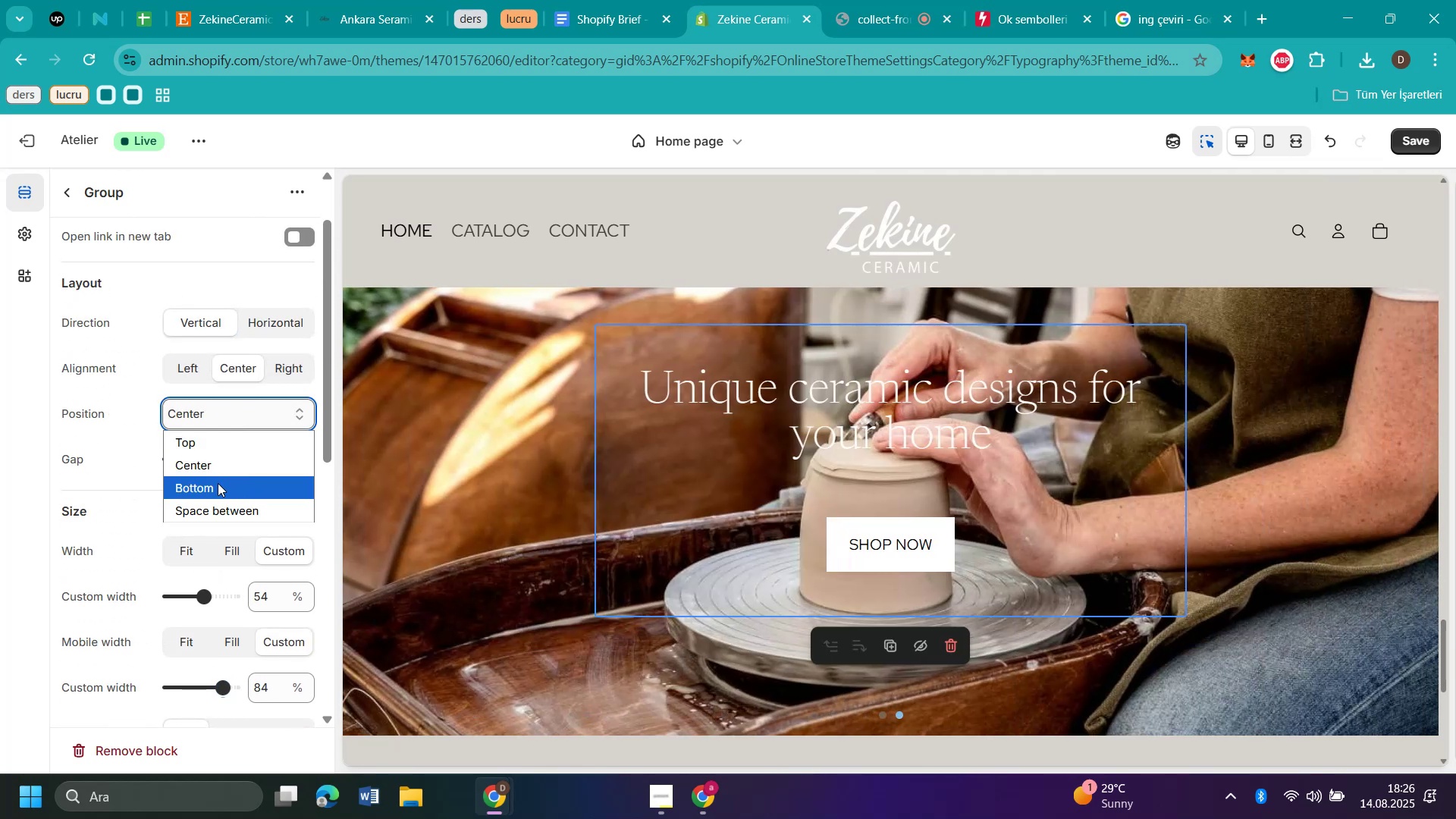 
left_click([218, 483])
 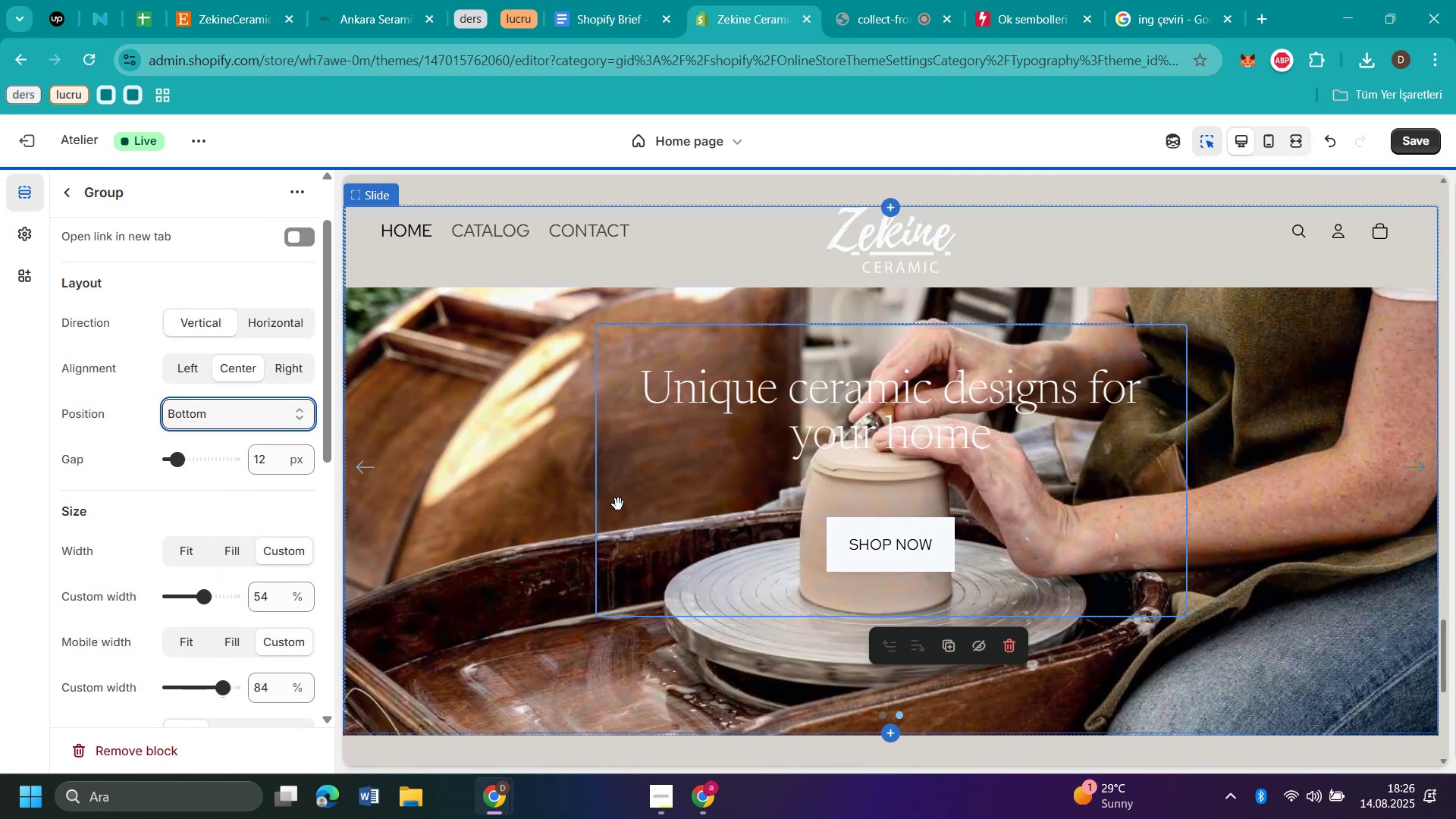 
left_click([686, 510])
 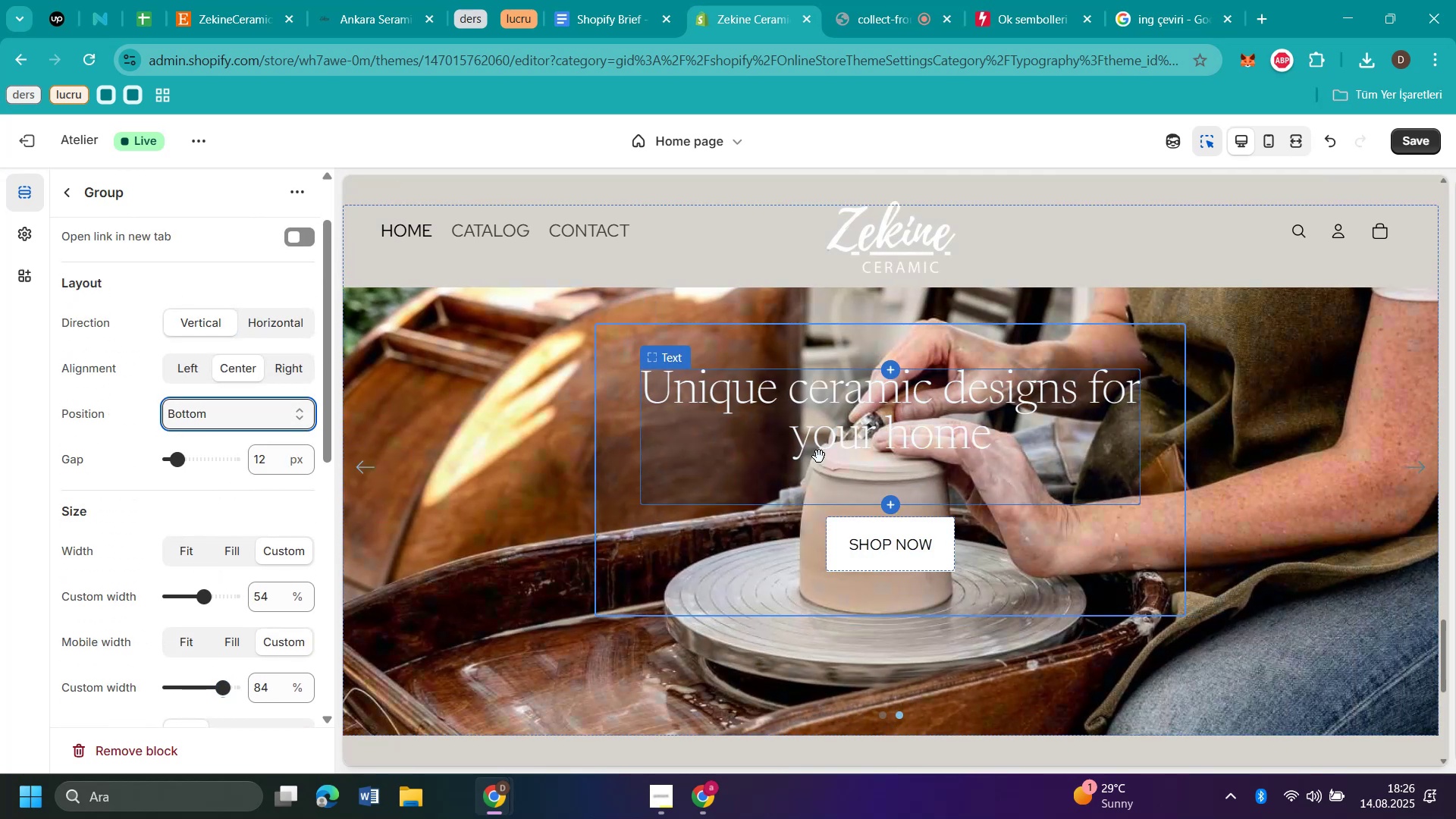 
left_click([786, 467])
 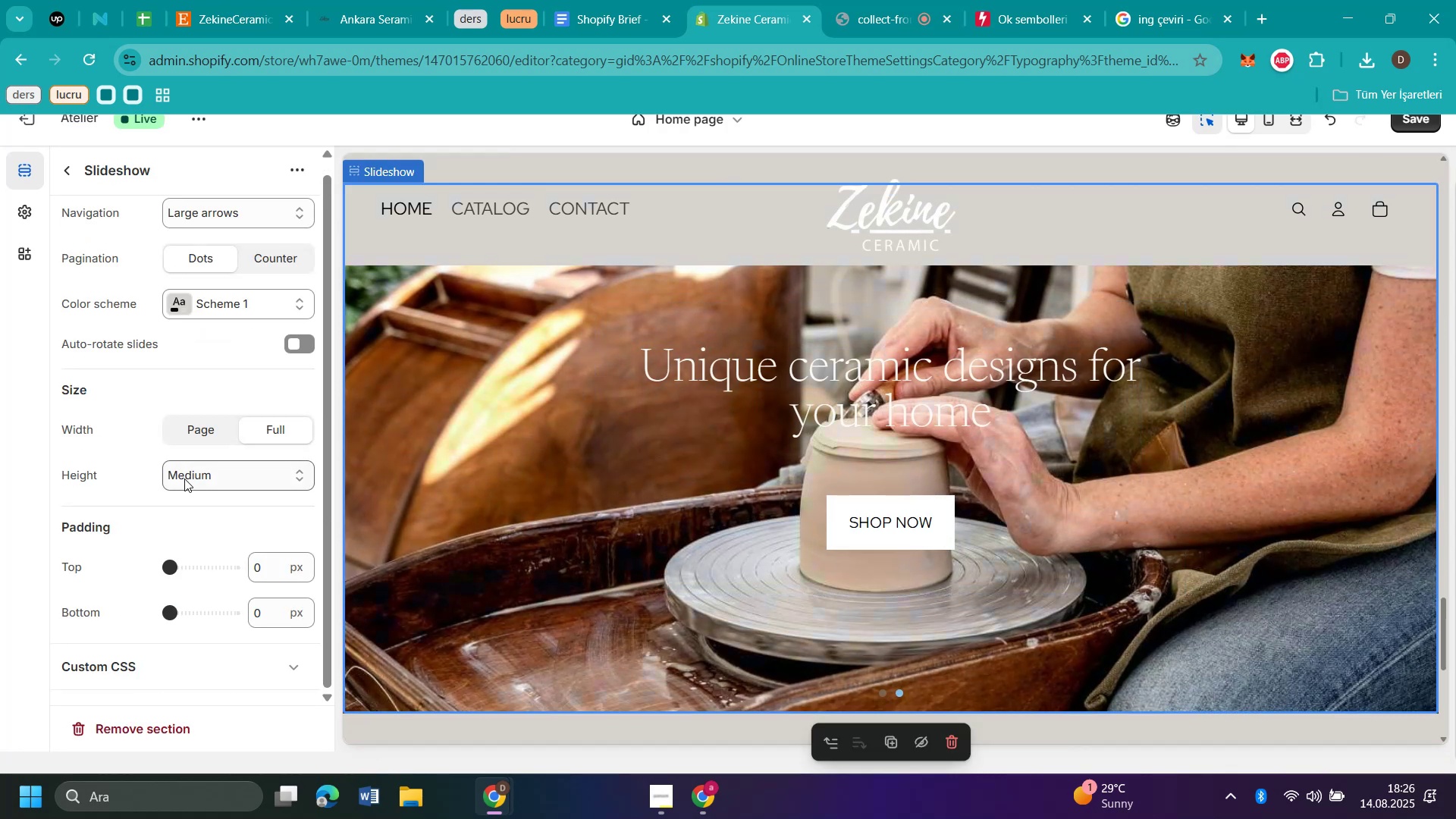 
wait(5.53)
 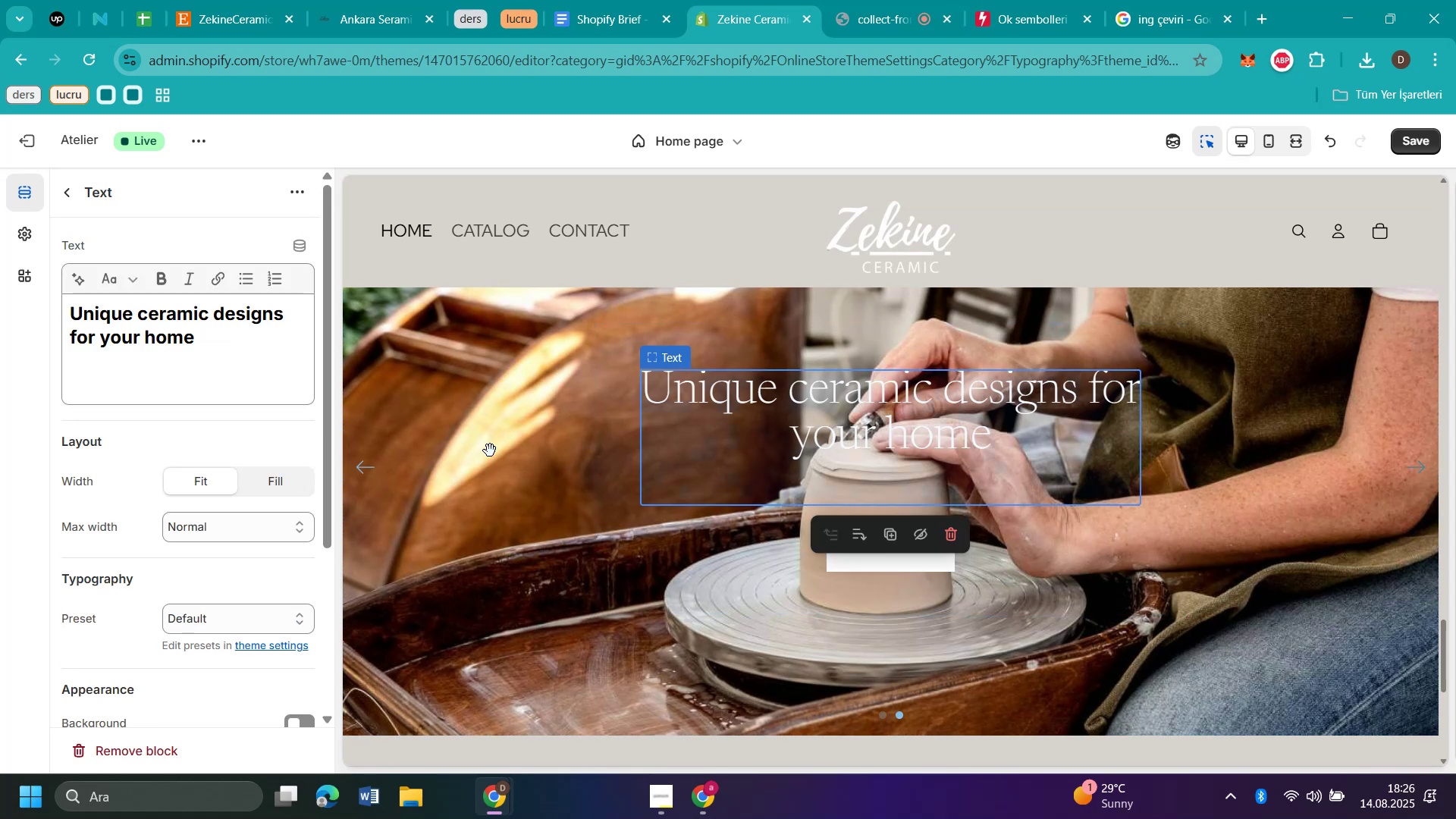 
scroll: coordinate [184, 479], scroll_direction: up, amount: 3.0
 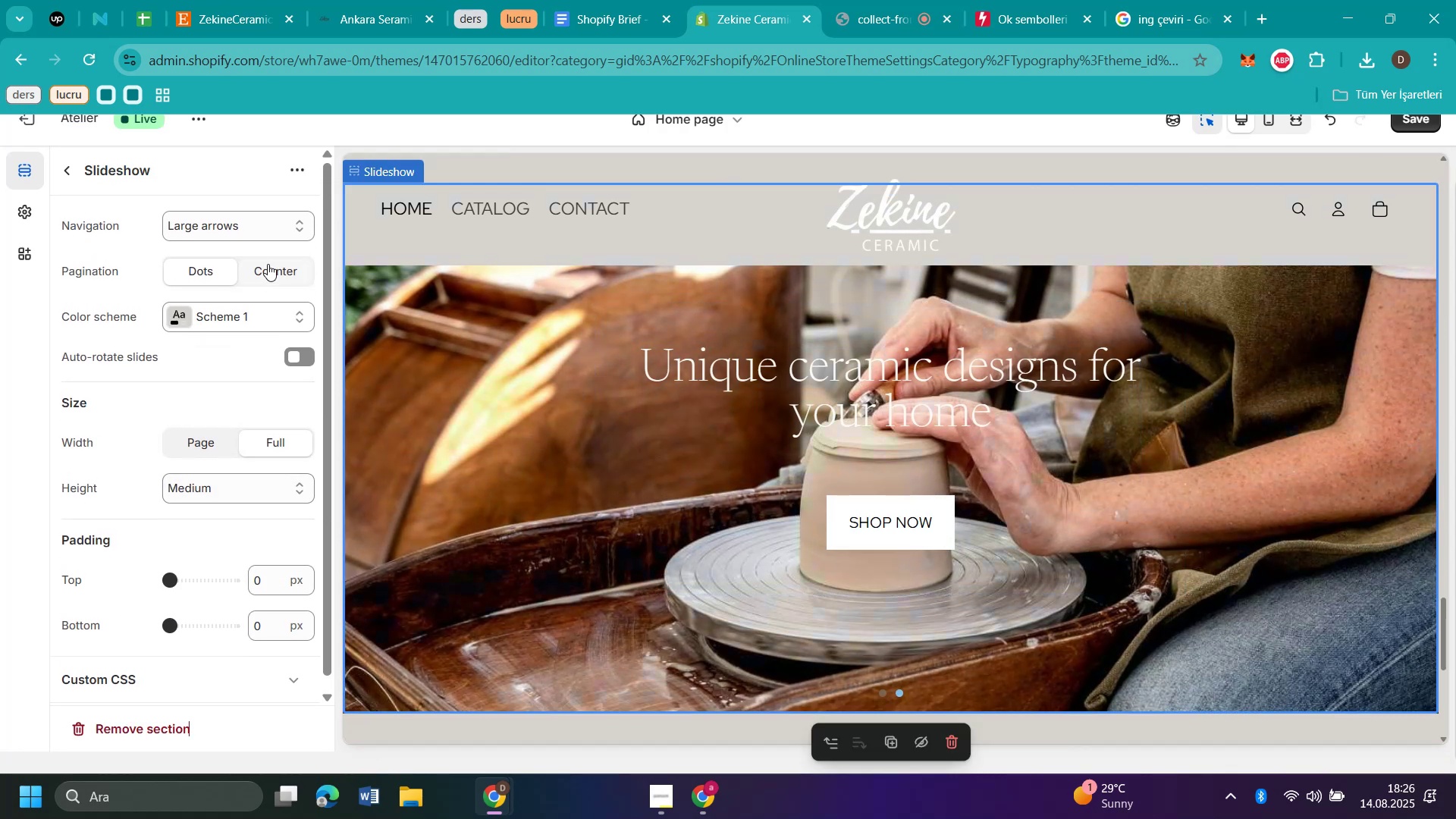 
left_click([268, 264])
 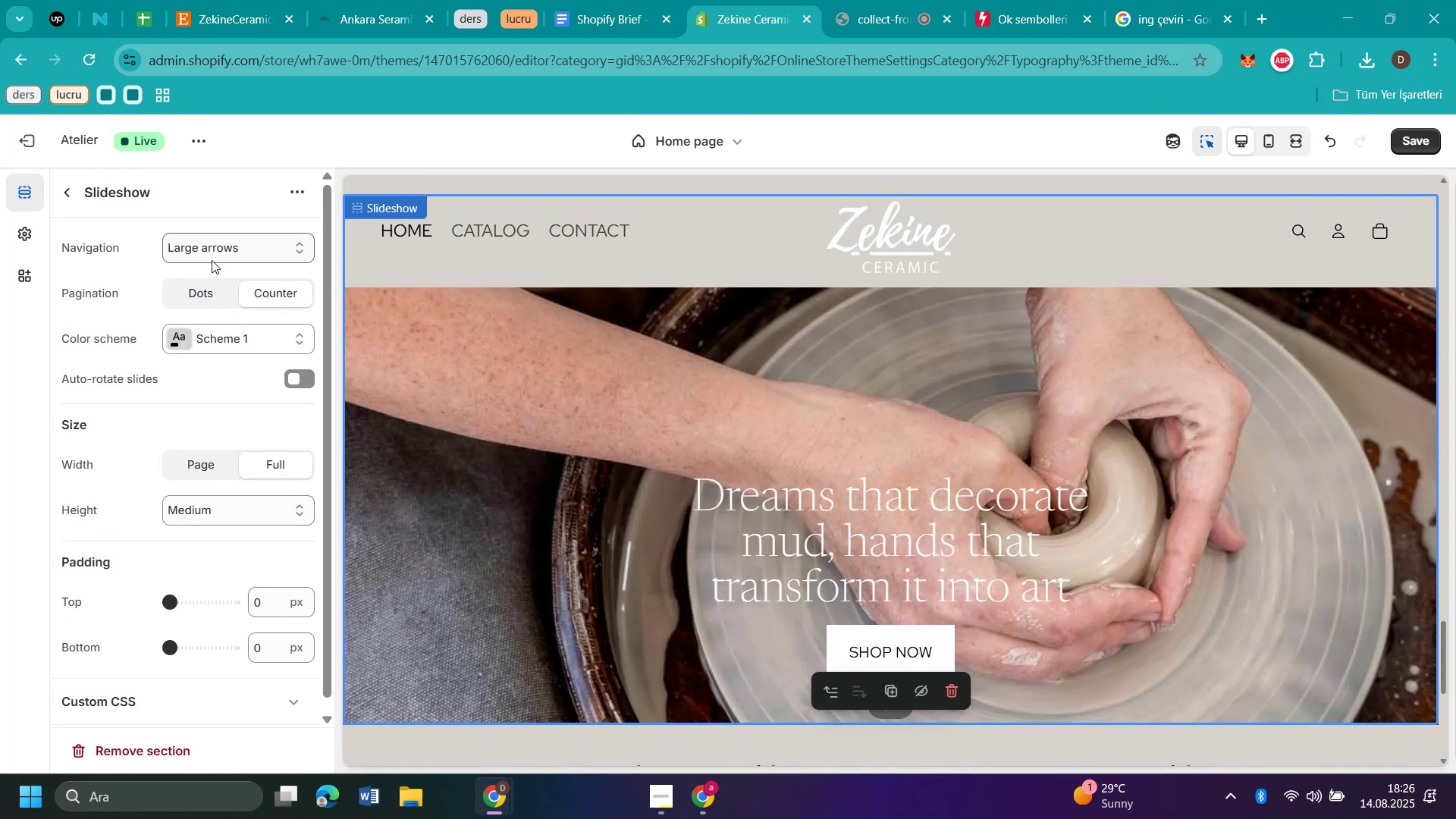 
left_click([212, 260])
 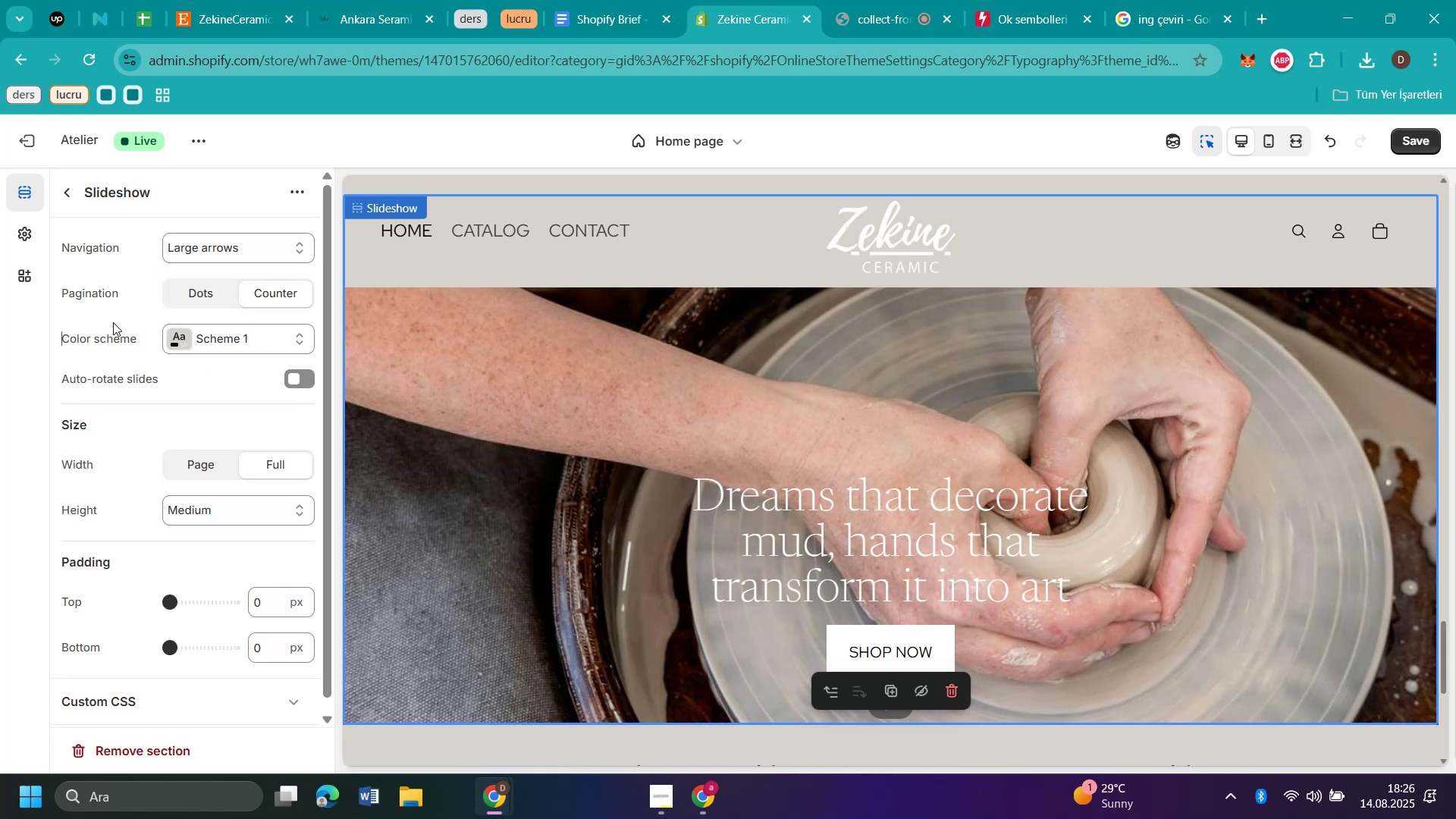 
left_click([192, 293])
 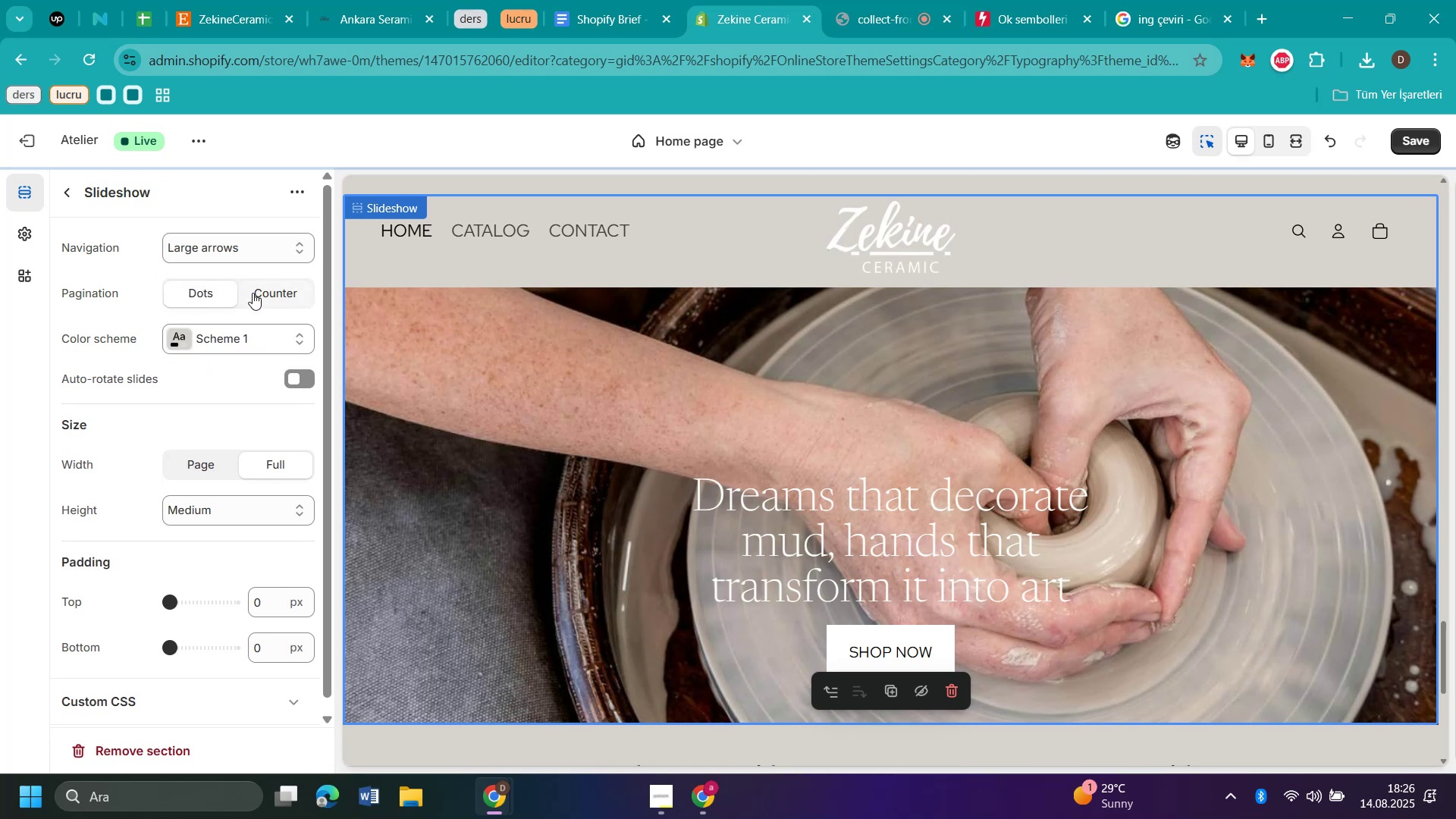 
left_click([253, 293])
 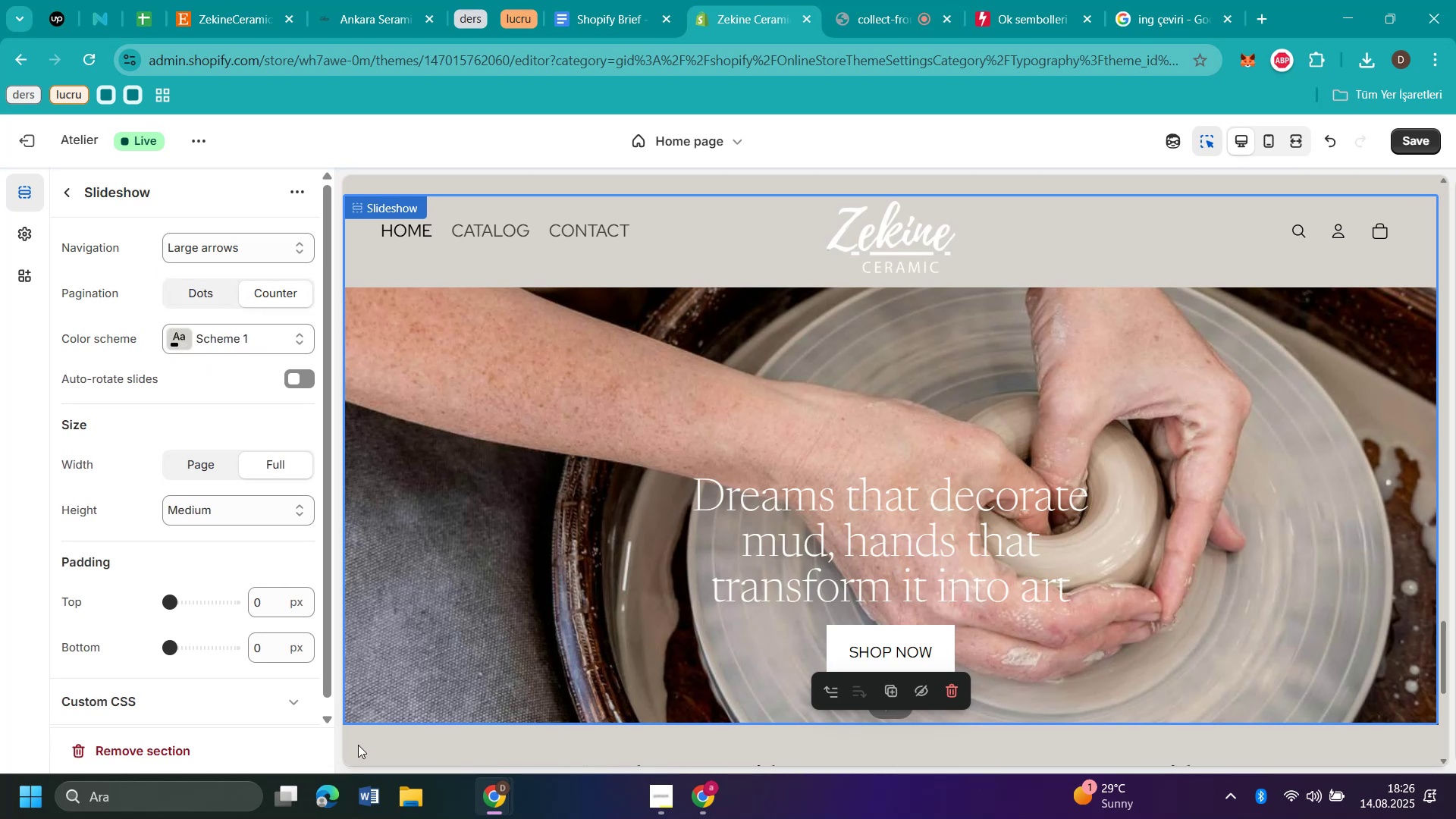 
scroll: coordinate [889, 632], scroll_direction: down, amount: 1.0
 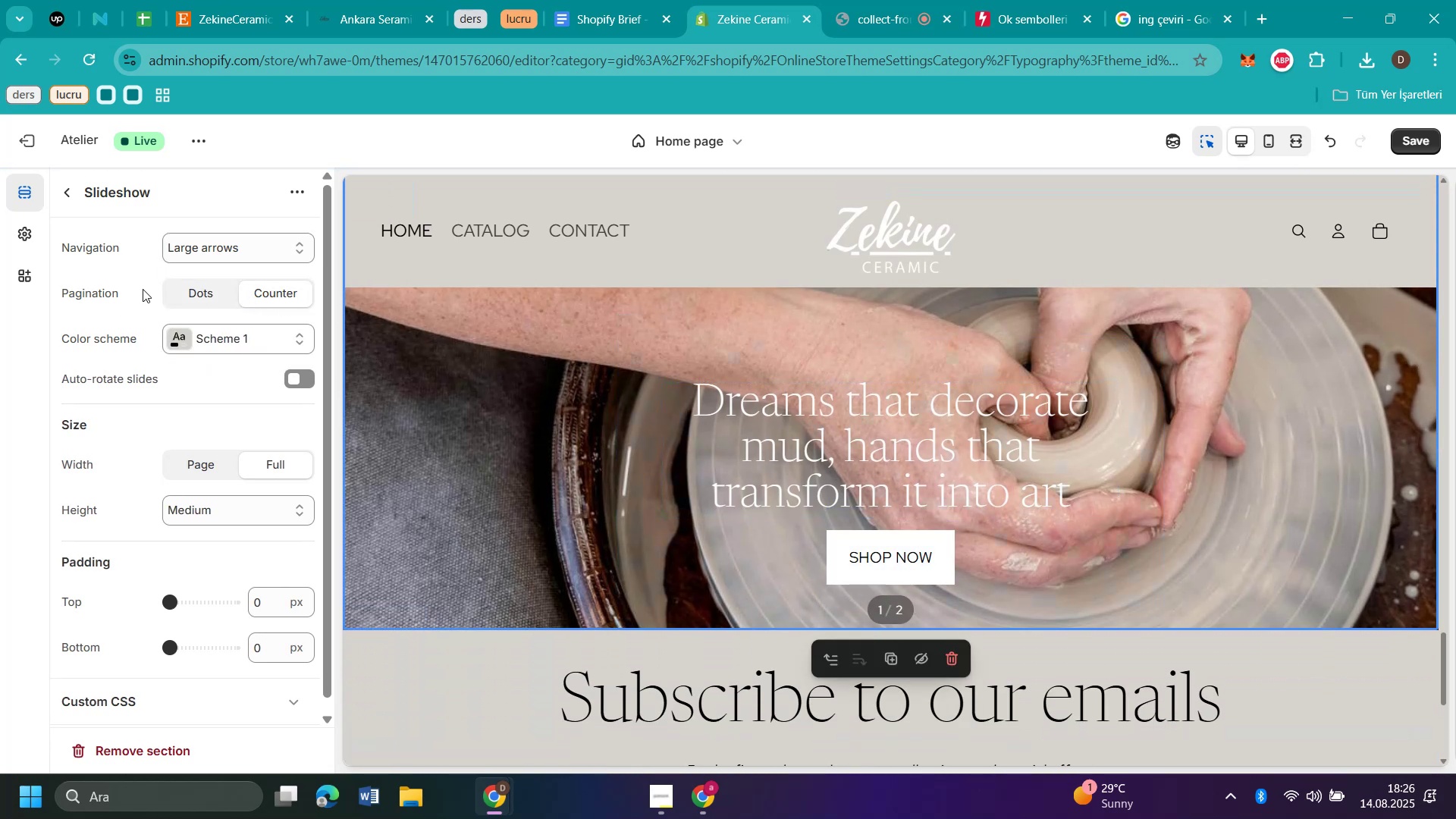 
left_click([209, 297])
 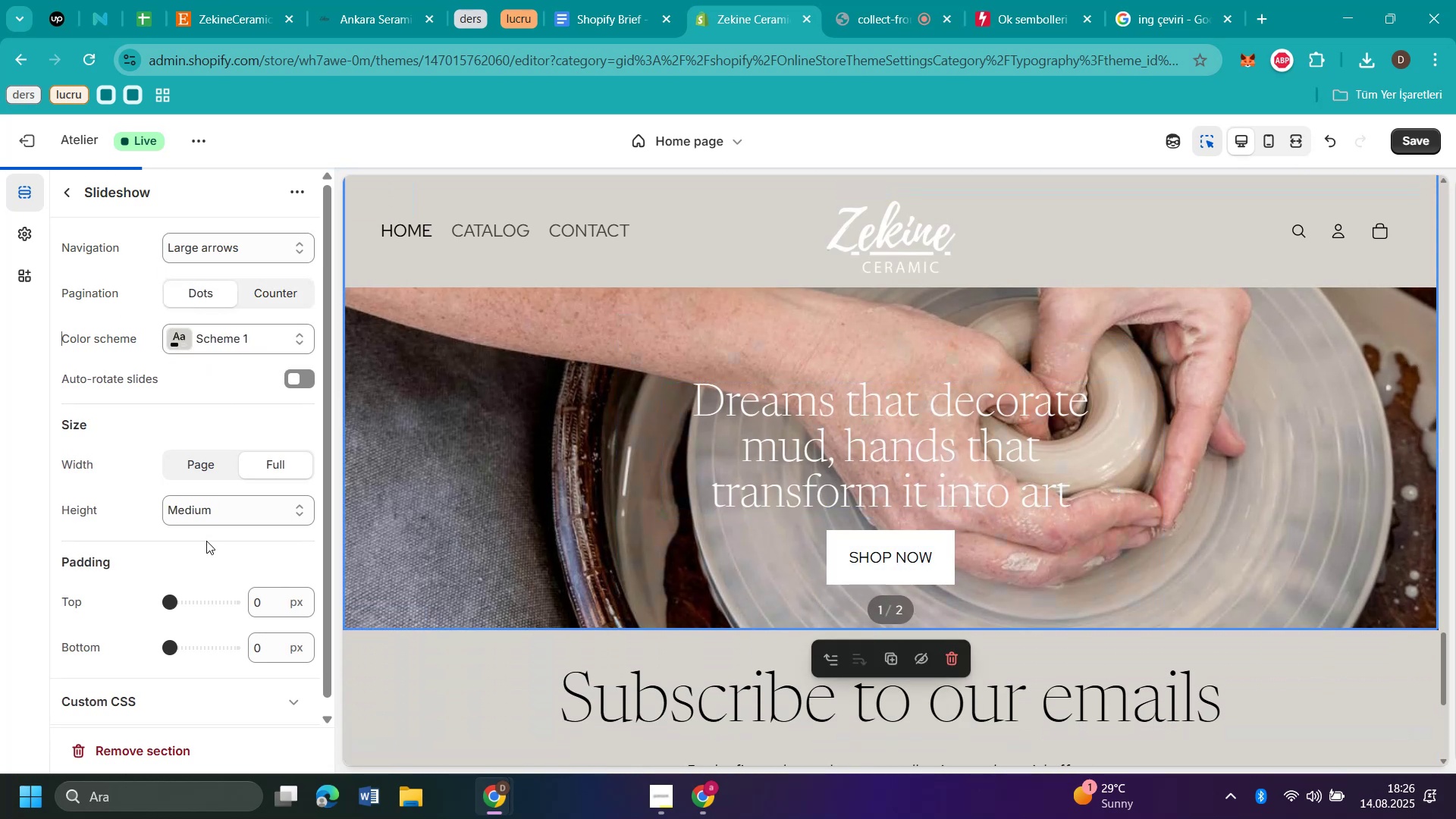 
scroll: coordinate [206, 541], scroll_direction: down, amount: 1.0
 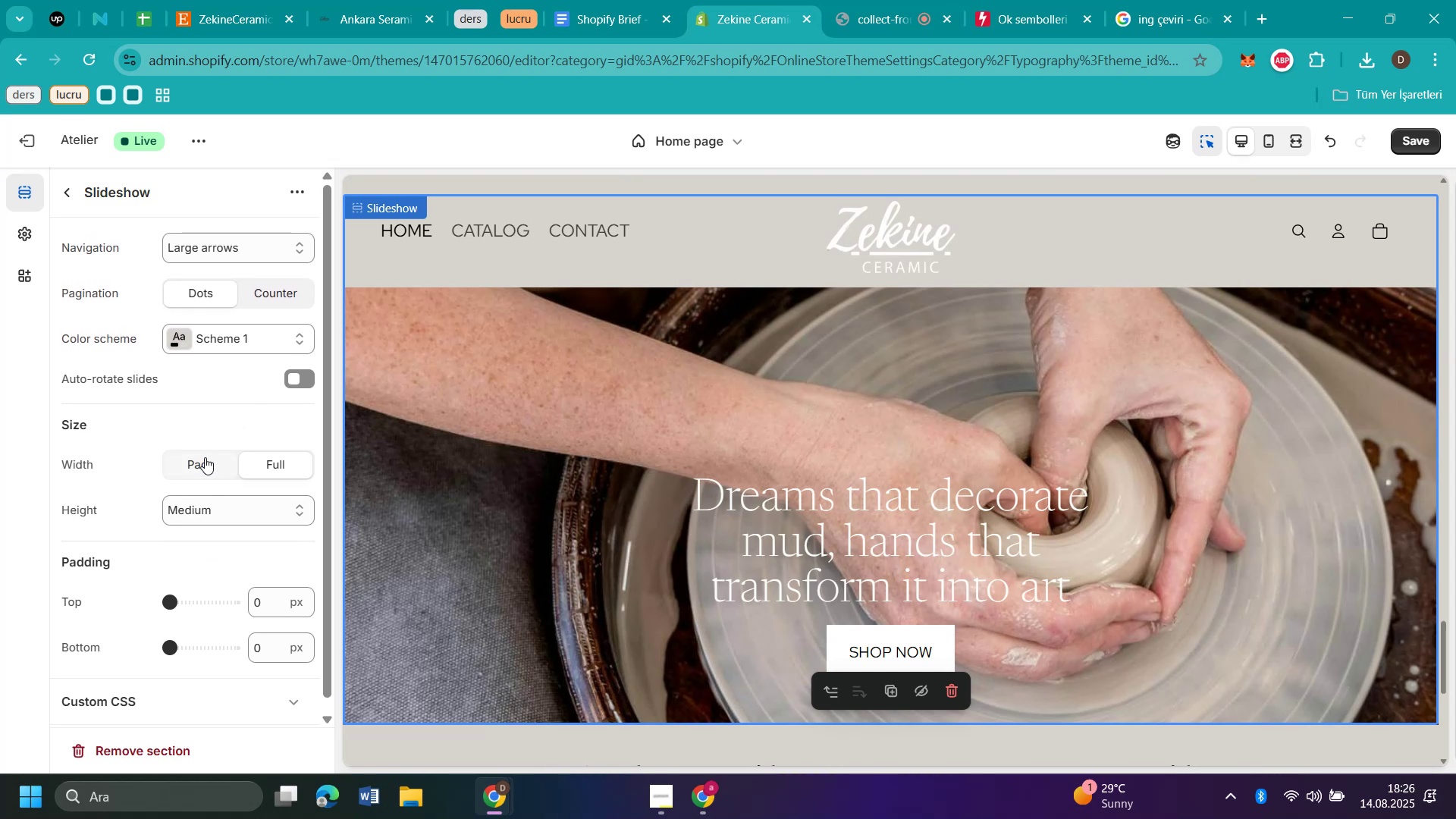 
left_click([205, 464])
 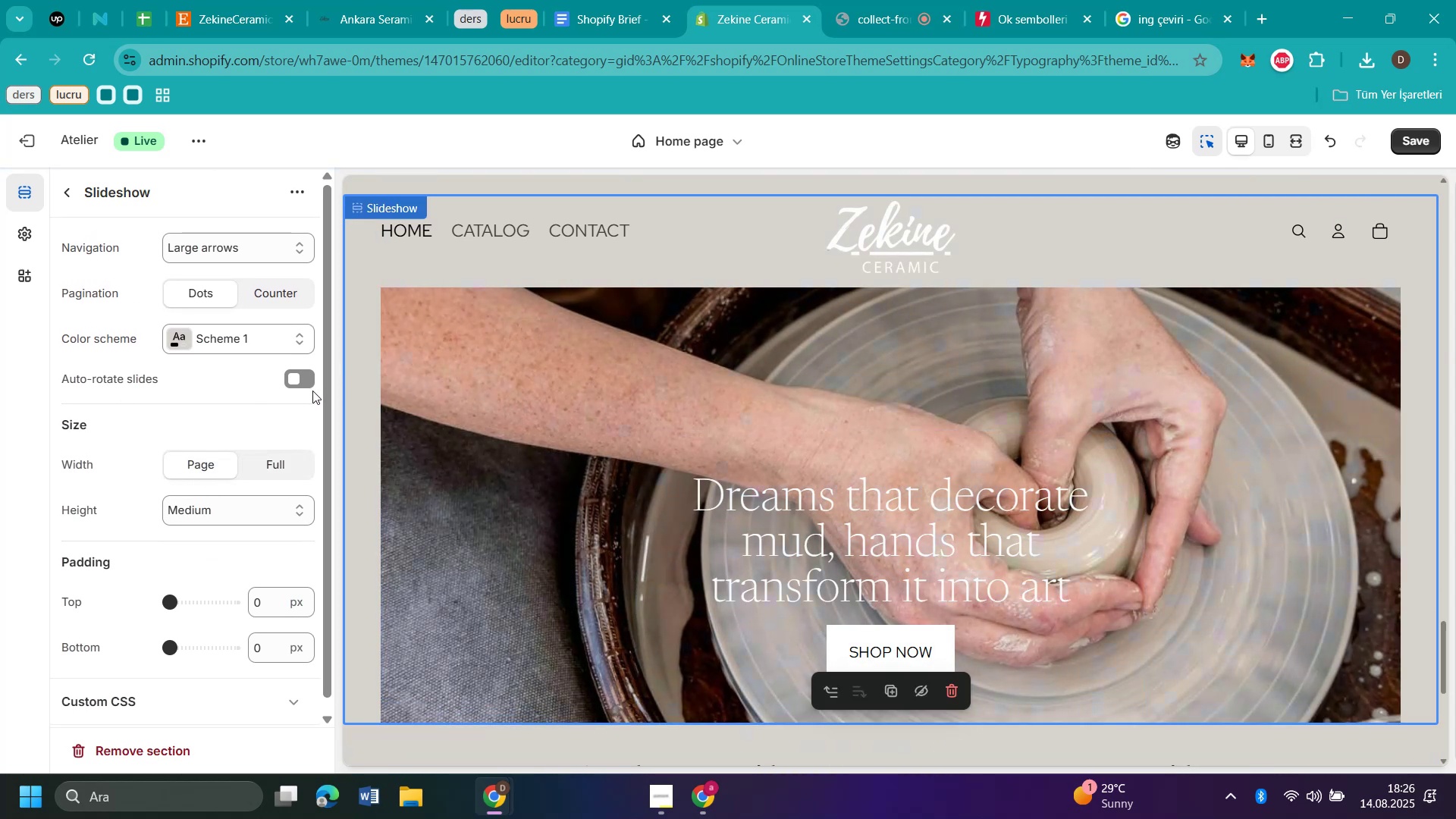 
wait(5.72)
 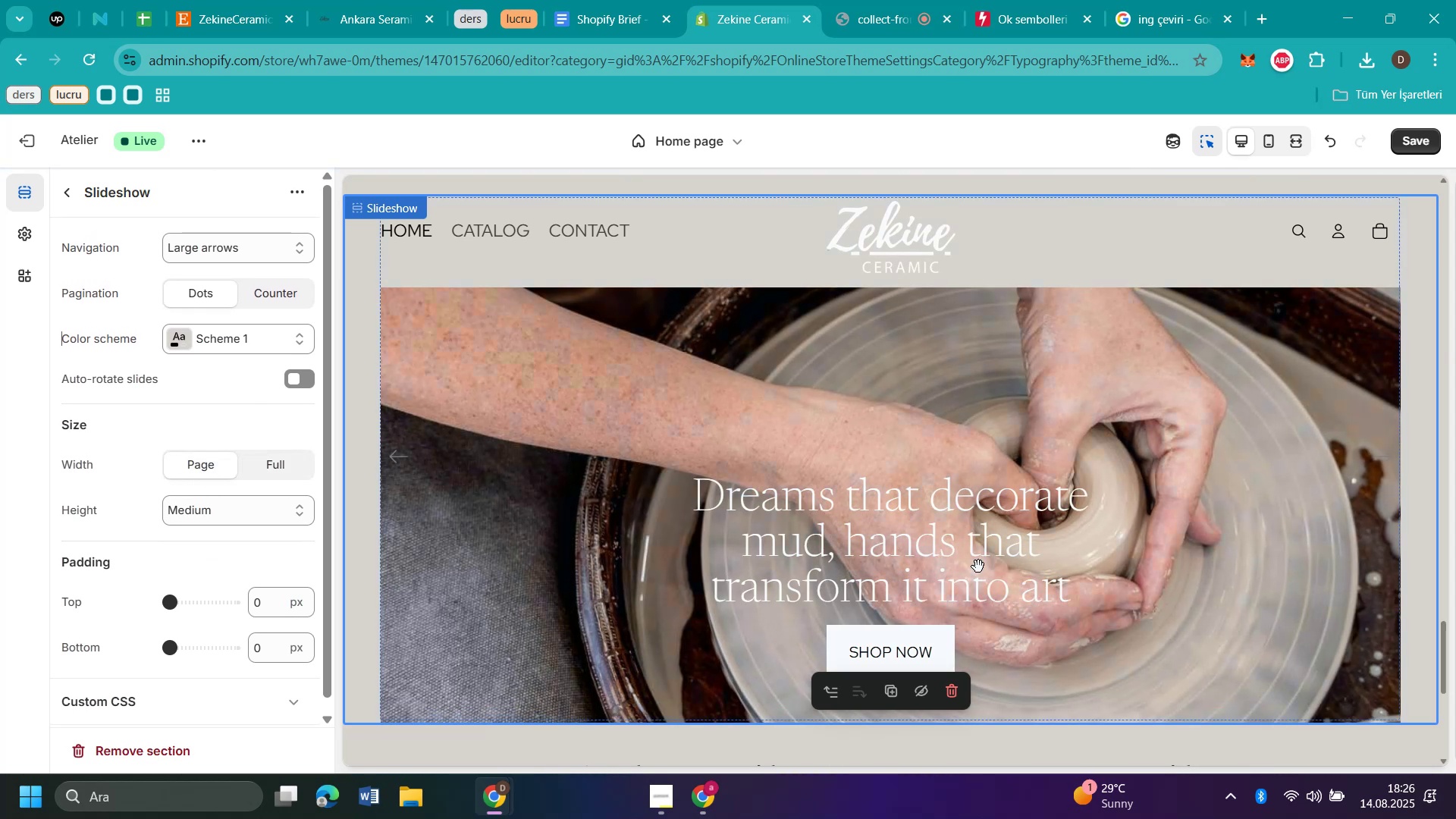 
left_click([299, 374])
 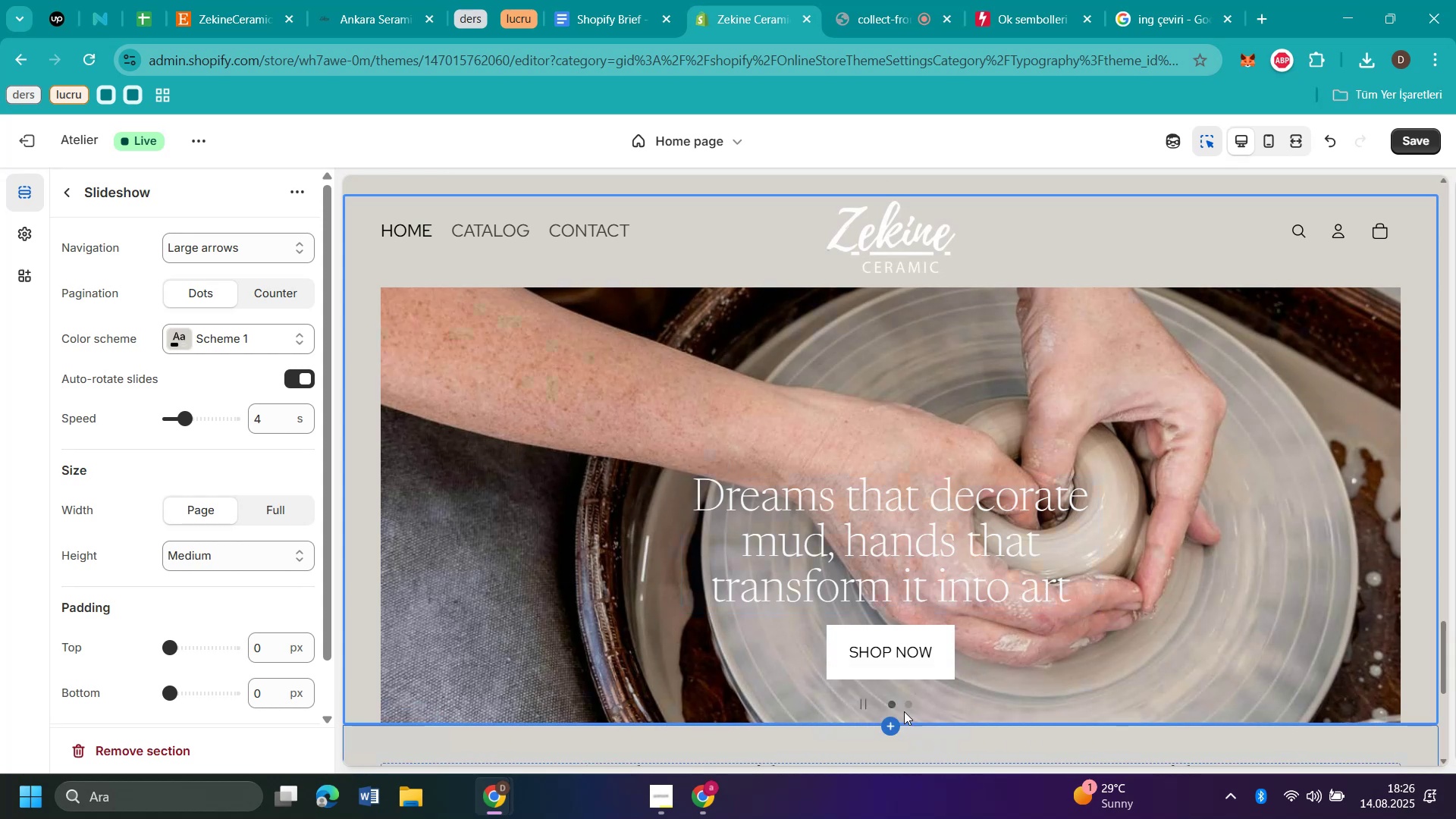 
left_click([908, 711])
 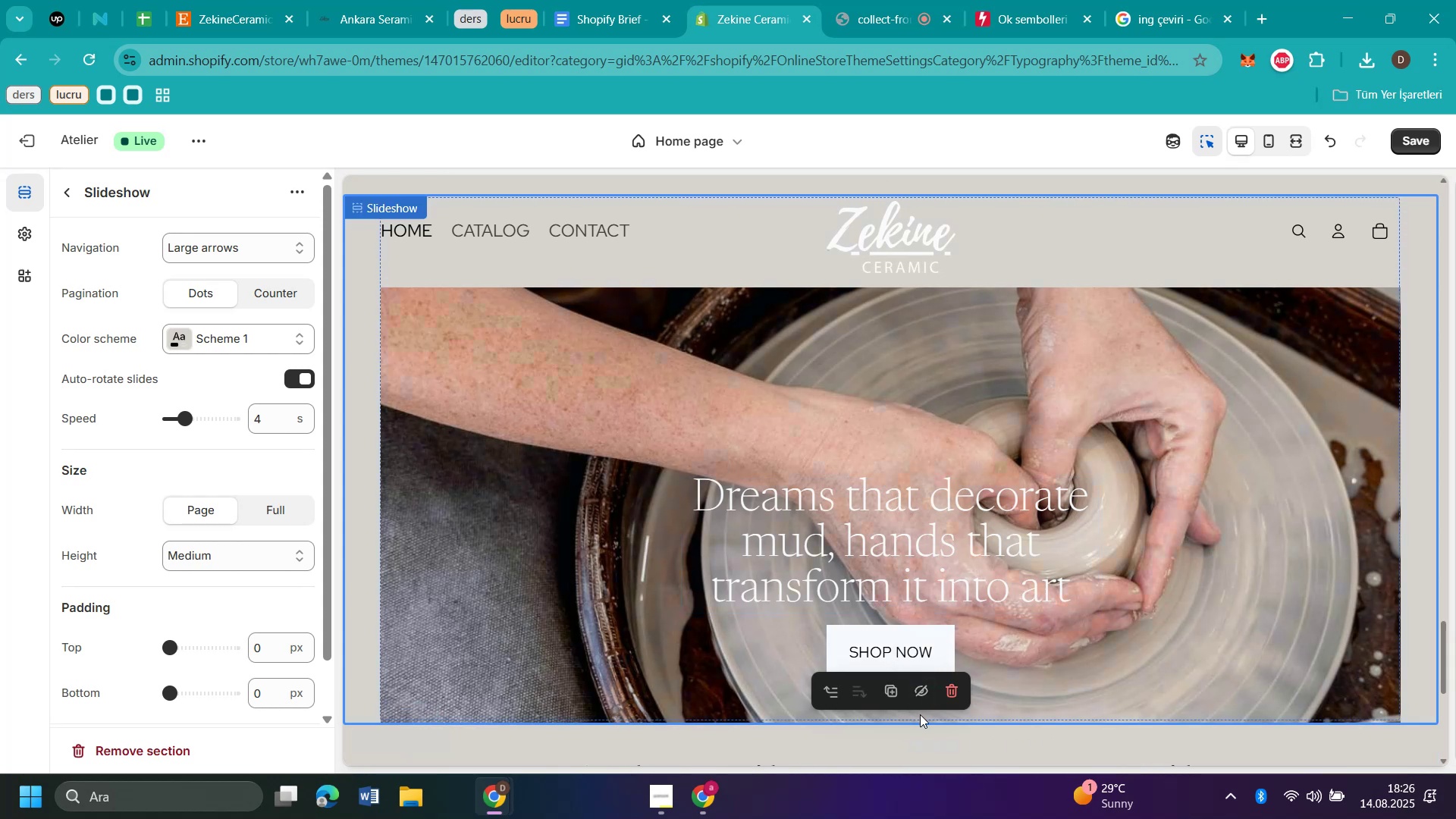 
scroll: coordinate [1021, 714], scroll_direction: down, amount: 1.0
 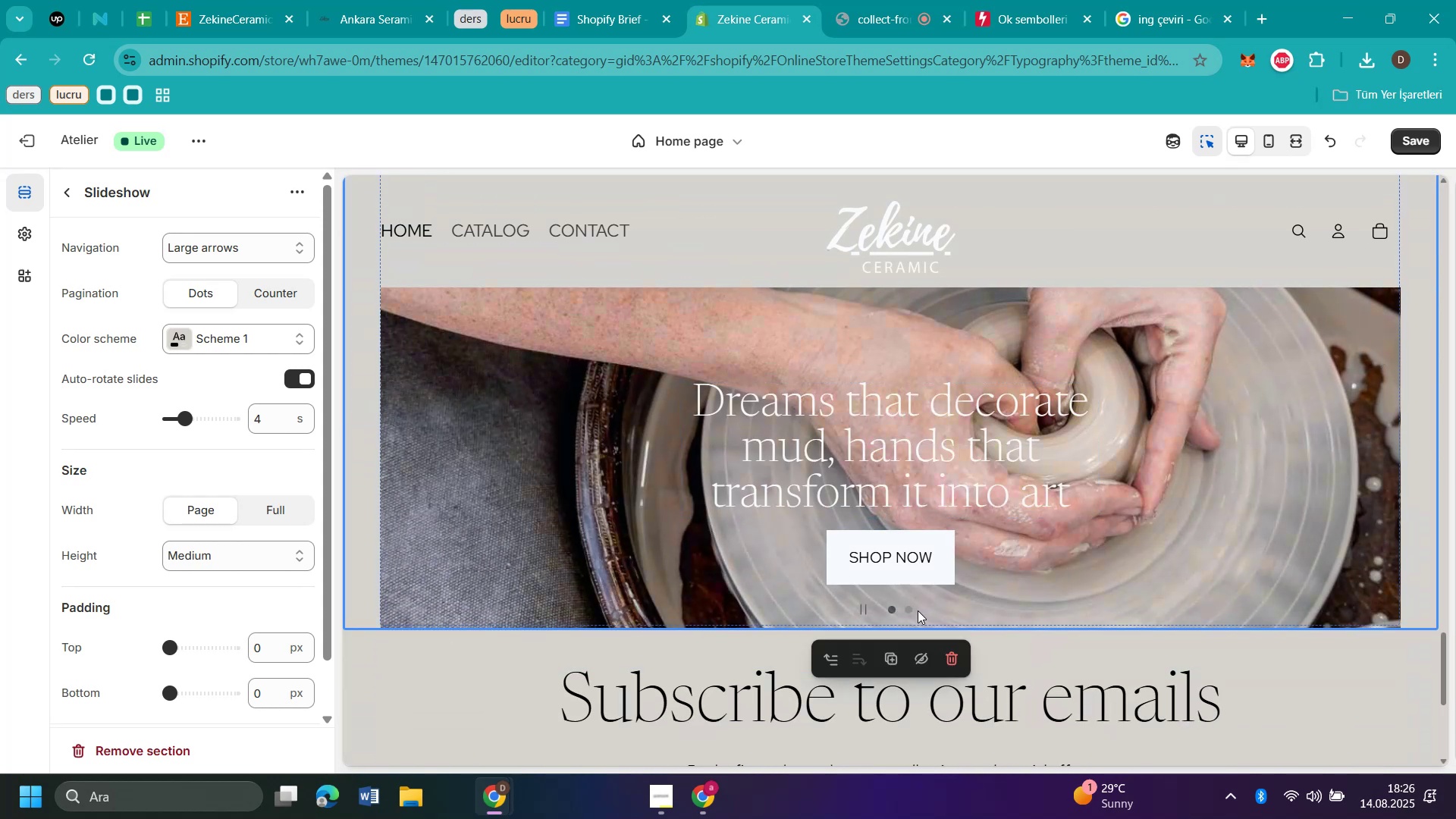 
left_click([908, 610])
 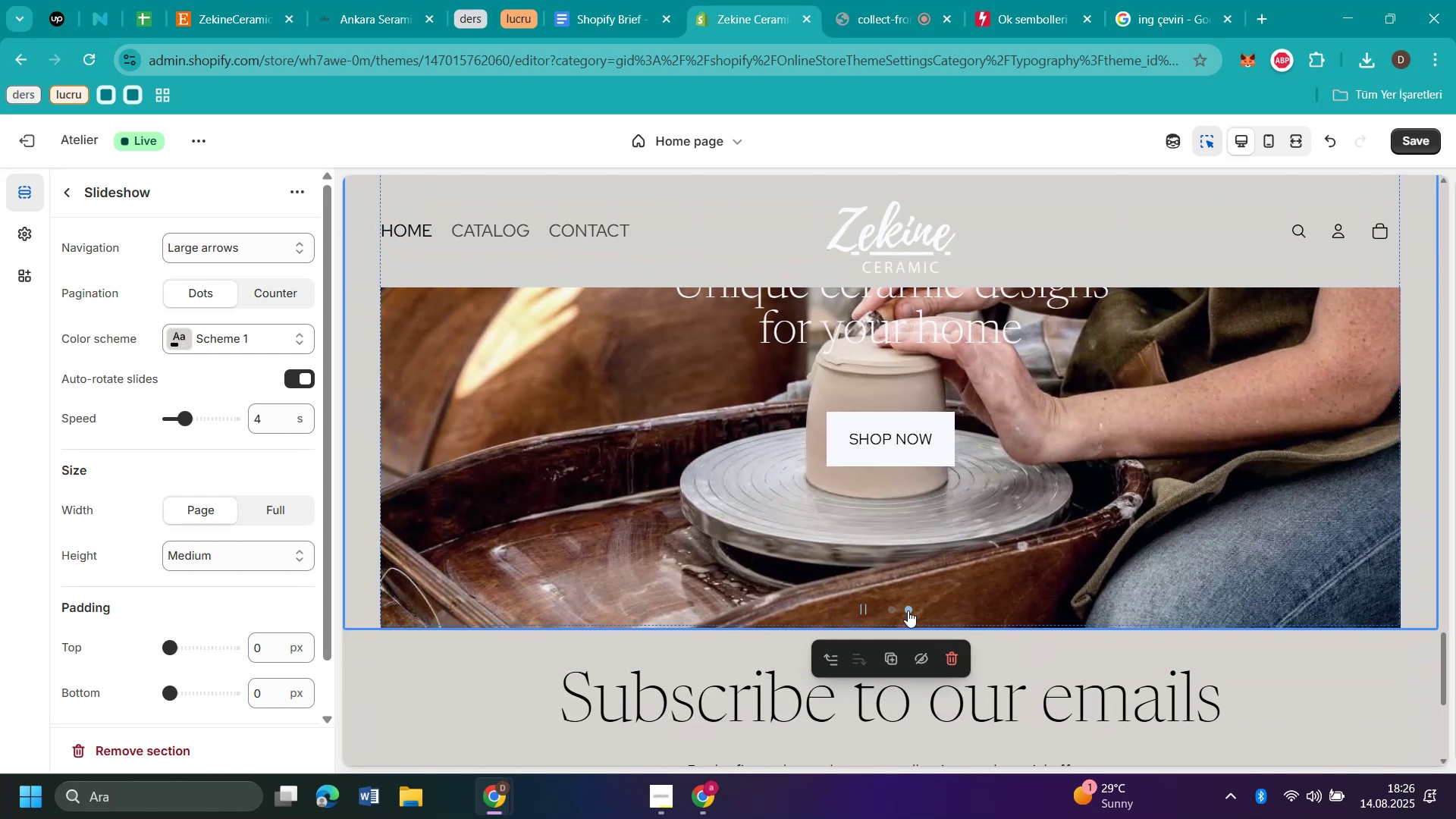 
scroll: coordinate [974, 577], scroll_direction: up, amount: 1.0
 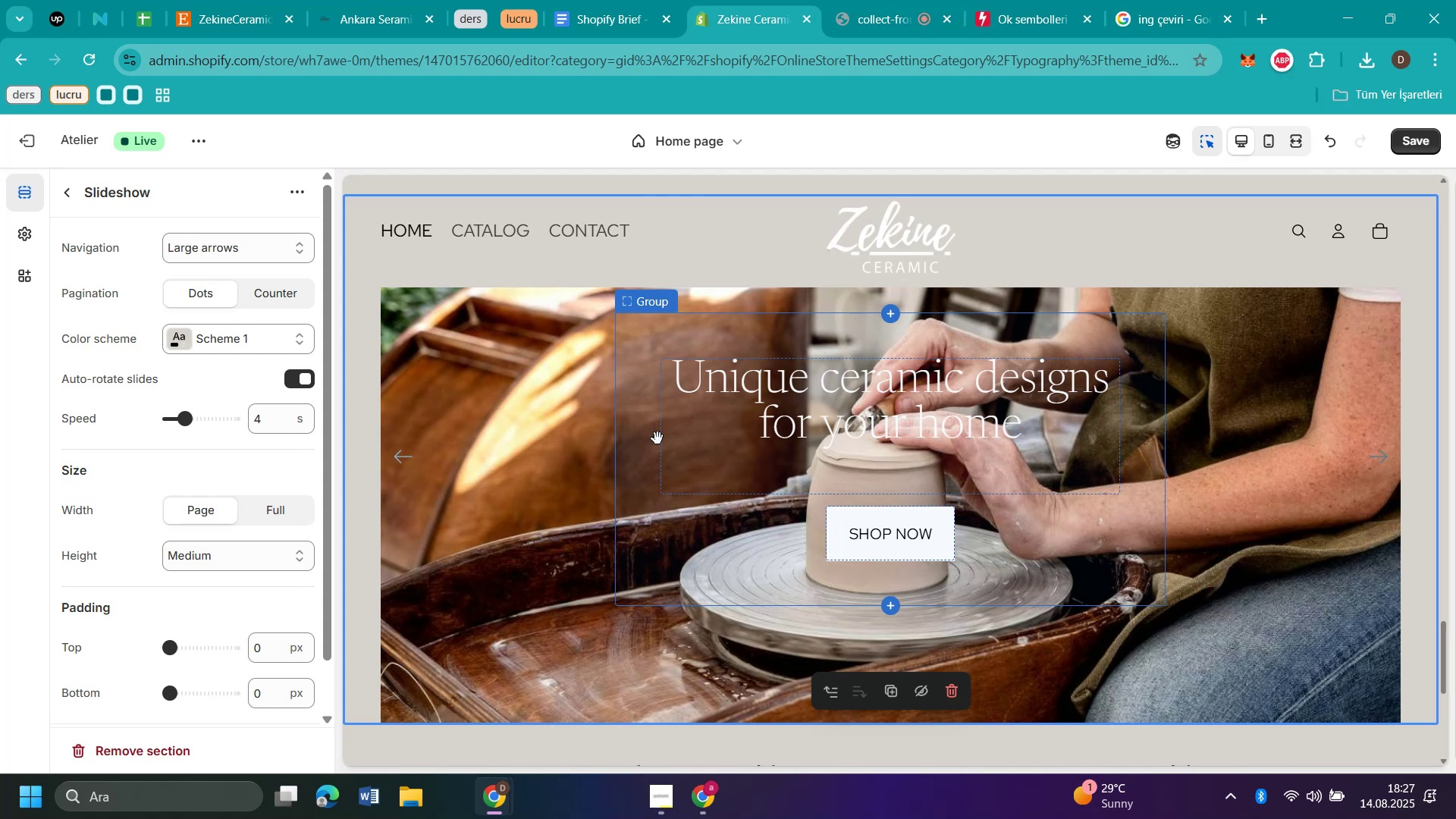 
left_click([659, 444])
 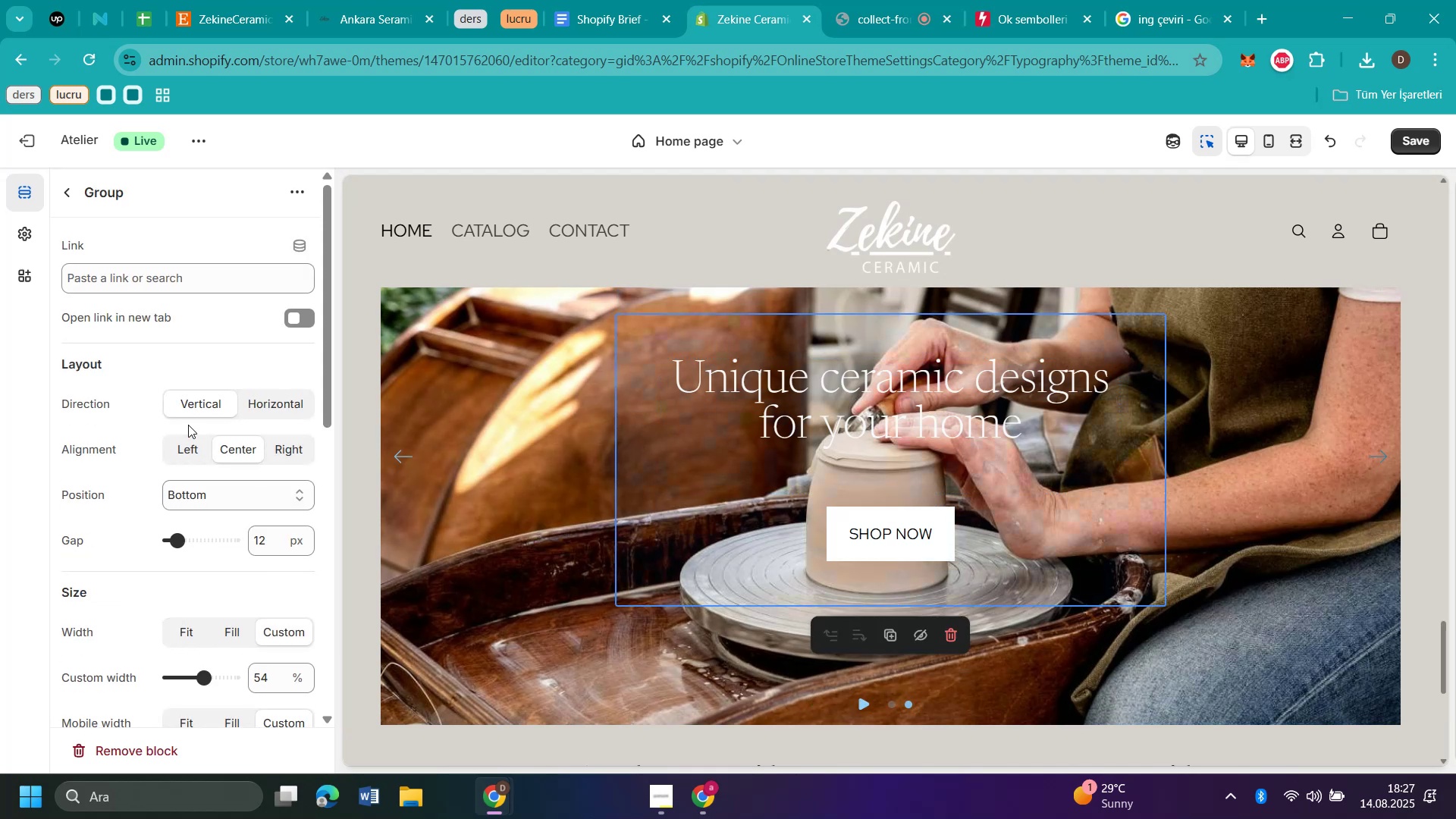 
left_click([273, 395])
 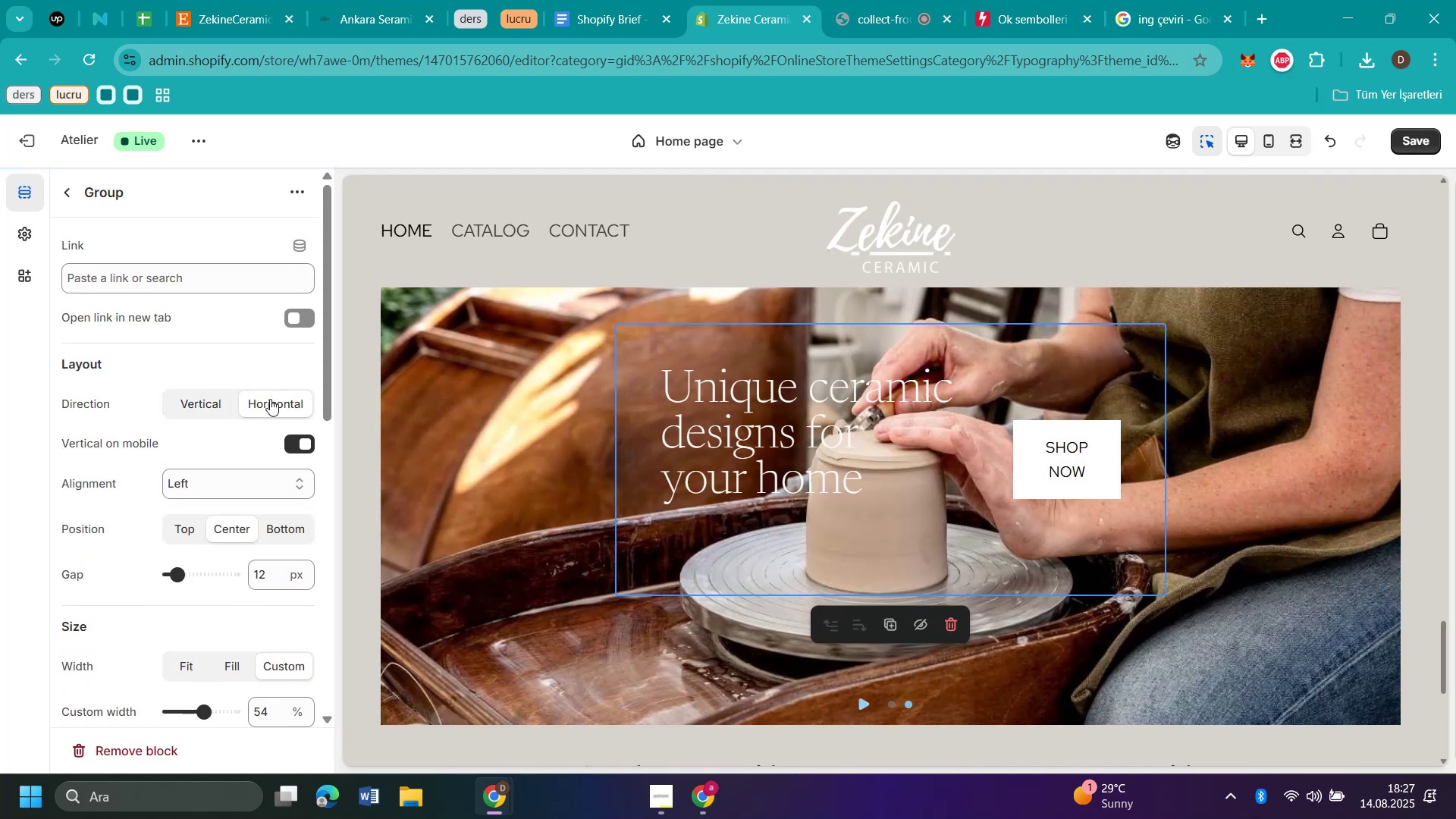 
left_click([223, 396])
 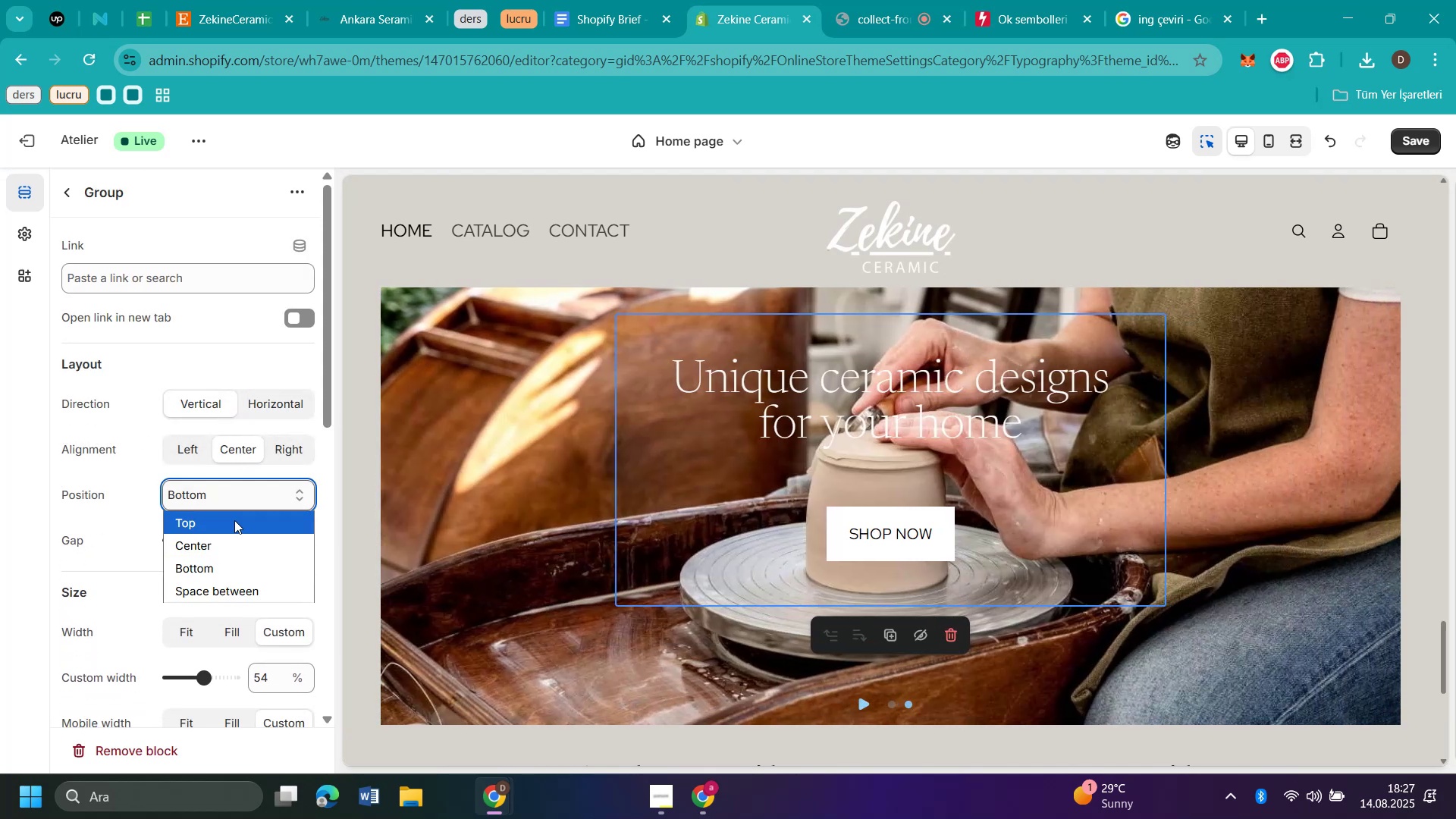 
left_click([243, 588])
 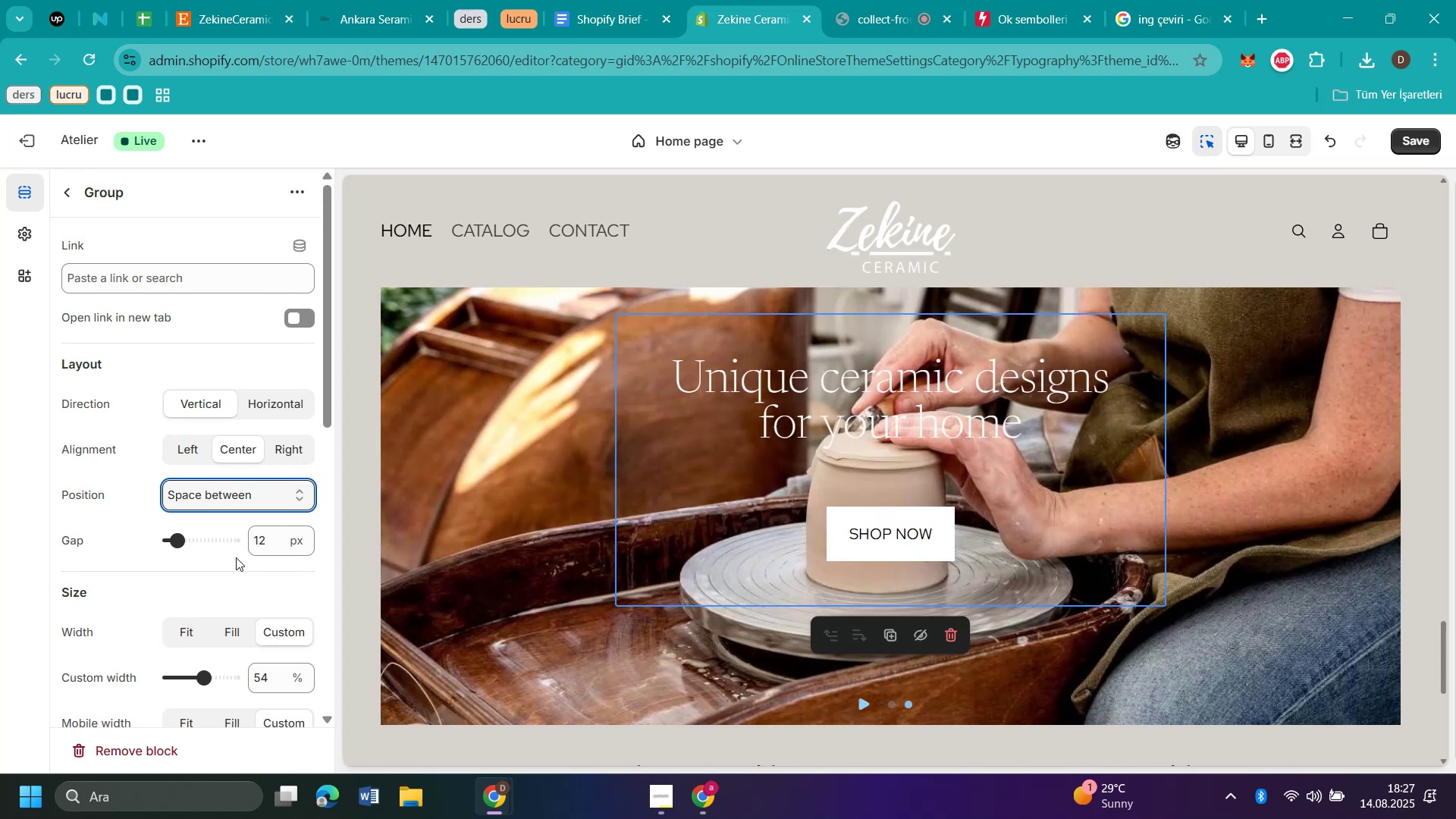 
left_click([224, 500])
 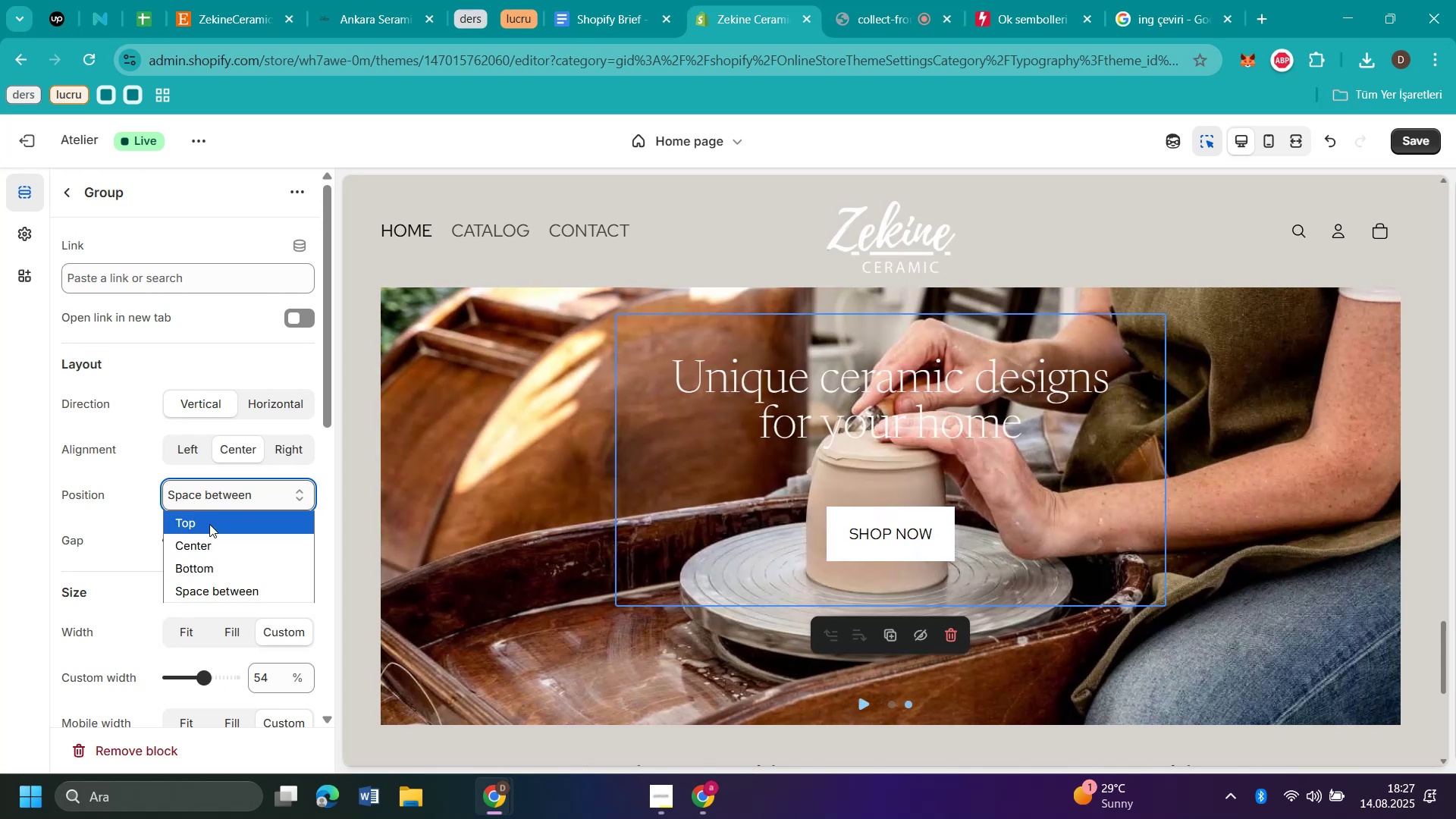 
left_click([209, 524])
 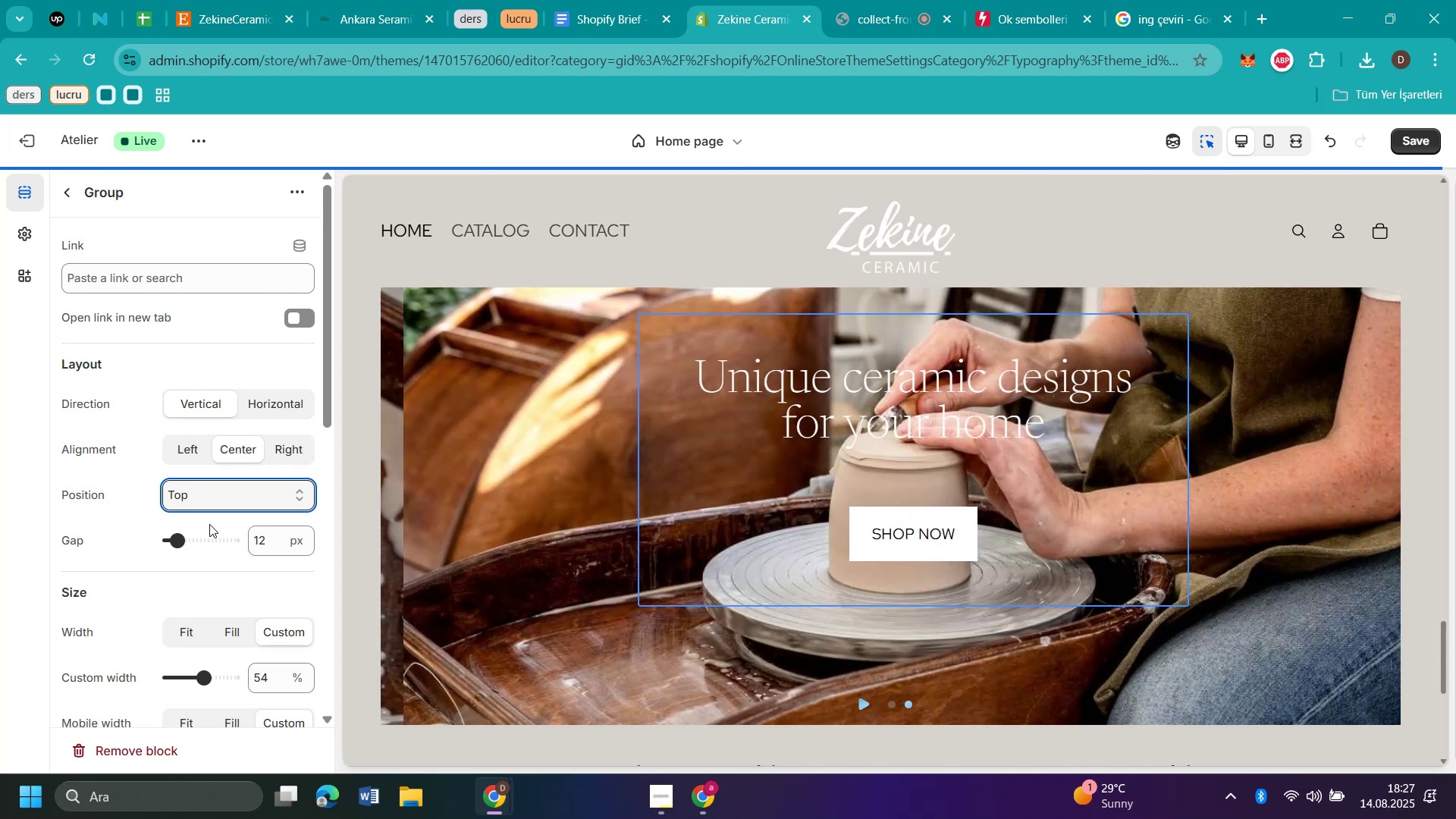 
left_click([216, 484])
 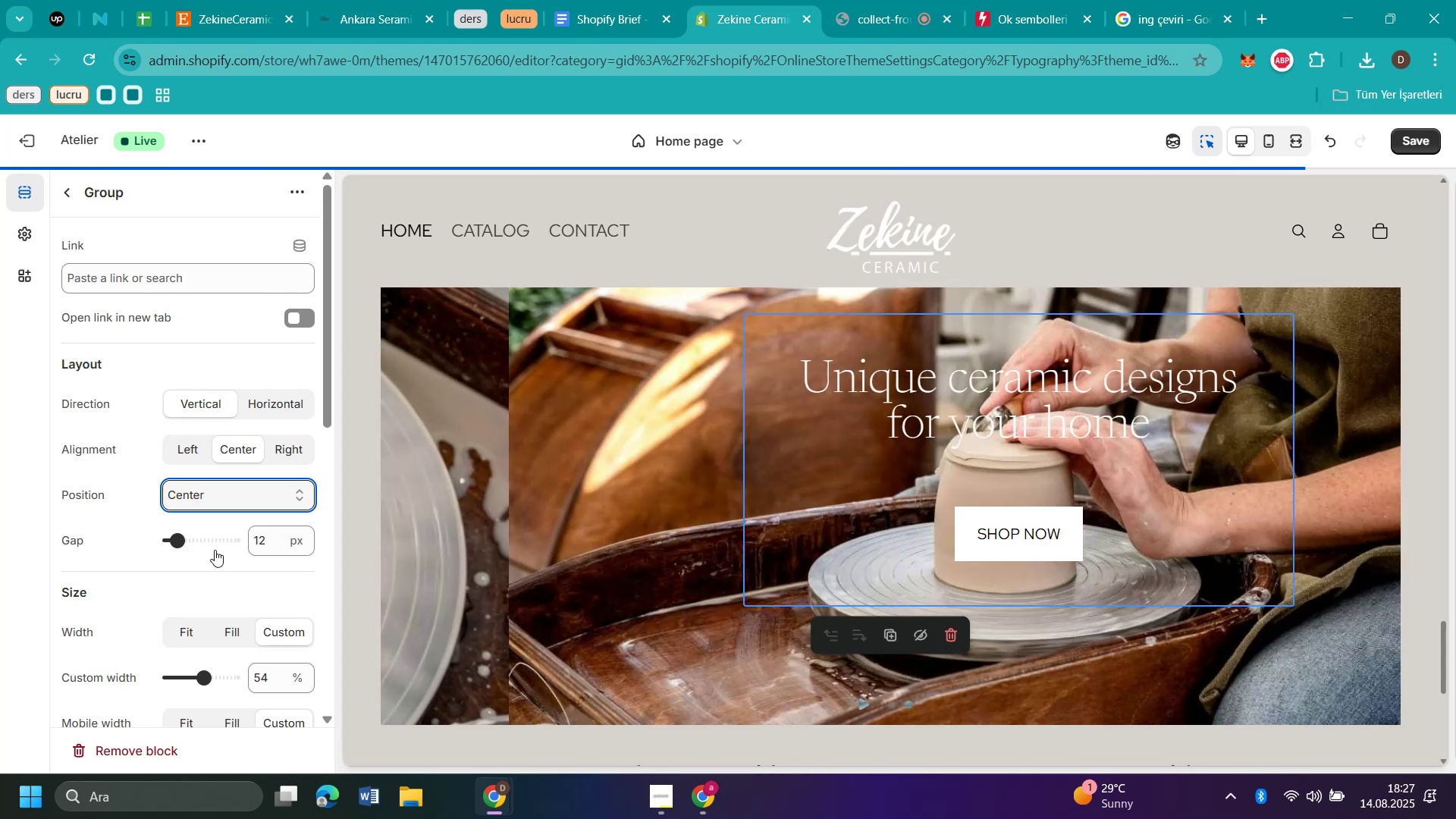 
left_click([232, 490])
 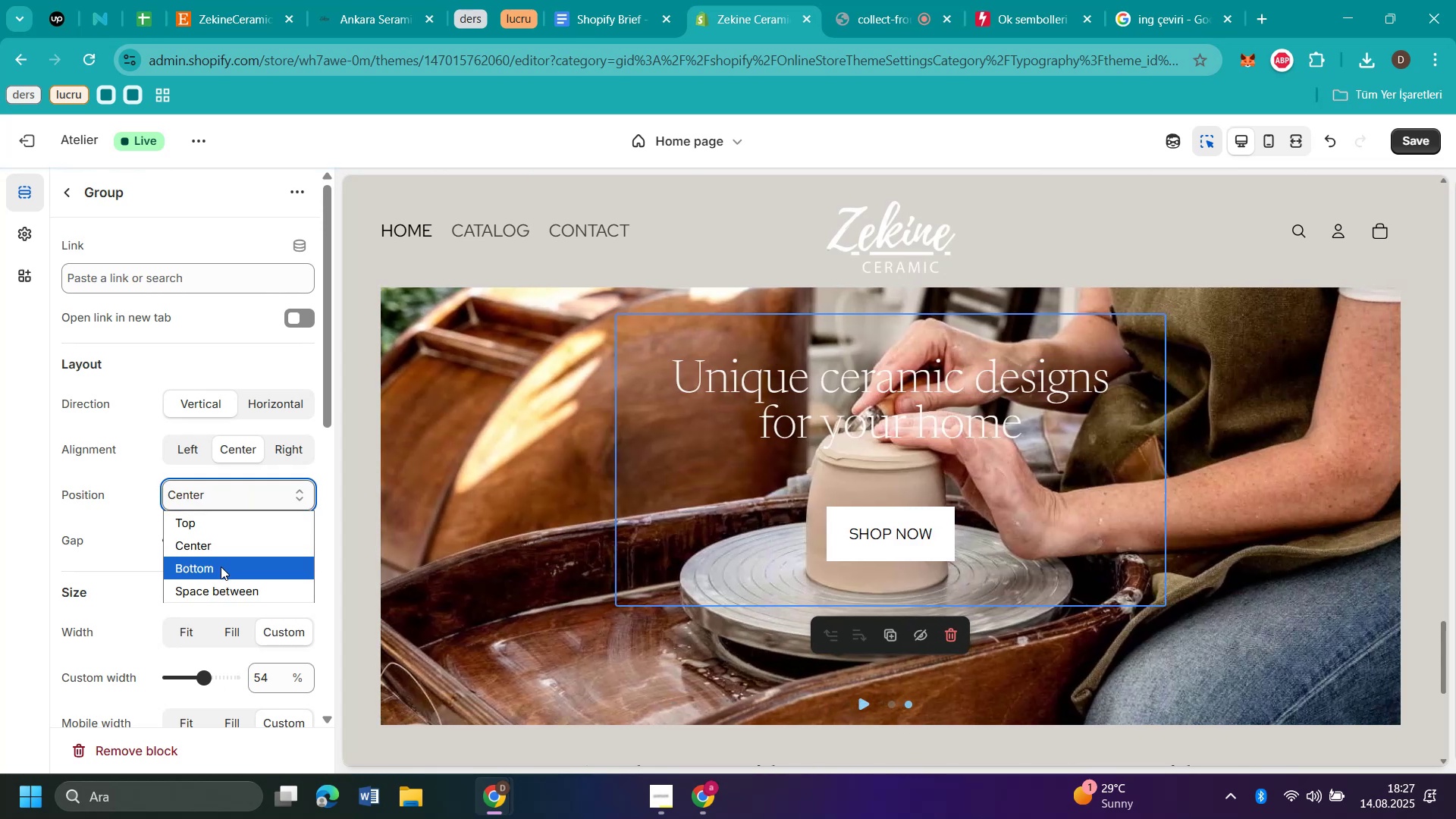 
left_click([221, 566])
 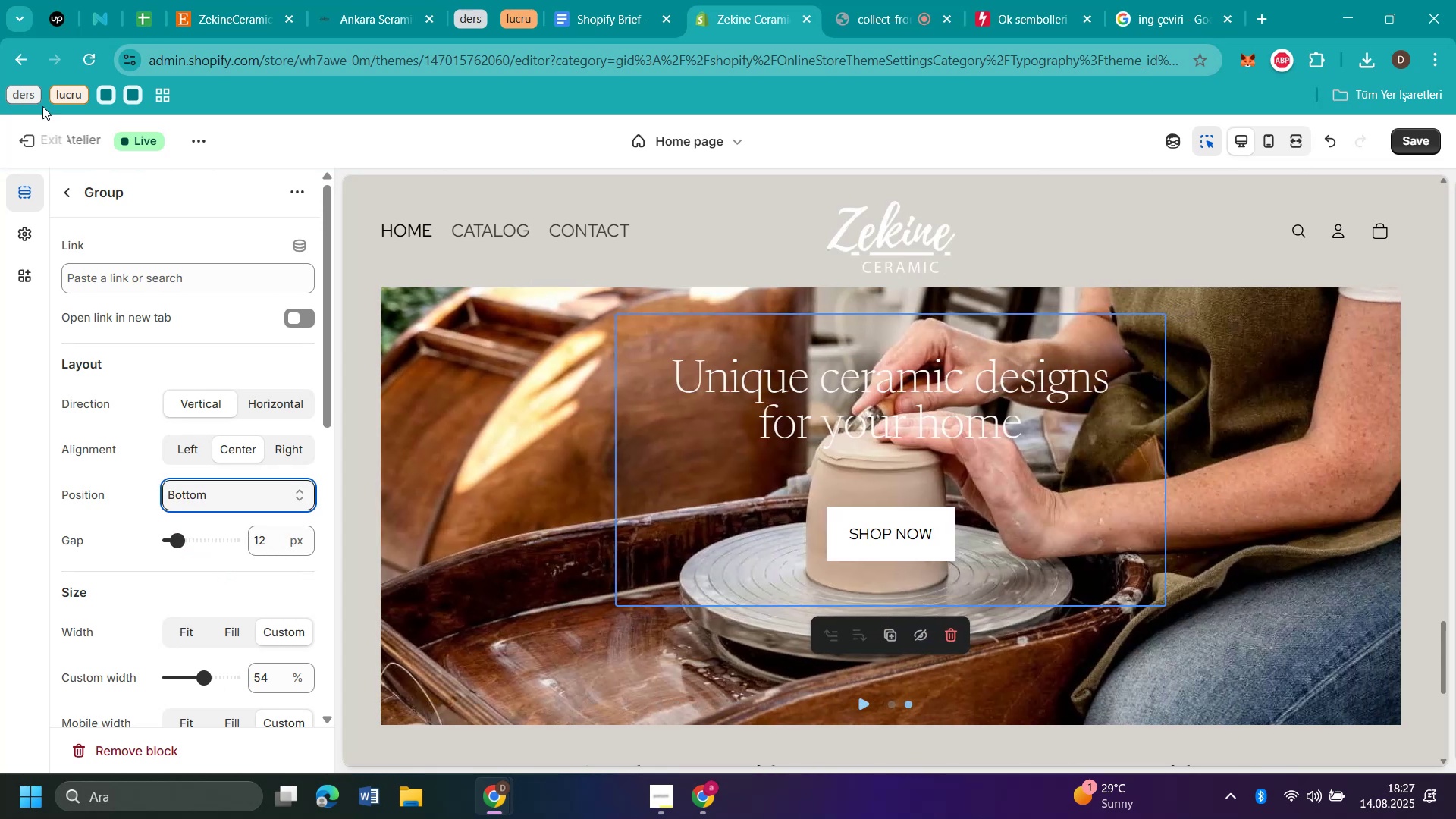 
left_click([71, 193])
 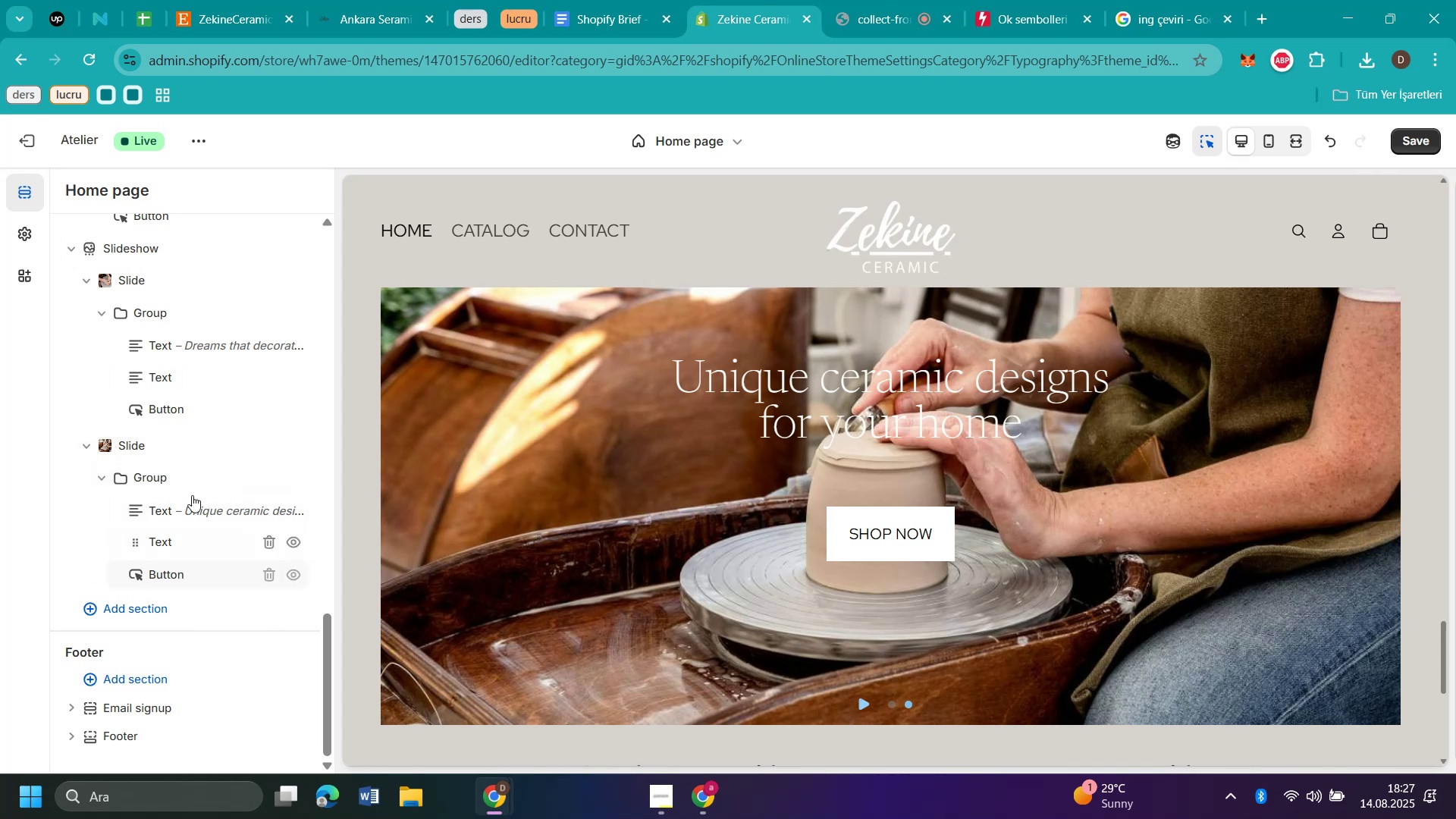 
scroll: coordinate [202, 468], scroll_direction: up, amount: 1.0
 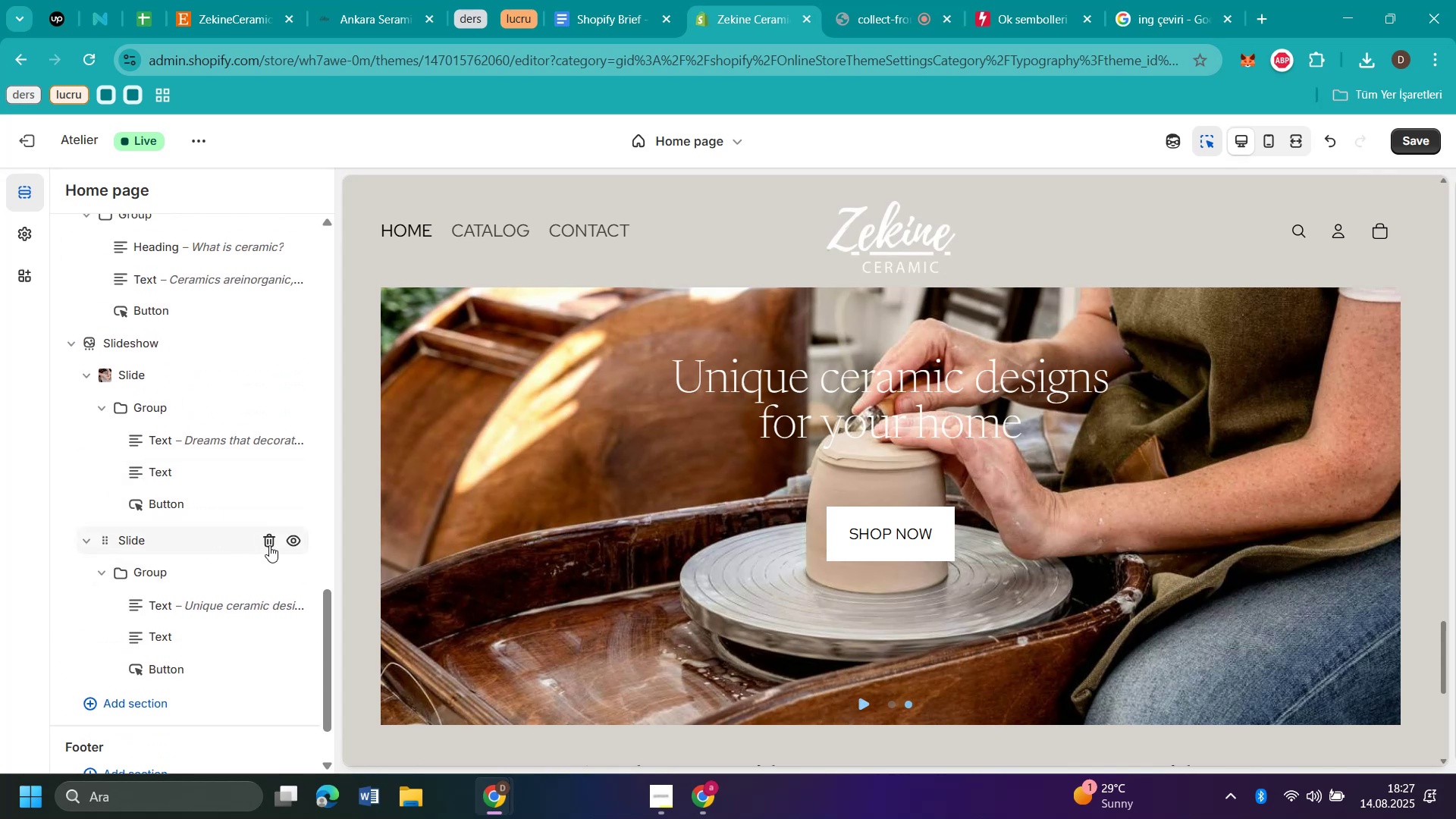 
left_click([260, 542])
 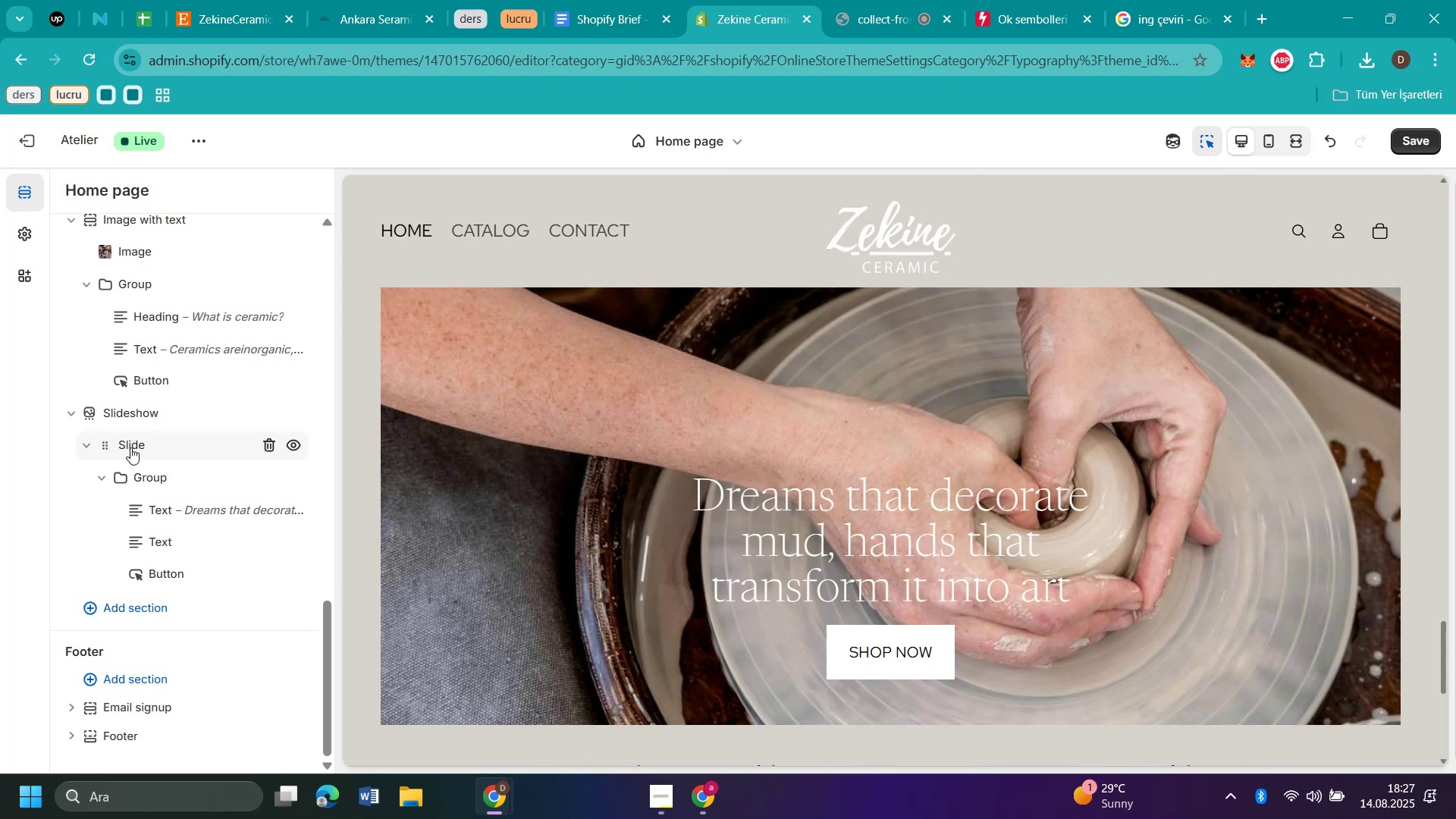 
wait(5.77)
 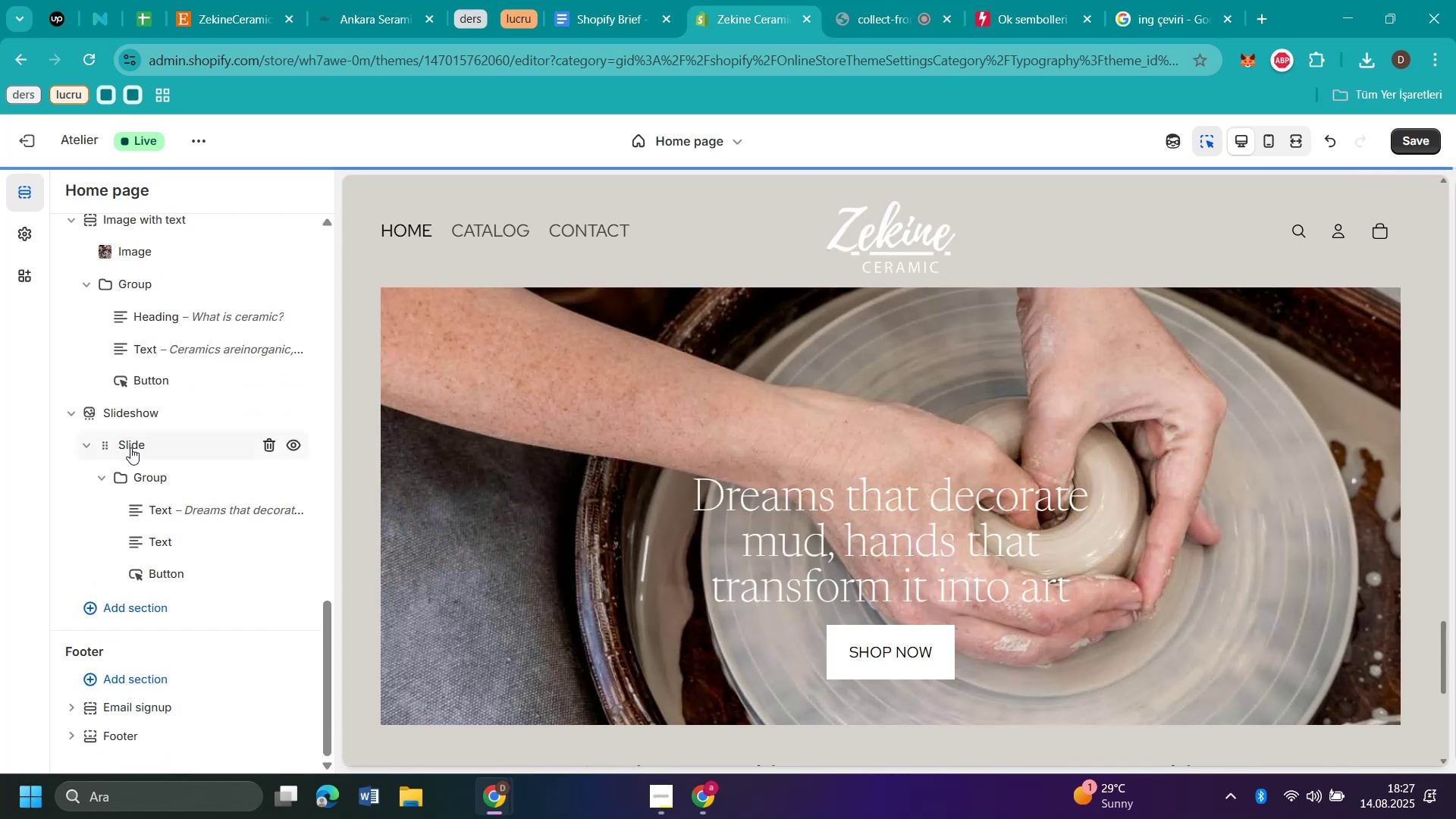 
left_click([202, 202])
 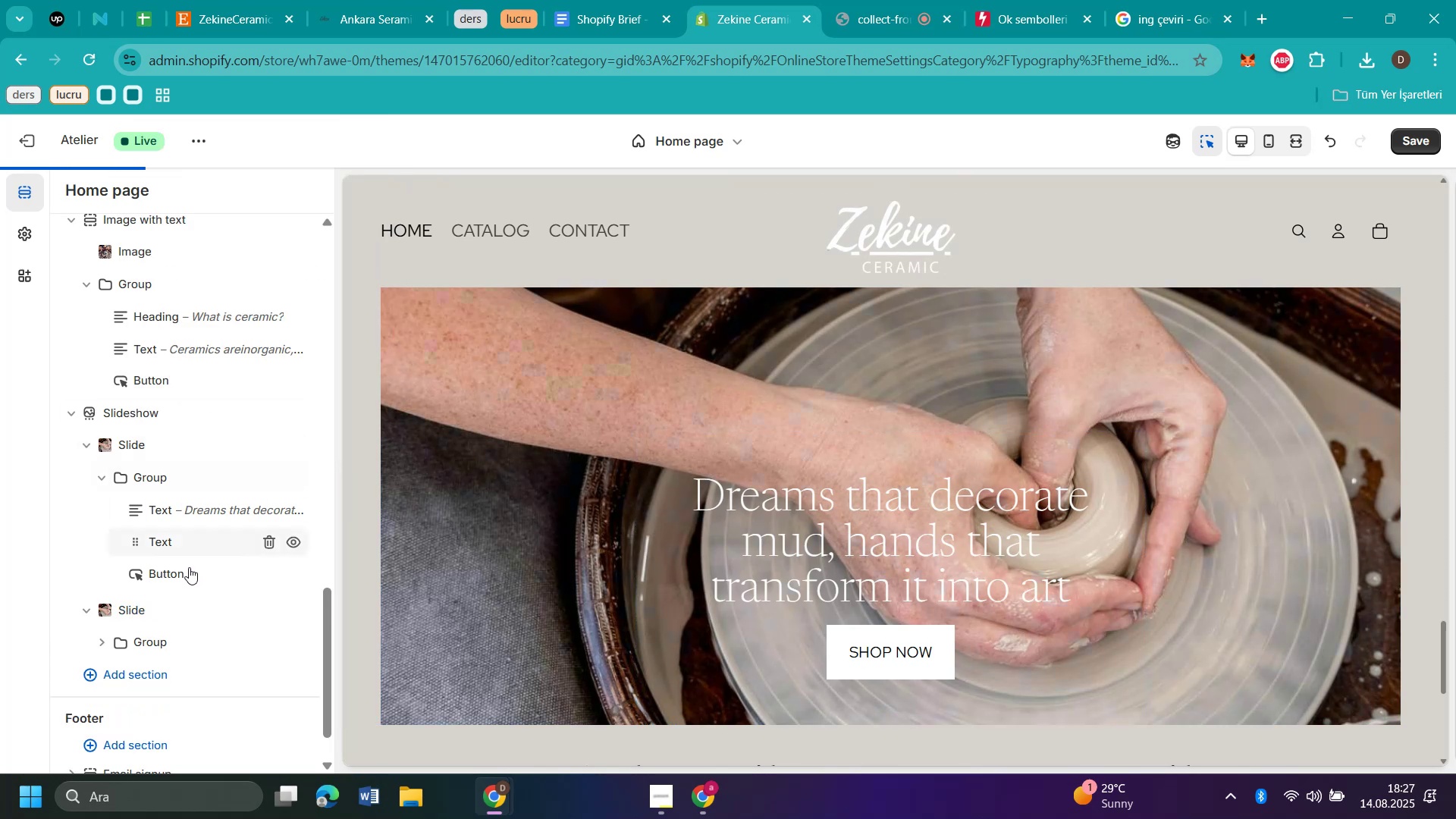 
mouse_move([146, 610])
 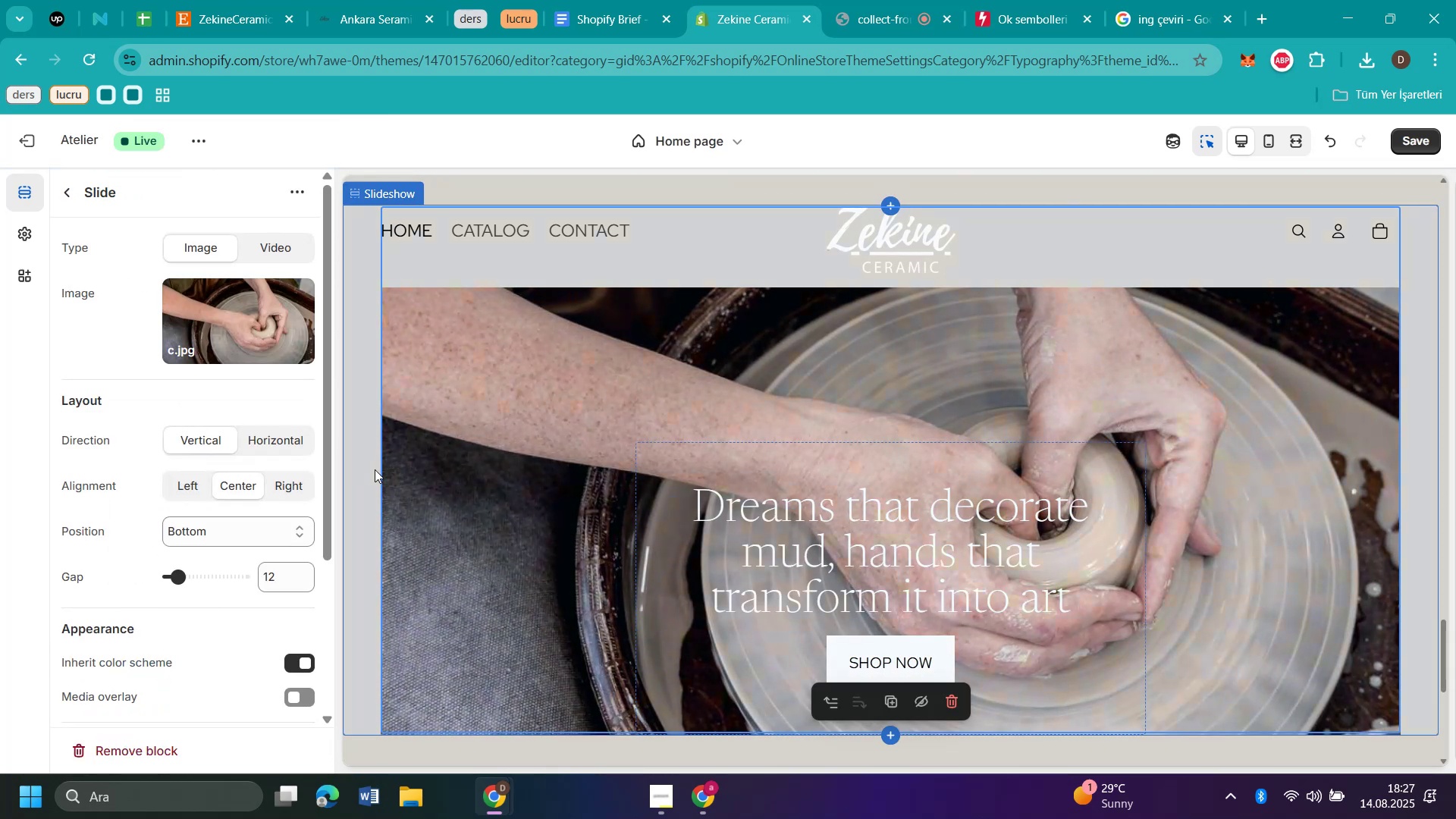 
left_click([397, 465])
 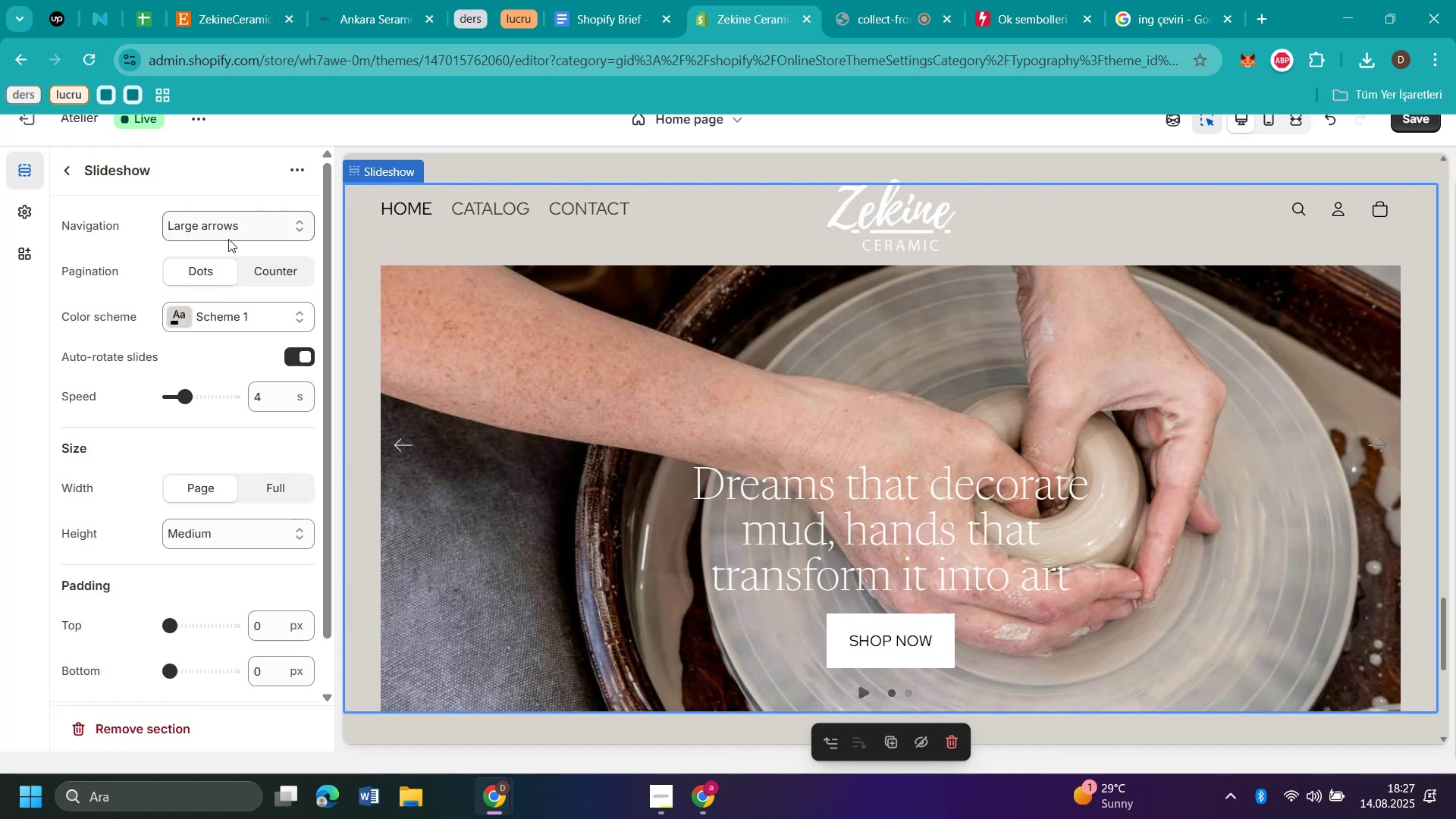 
wait(8.37)
 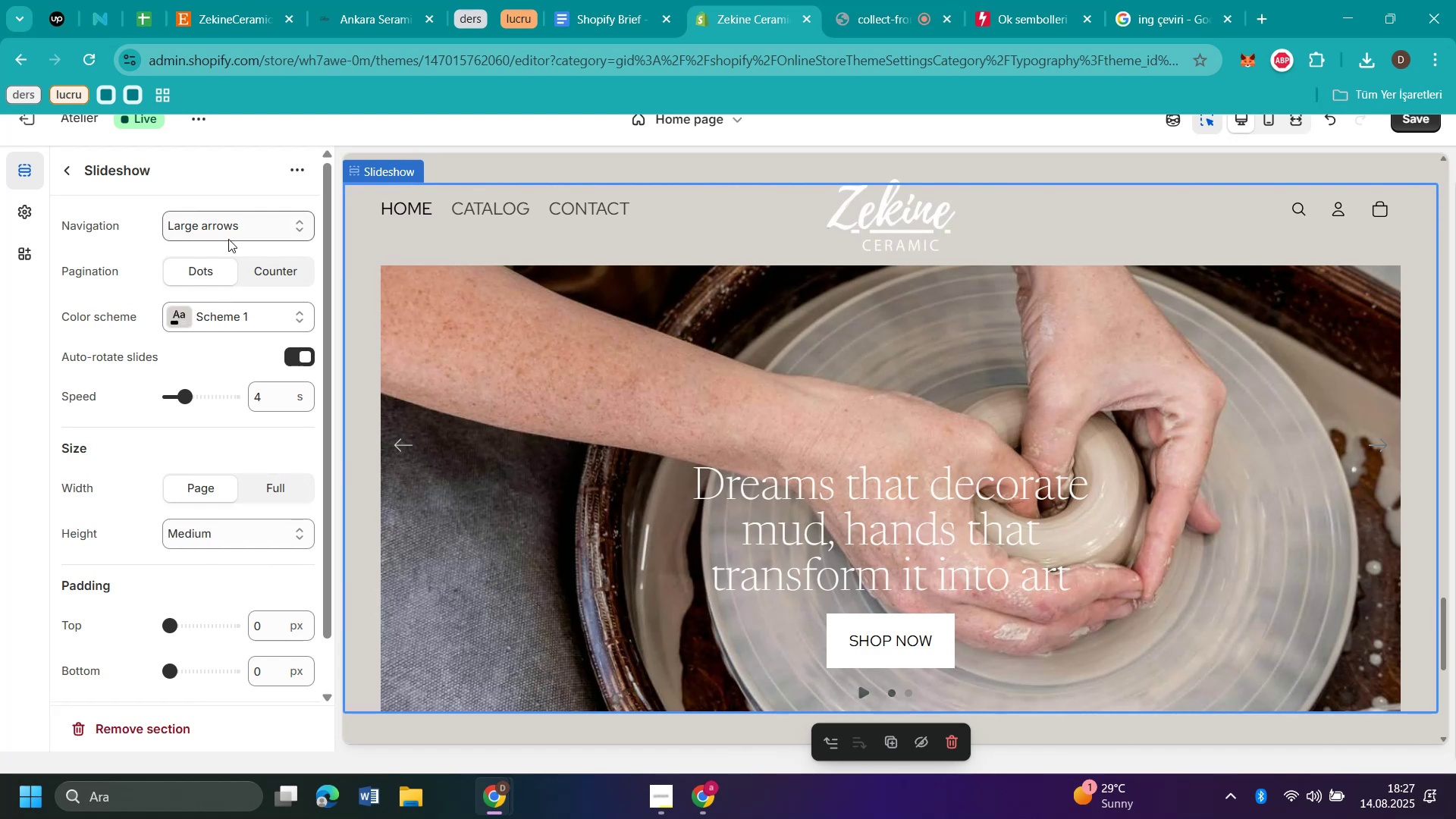 
left_click([567, 424])
 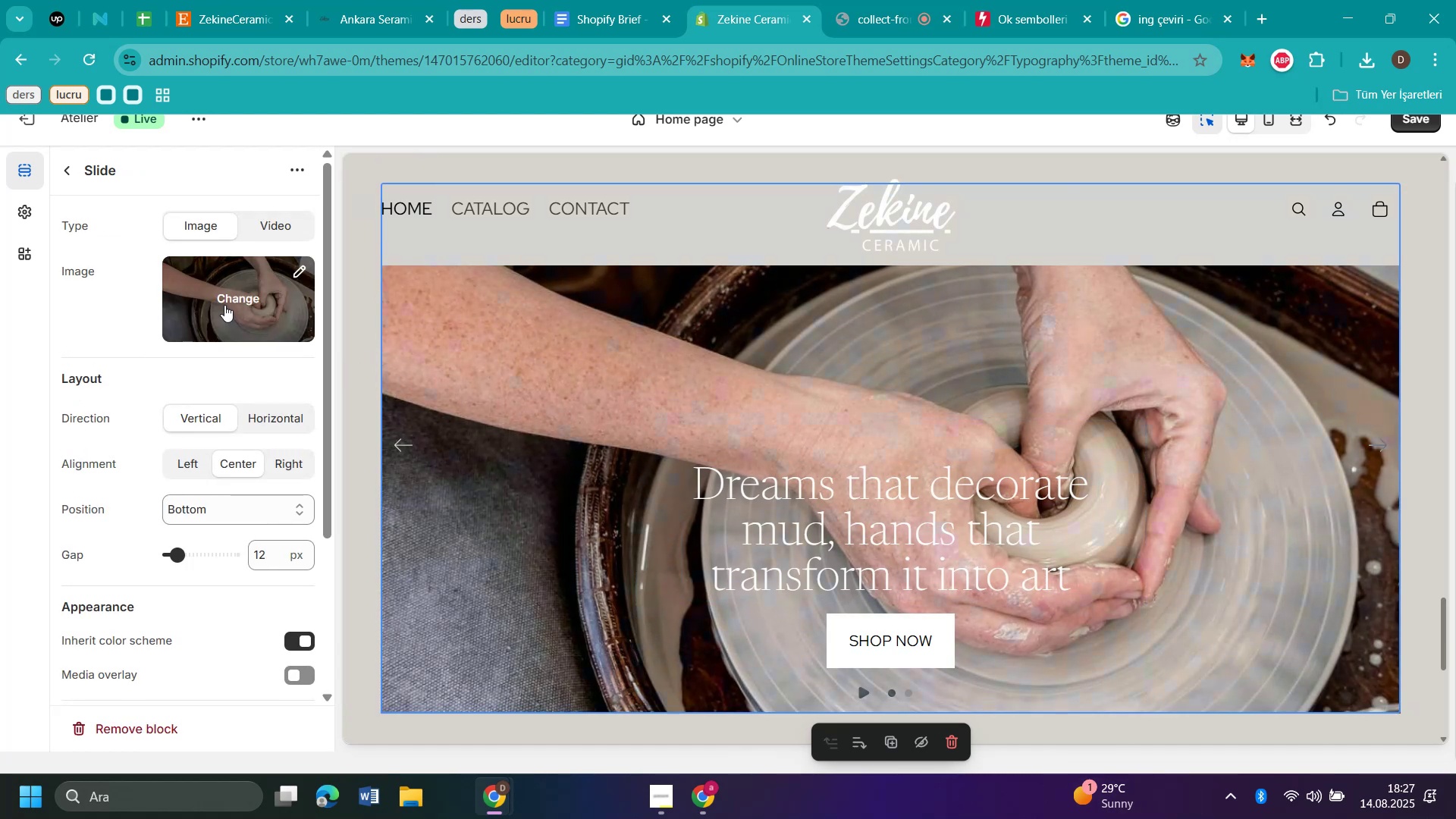 
left_click([231, 290])
 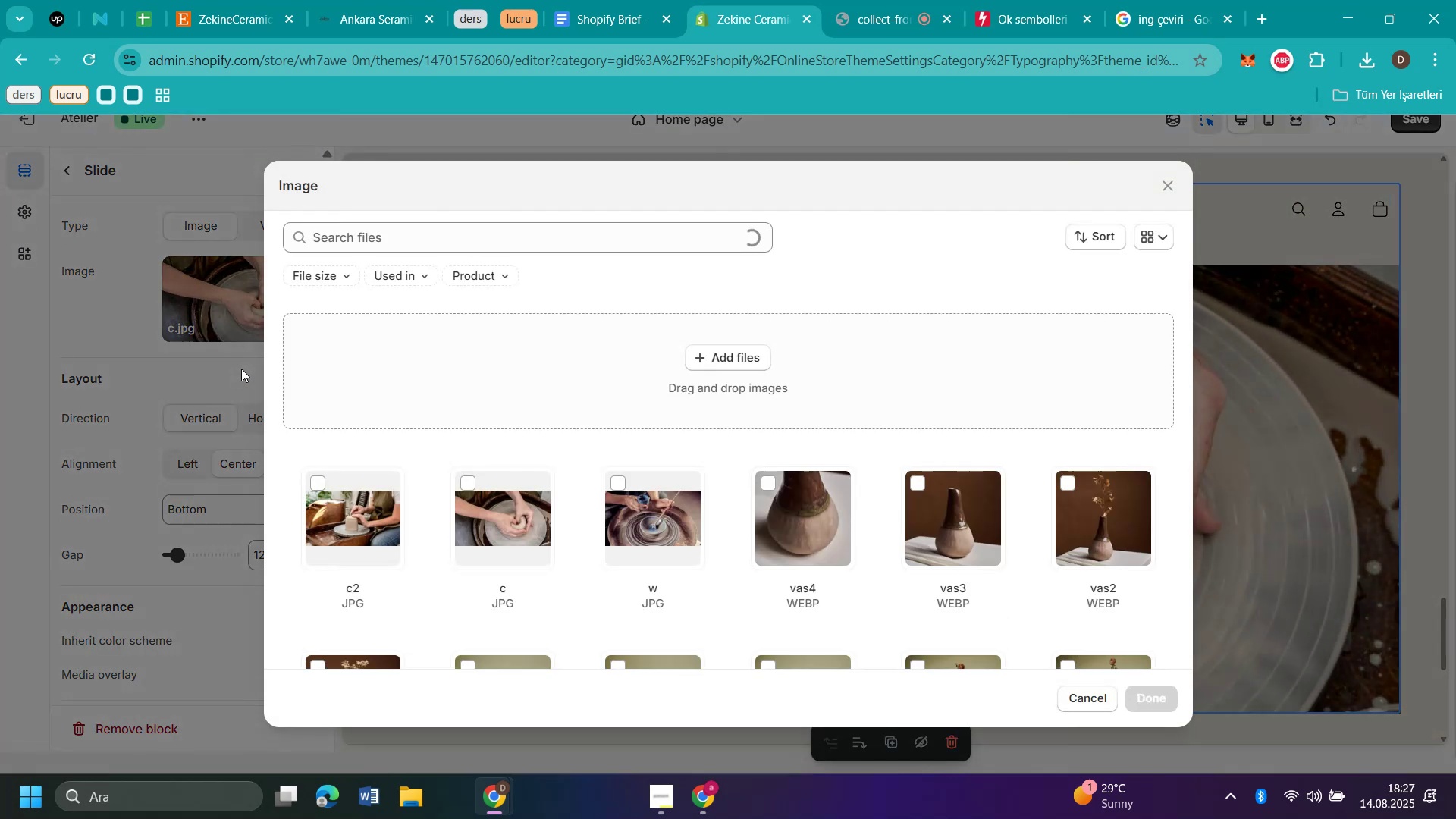 
left_click([320, 500])
 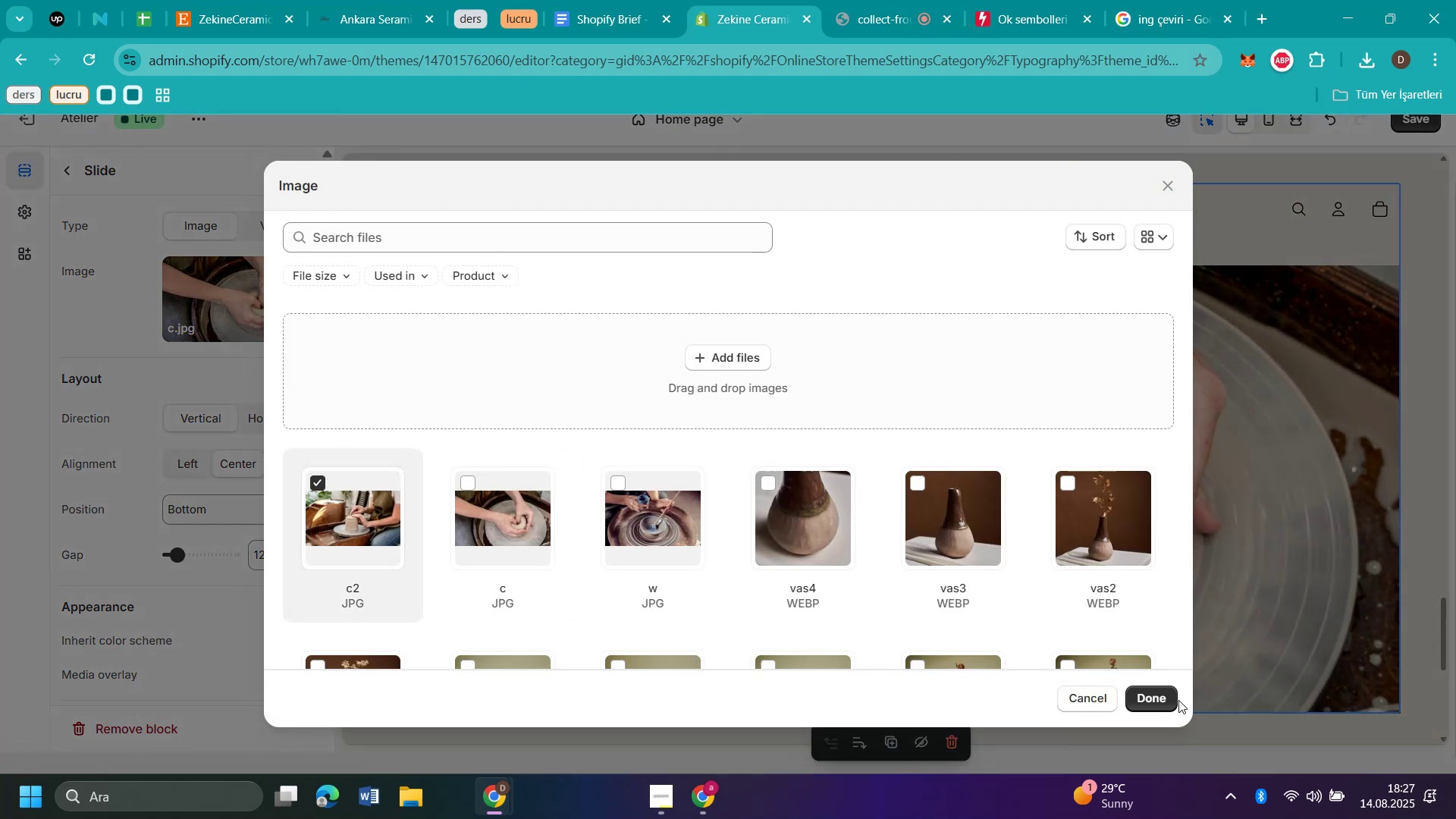 
left_click([1167, 700])
 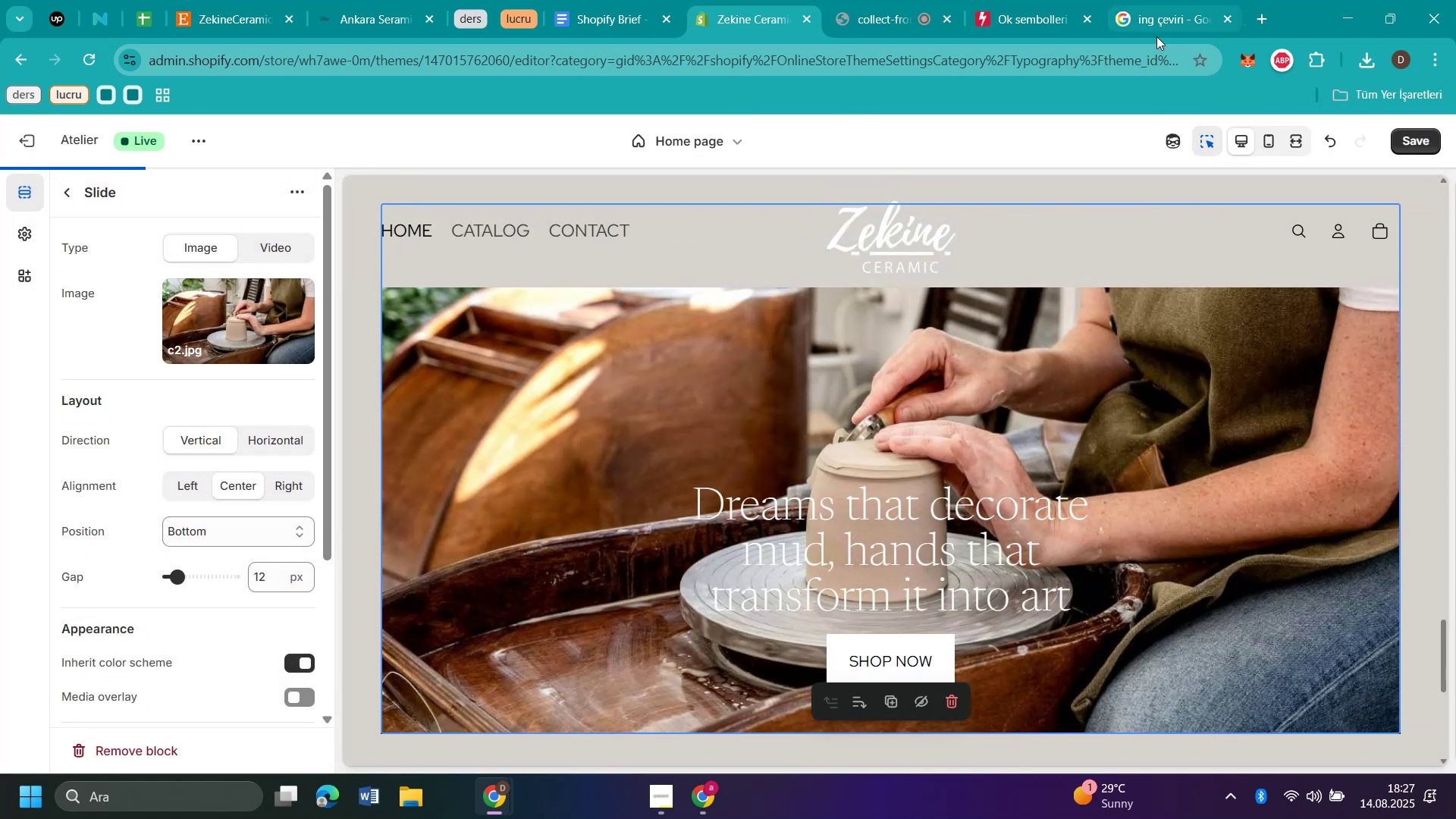 
left_click([1161, 22])
 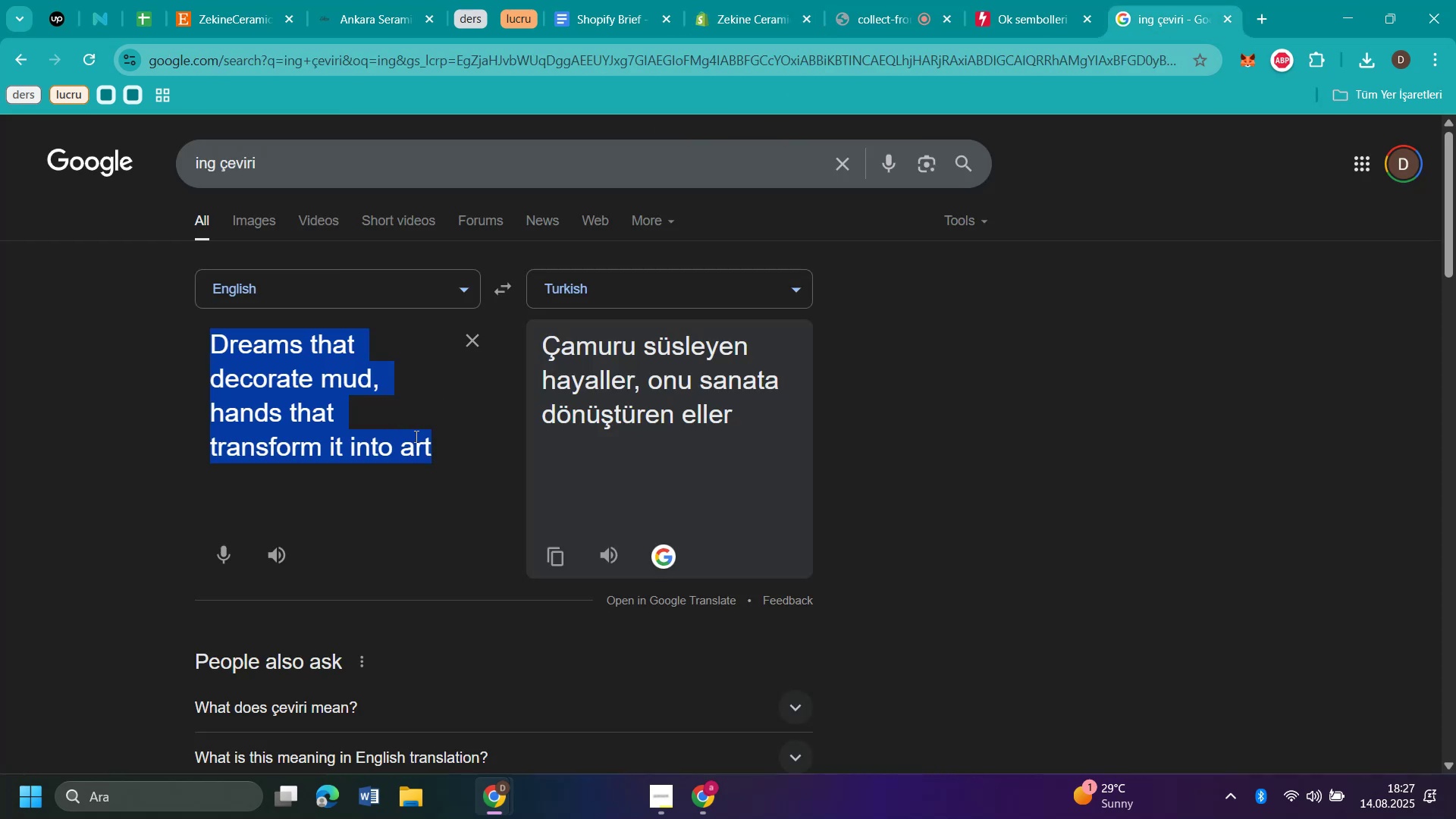 
double_click([413, 433])
 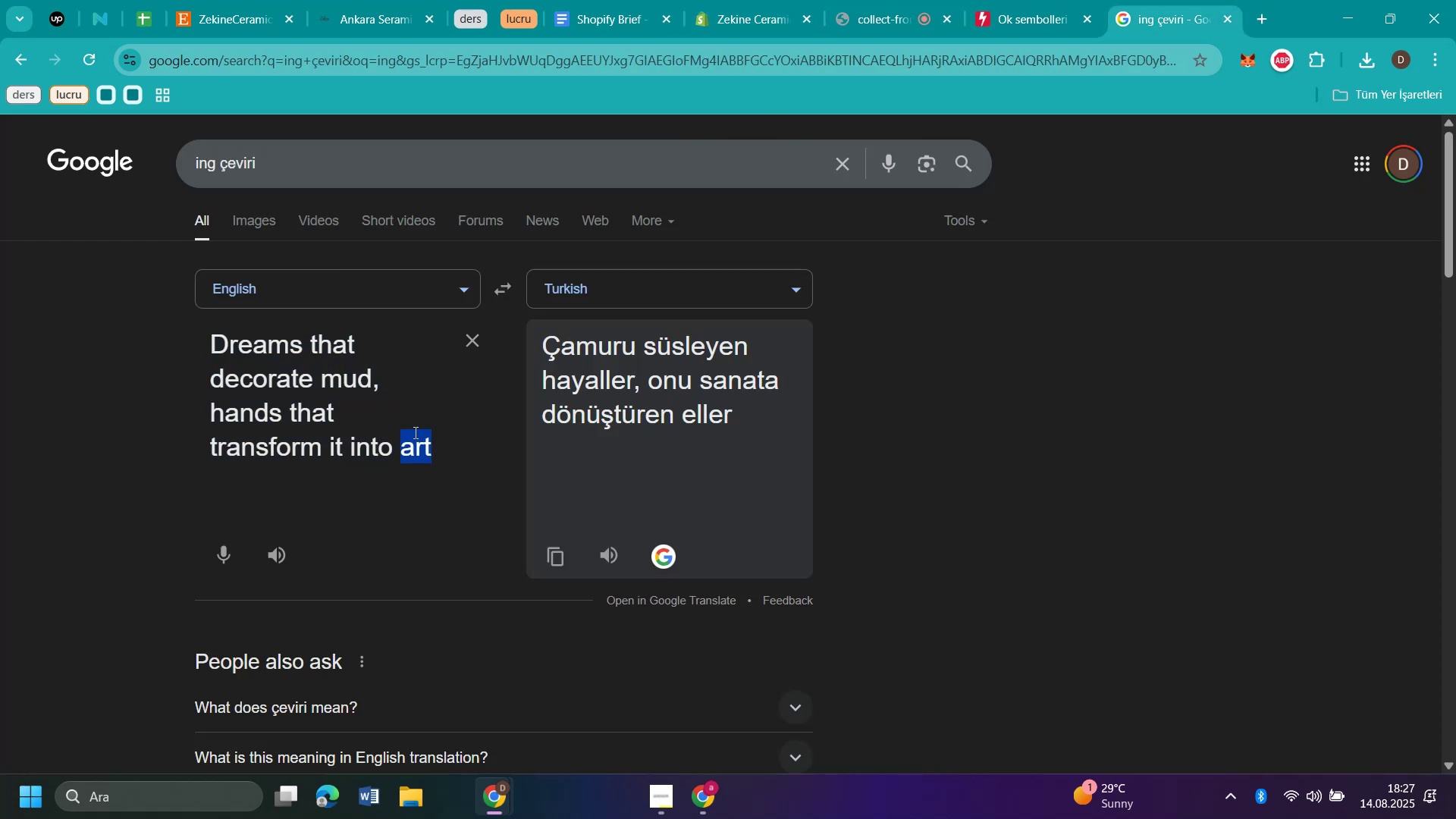 
triple_click([414, 432])
 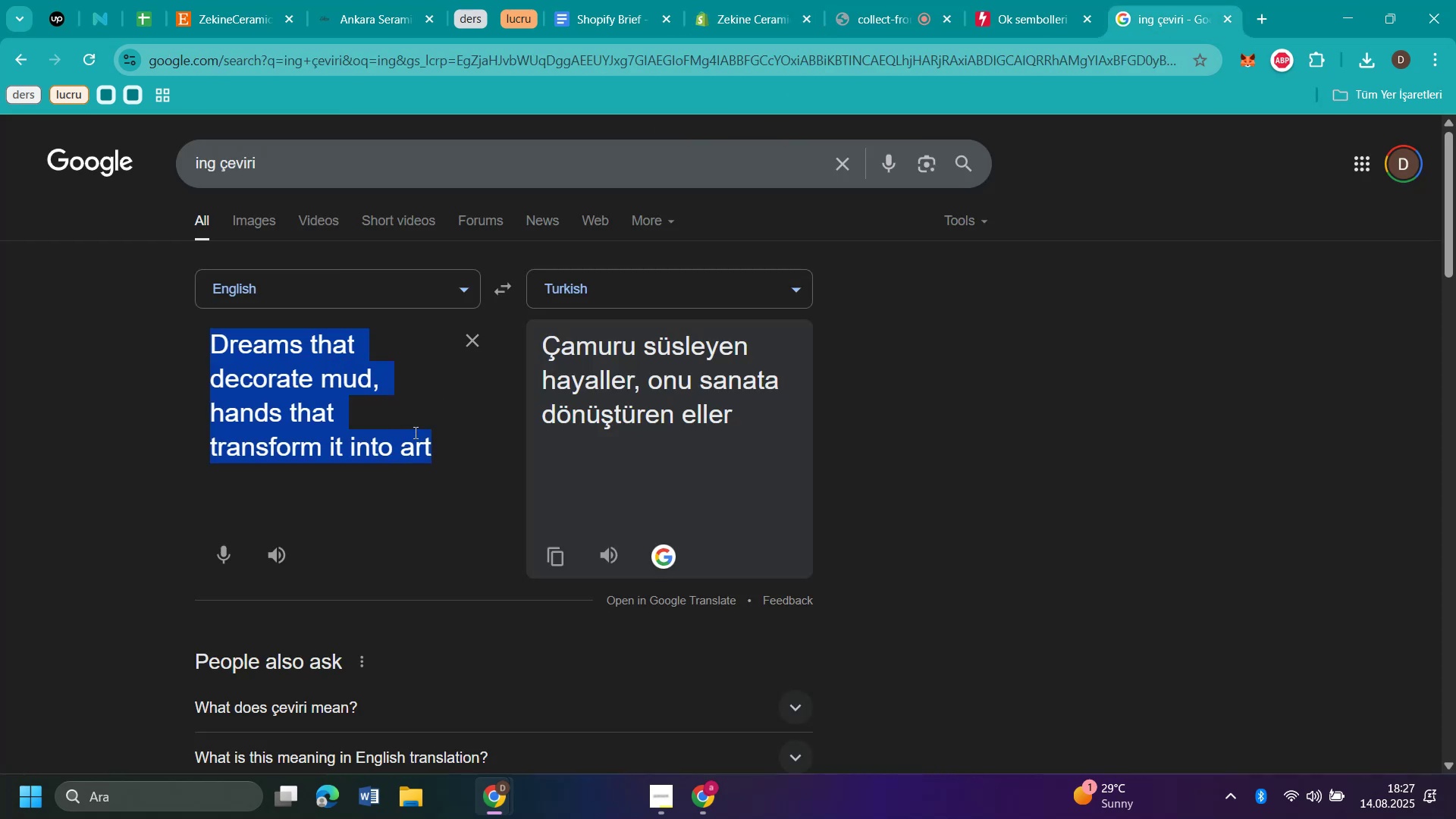 
triple_click([414, 432])
 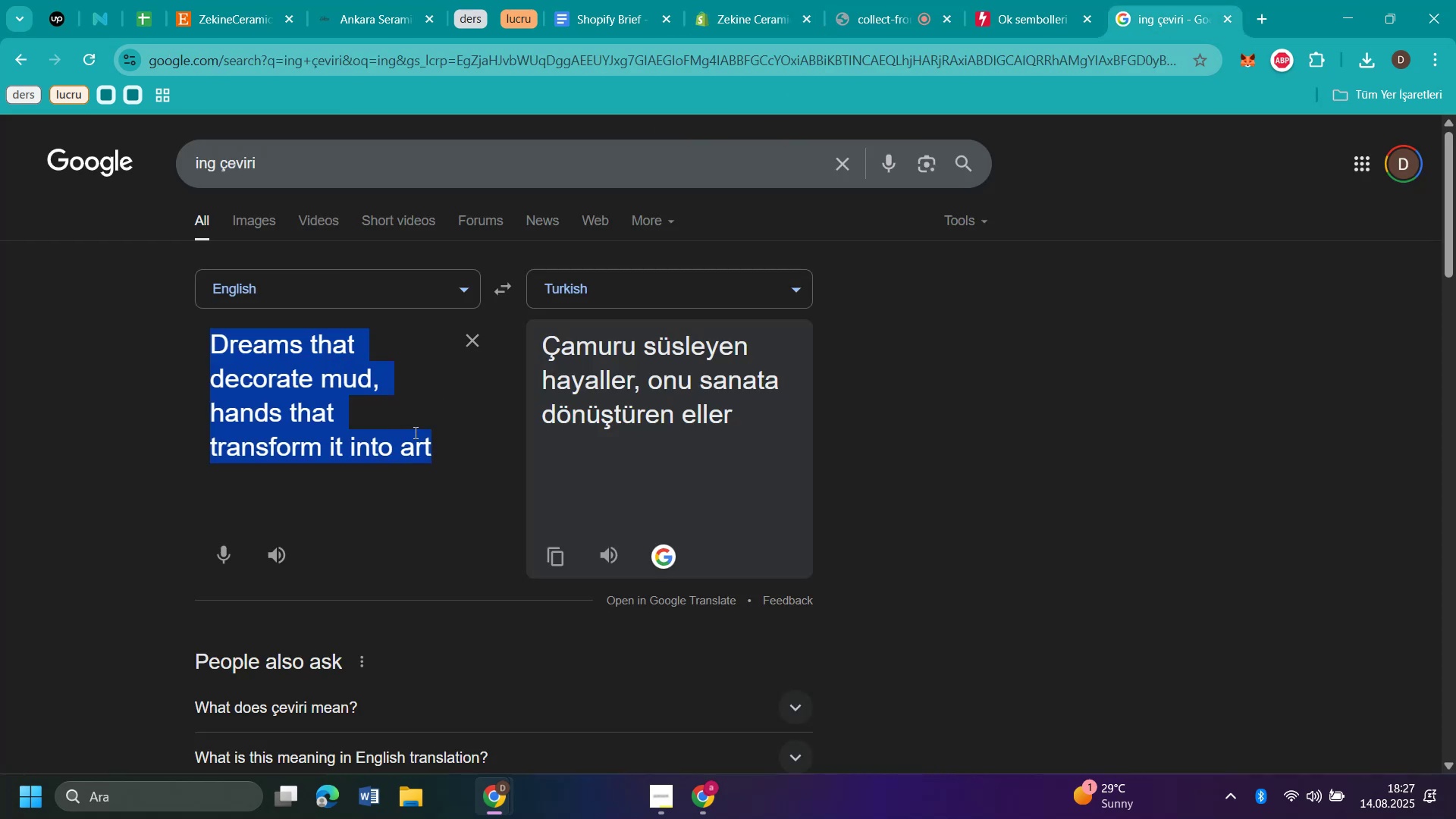 
key(Control+C)
 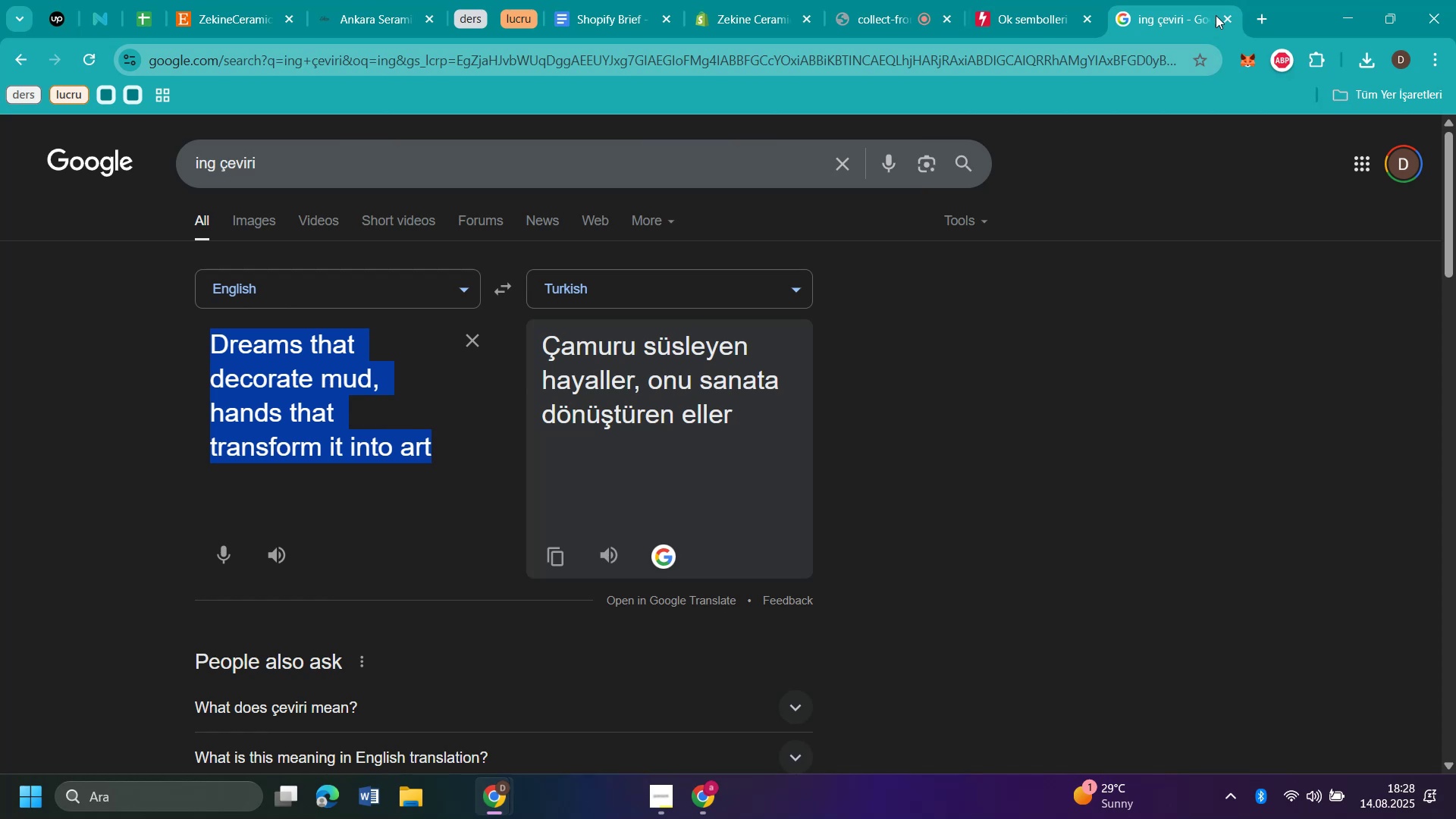 
left_click([1228, 20])
 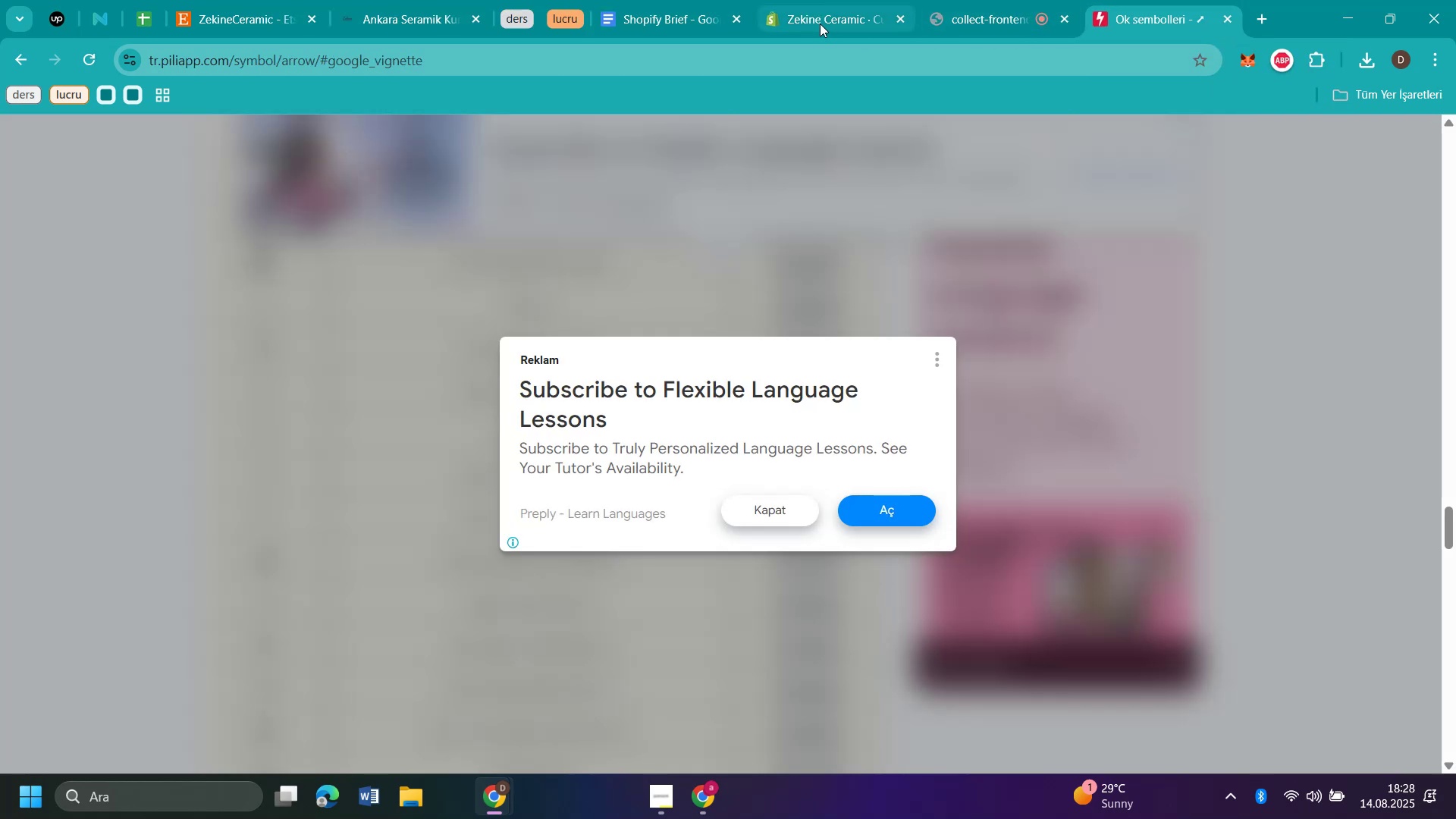 
left_click([820, 24])
 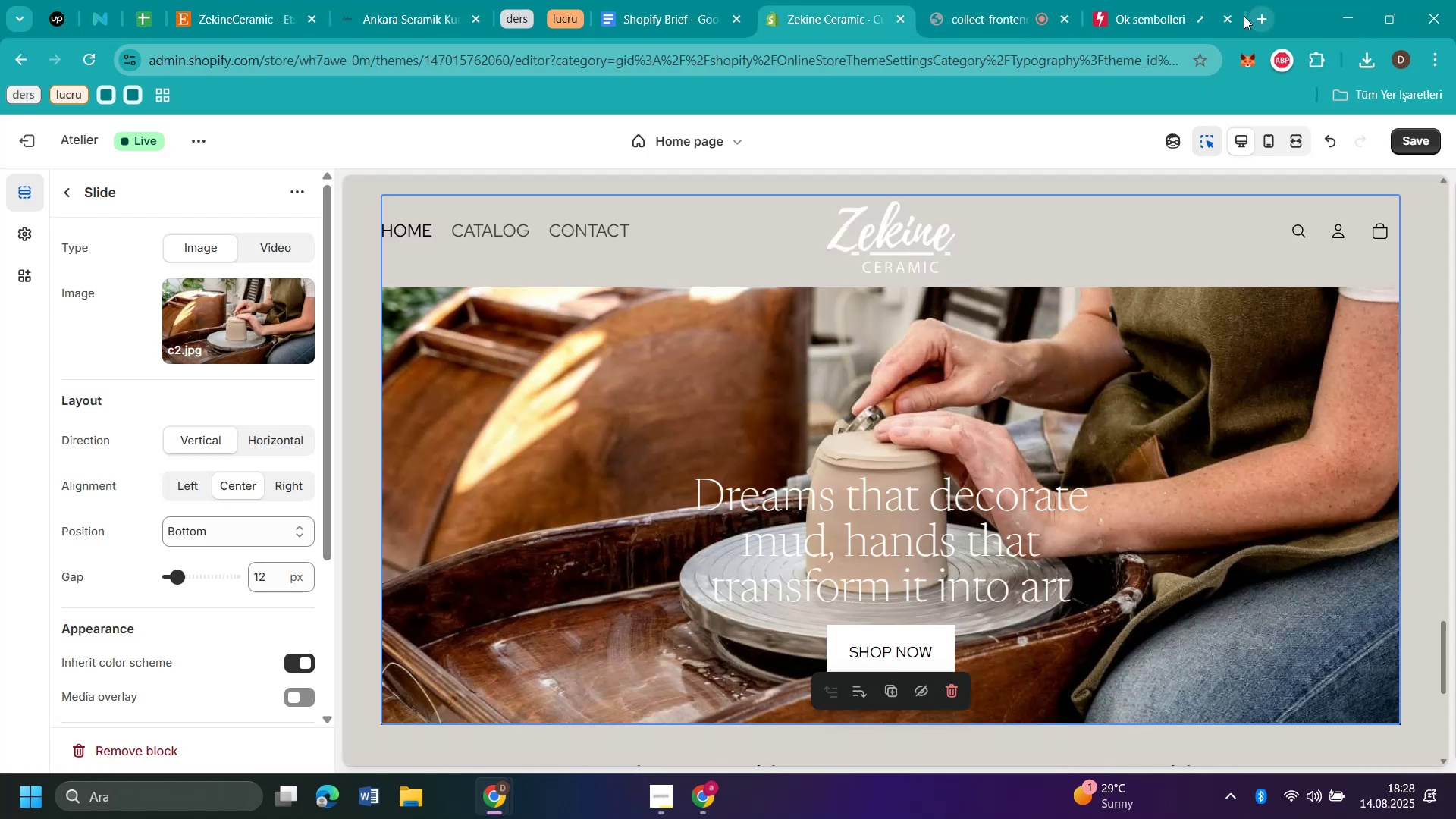 
left_click([1227, 24])
 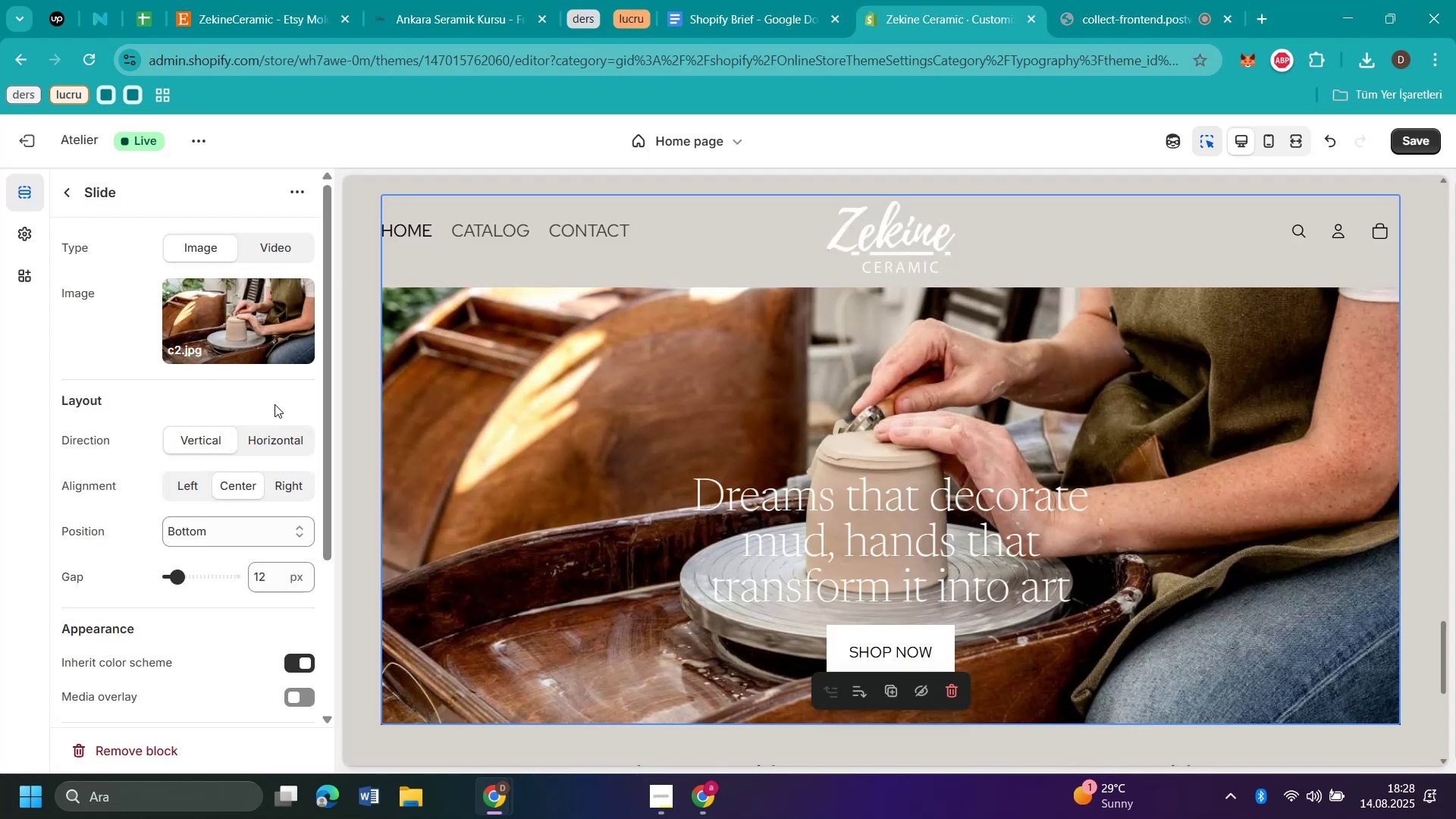 
left_click([774, 529])
 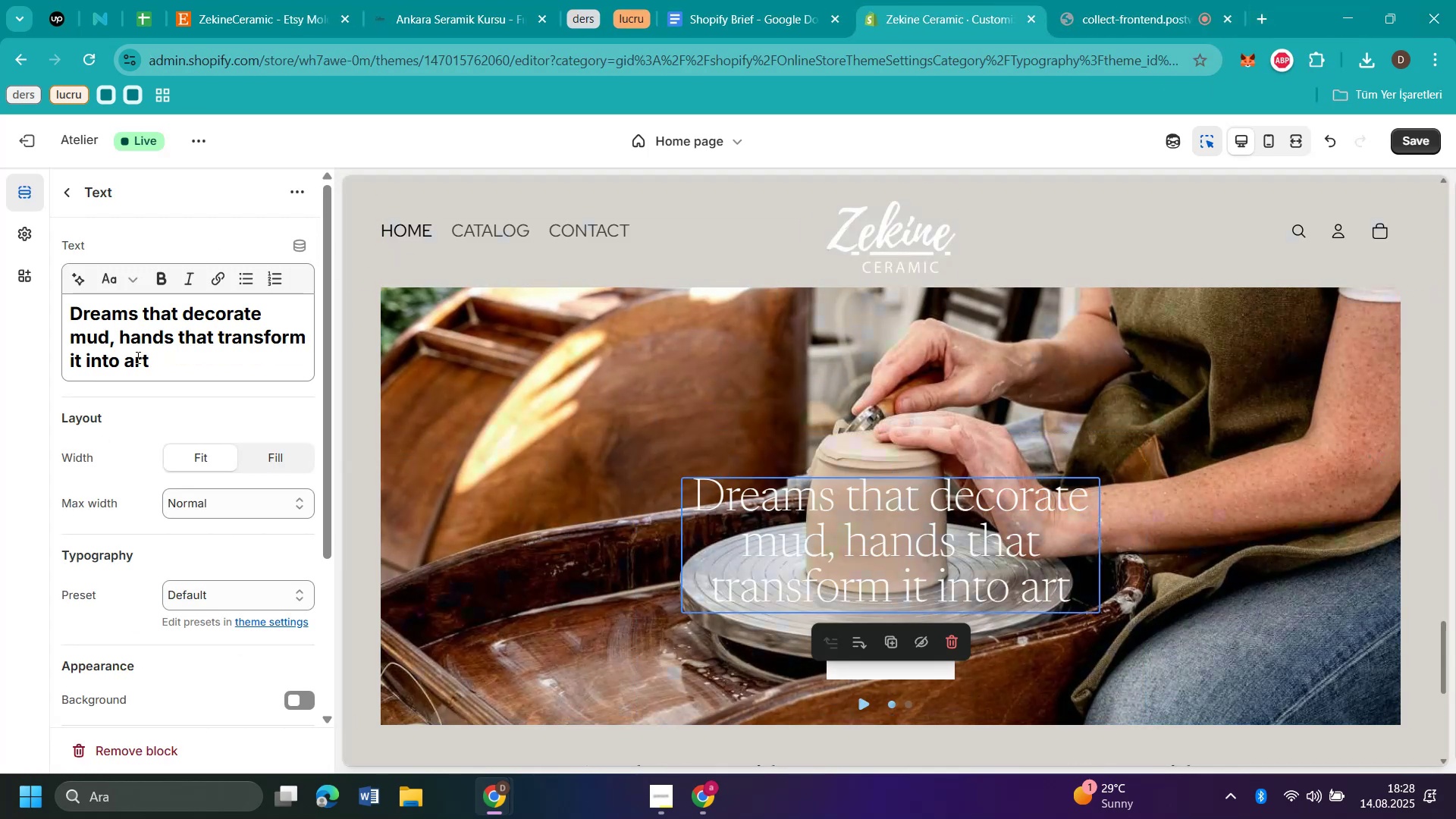 
left_click_drag(start_coordinate=[174, 362], to_coordinate=[46, 299])
 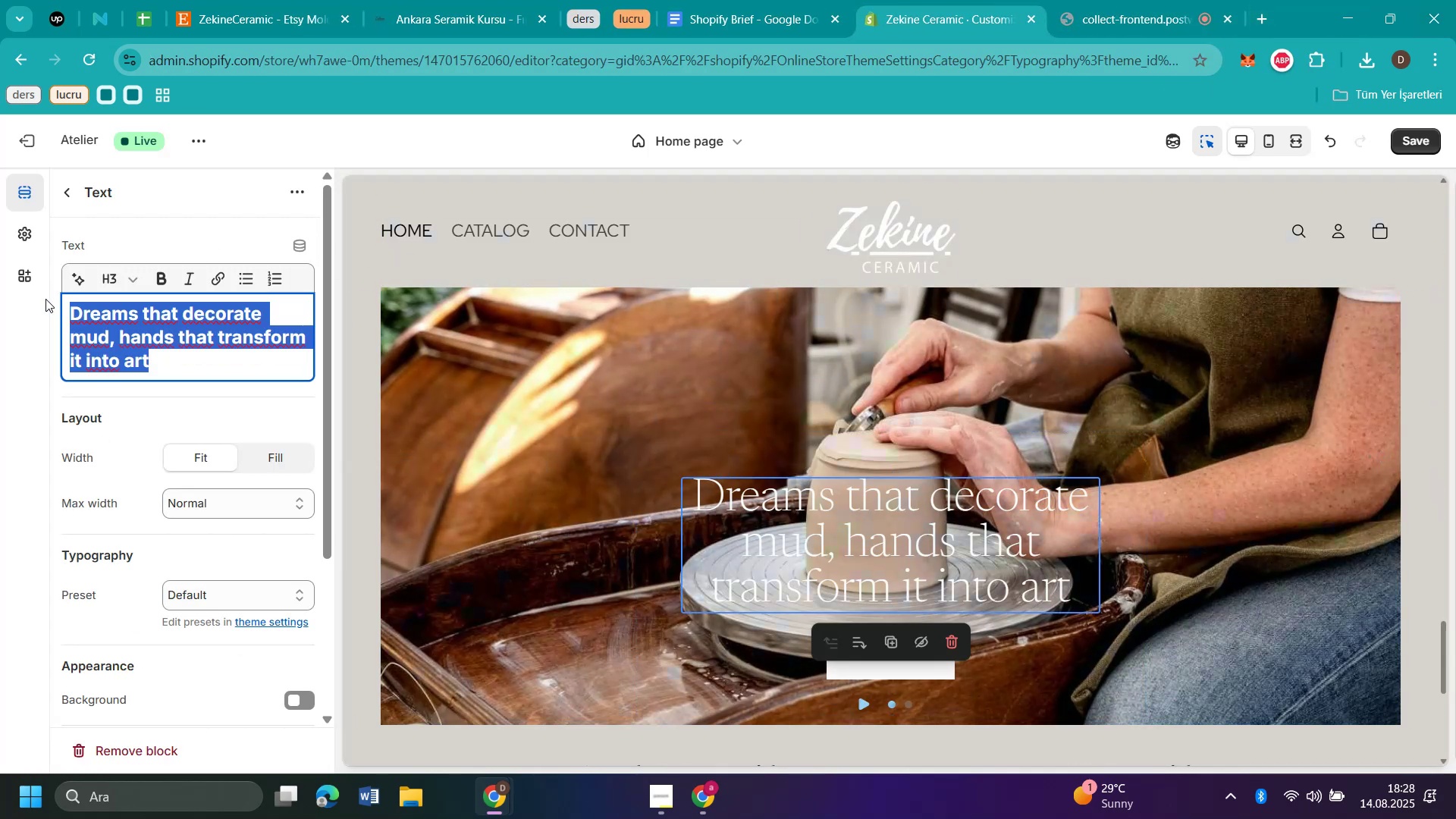 
key(Control+V)
 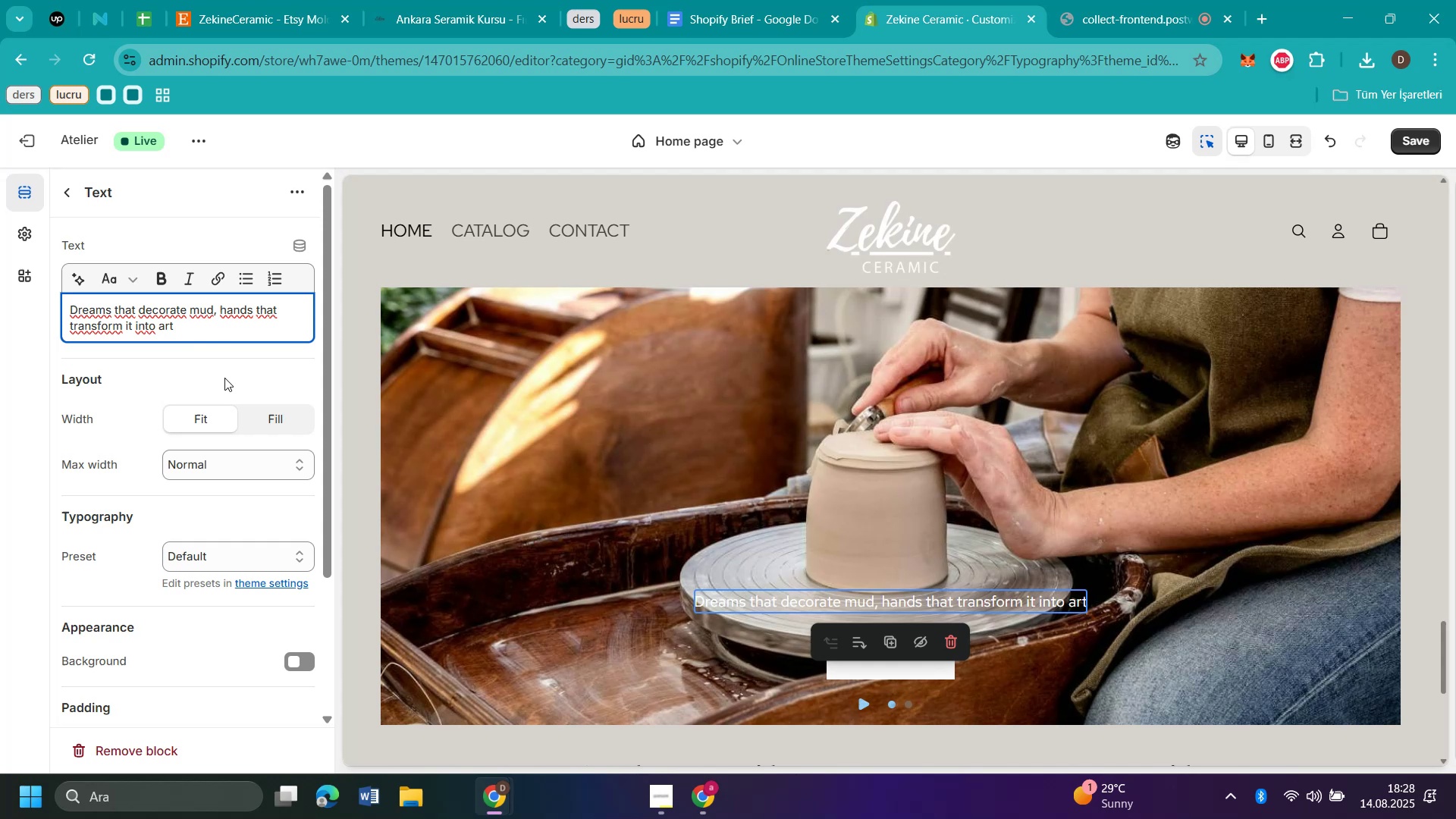 
left_click([120, 272])
 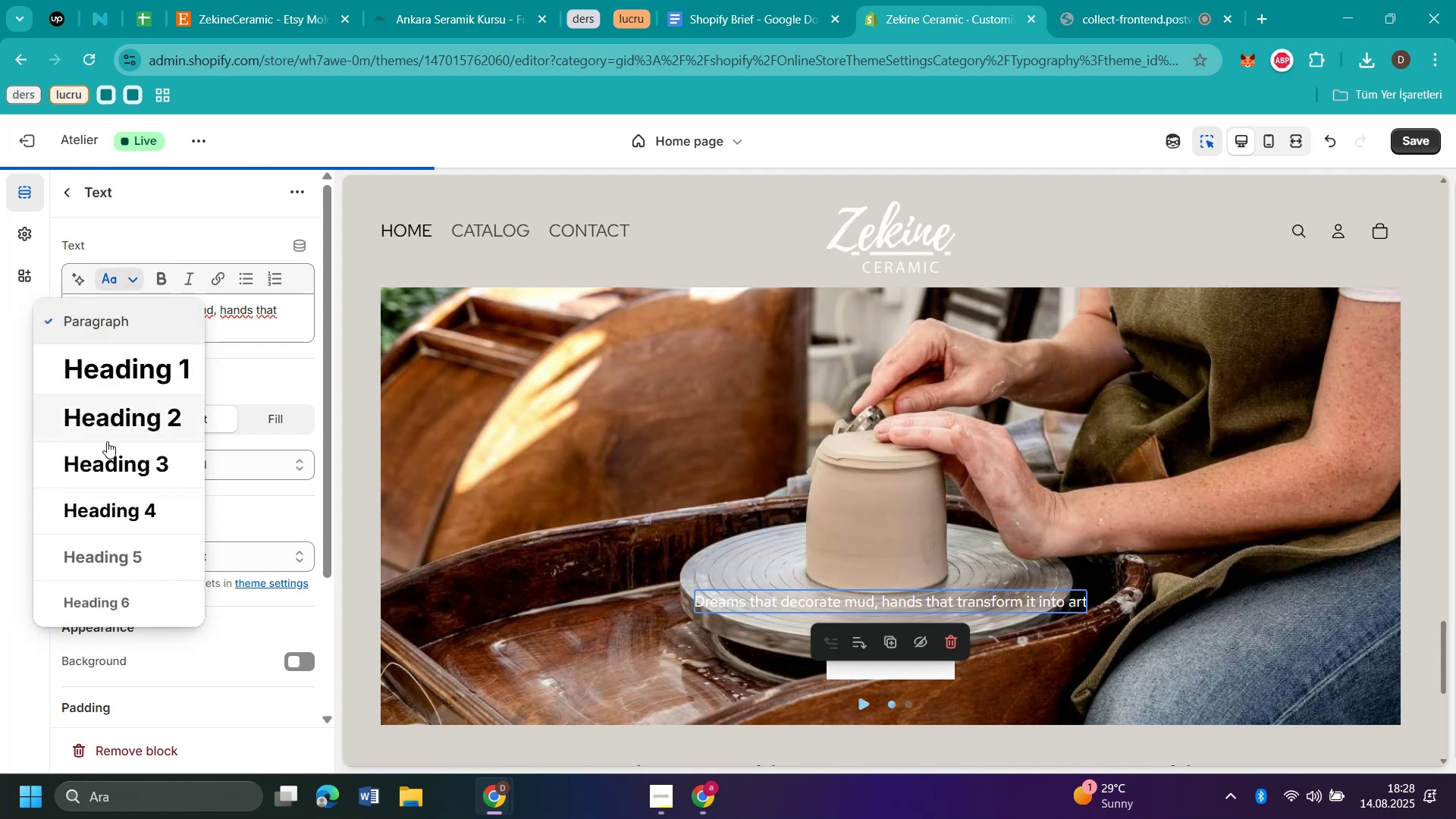 
left_click([107, 447])
 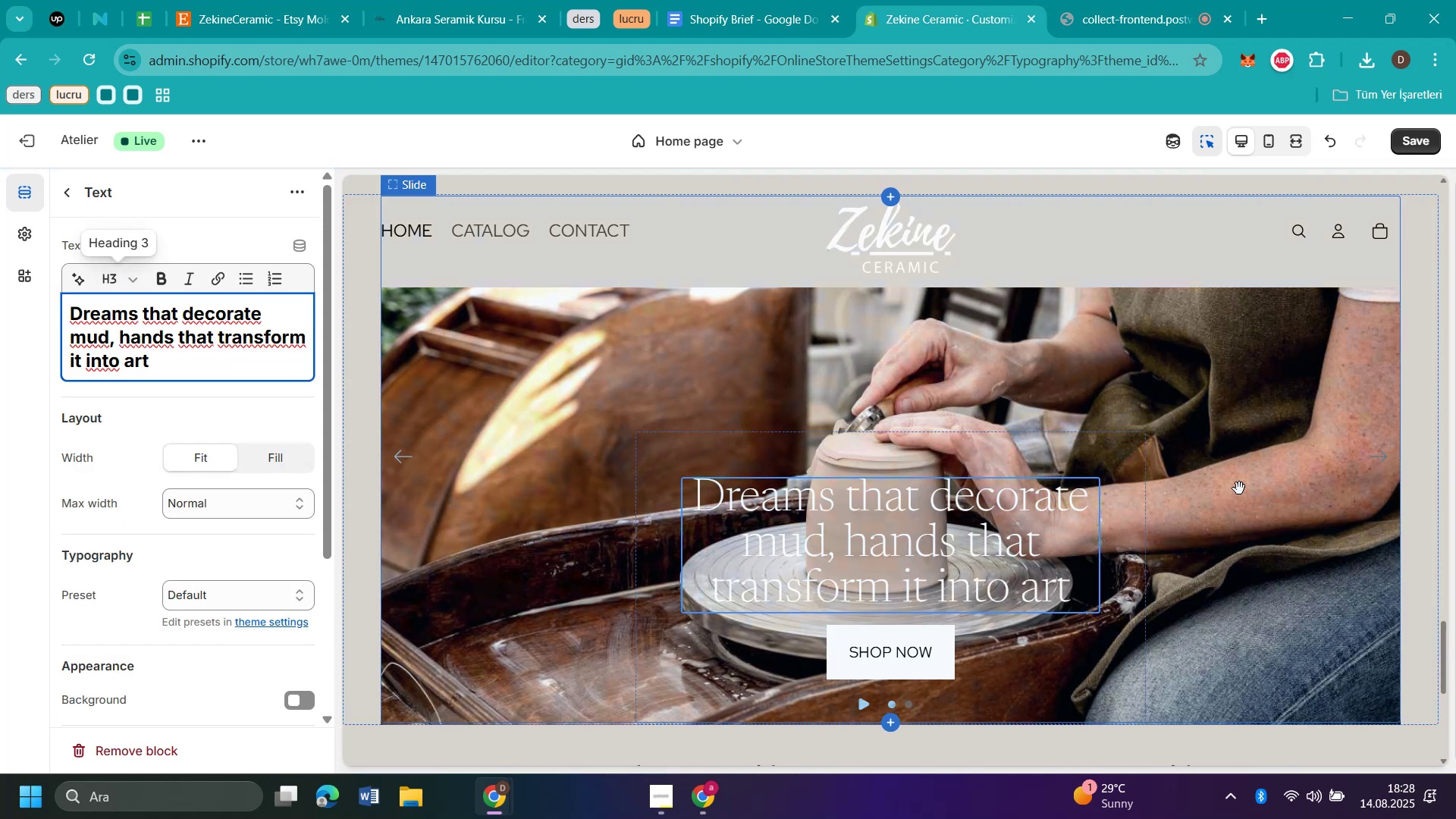 
wait(8.03)
 